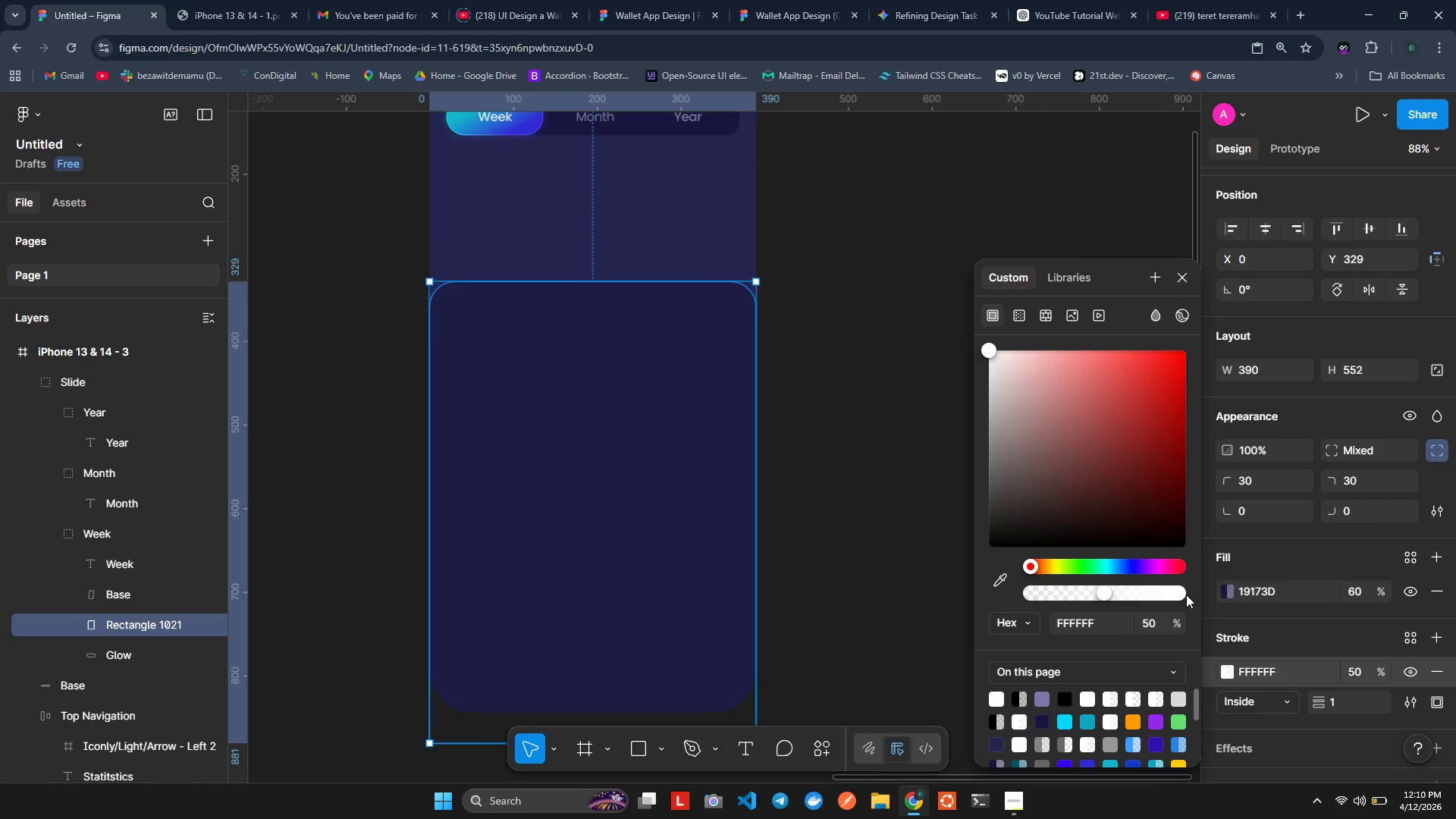 
scroll: coordinate [677, 239], scroll_direction: up, amount: 1.0
 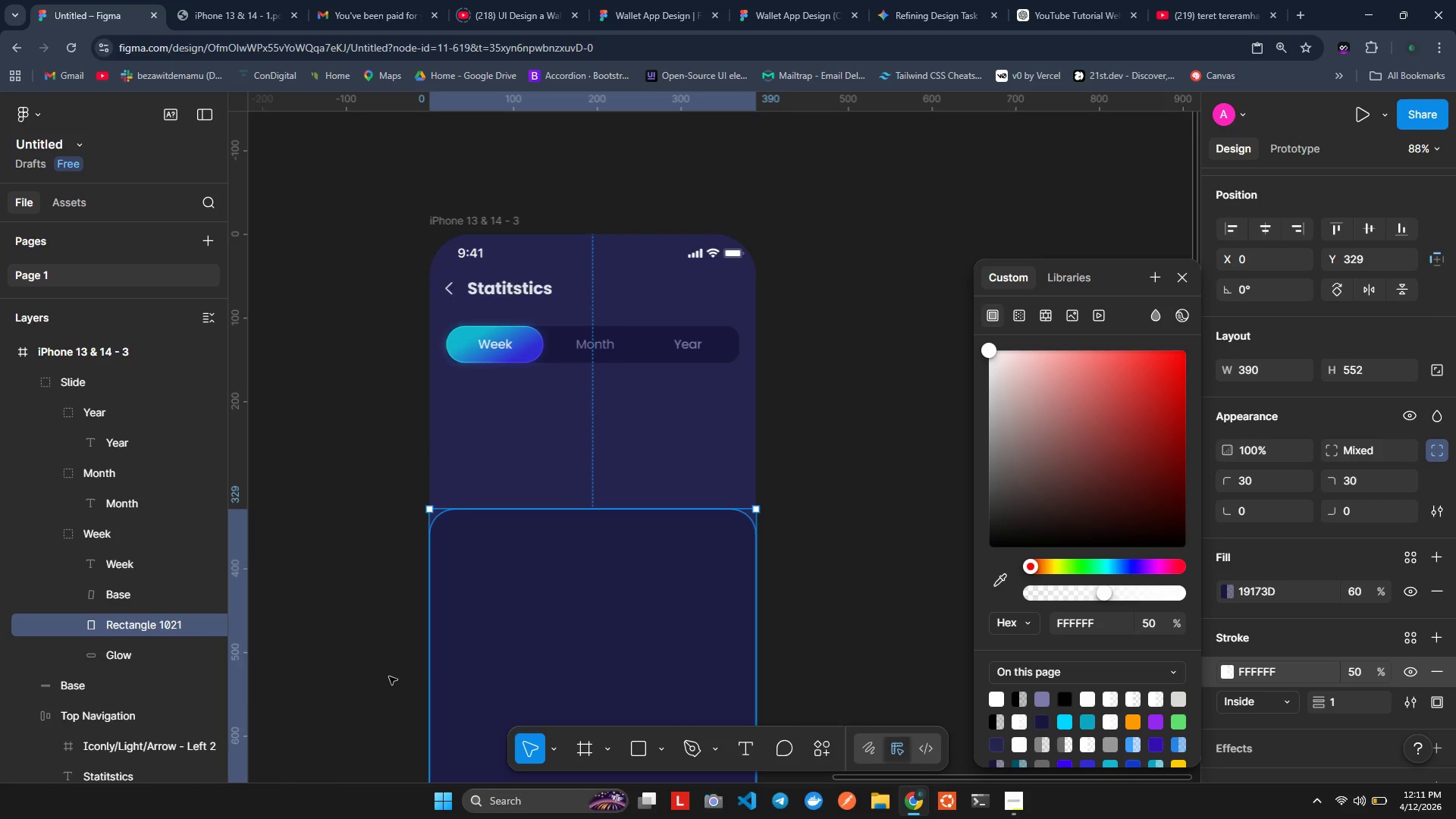 
wait(5.88)
 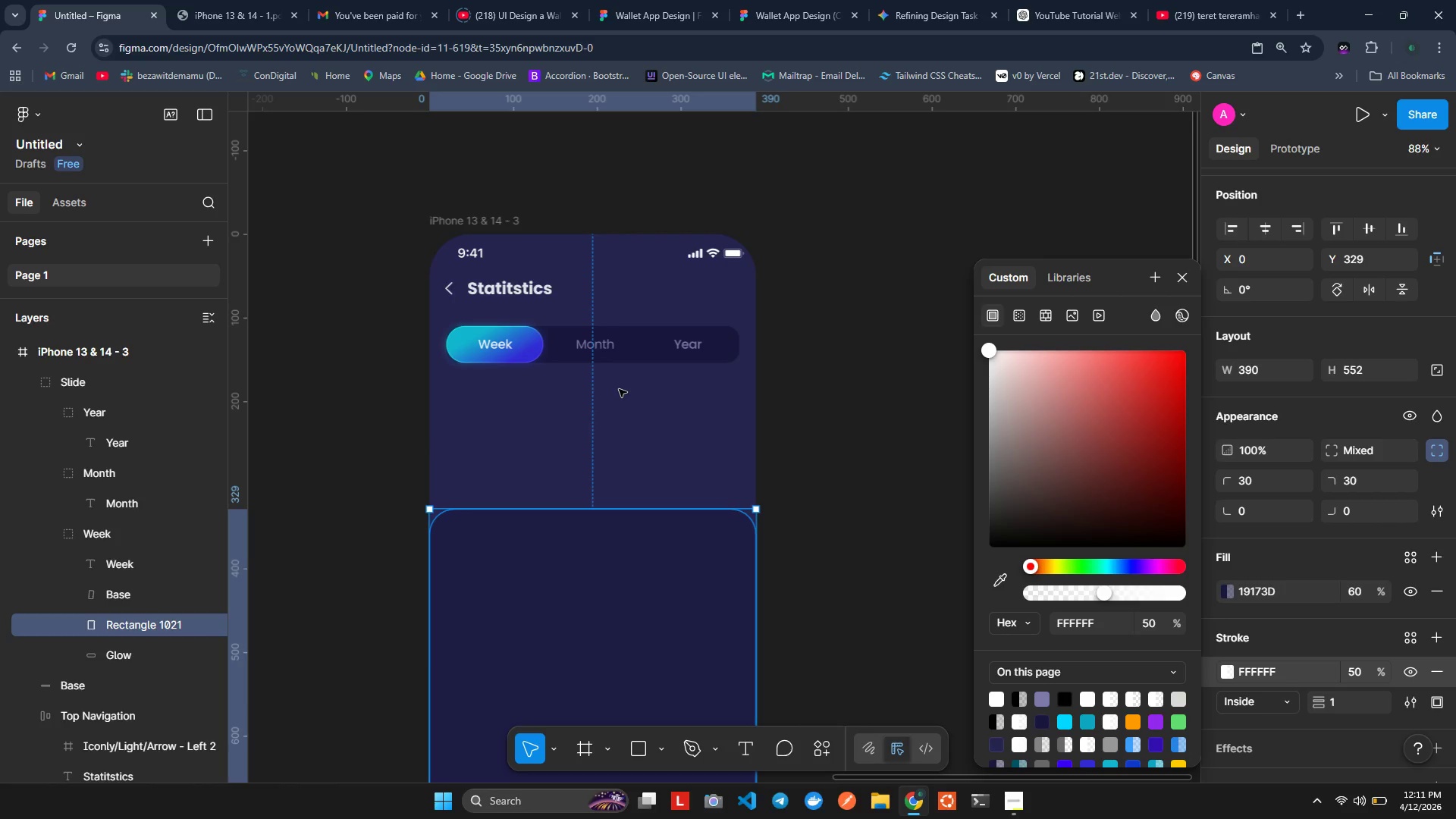 
scroll: coordinate [367, 545], scroll_direction: none, amount: 0.0
 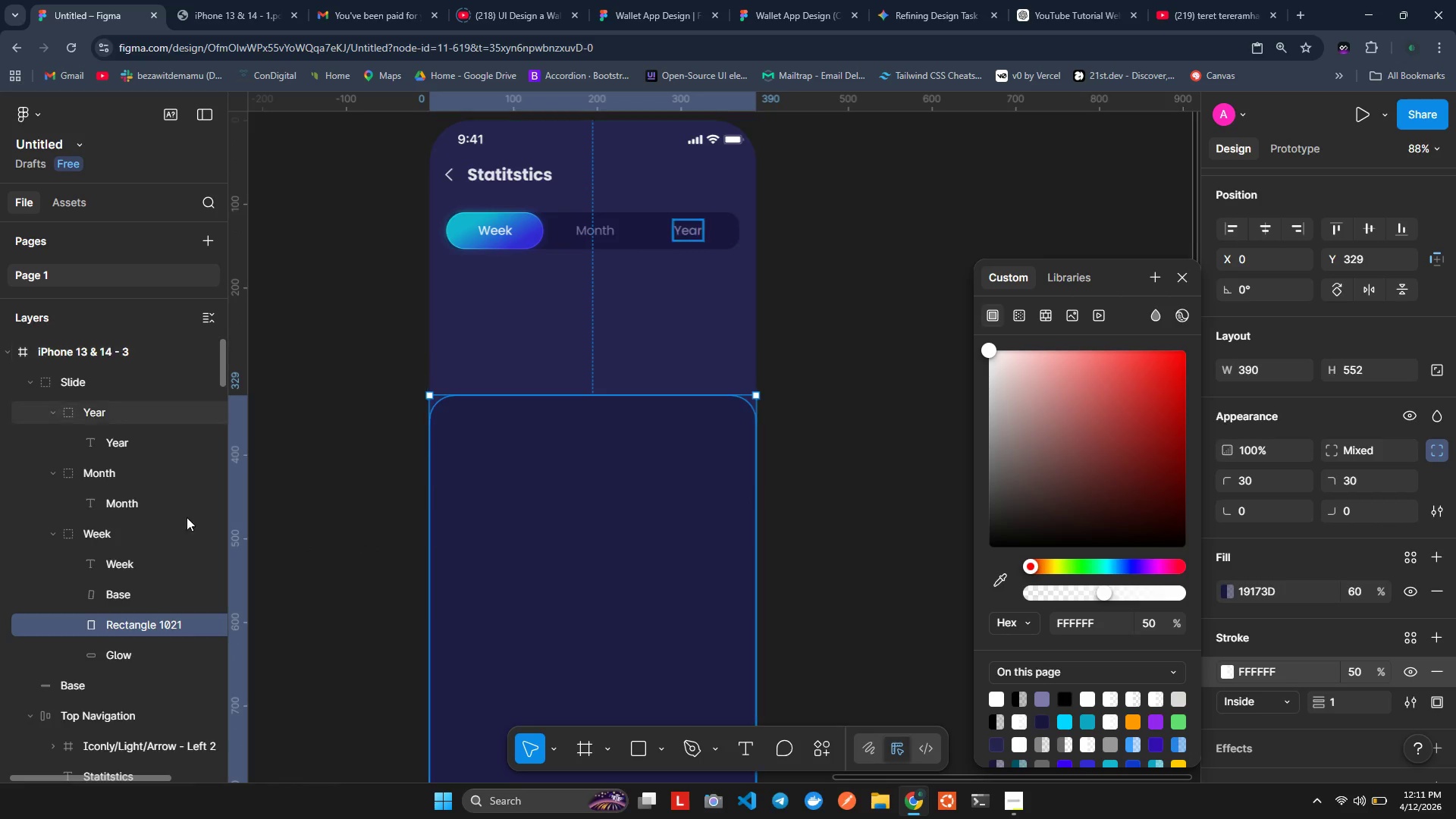 
scroll: coordinate [78, 625], scroll_direction: down, amount: 3.0
 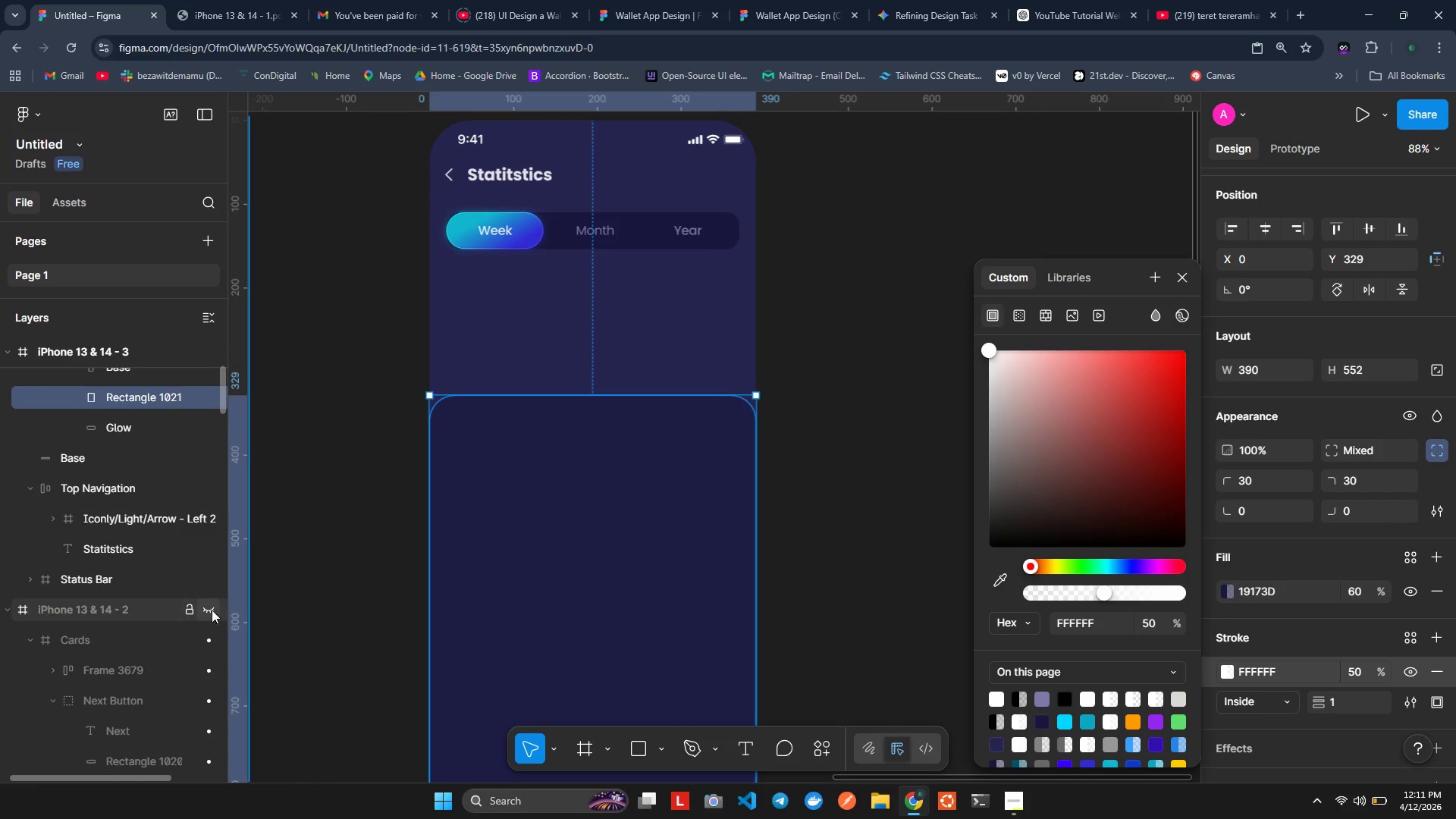 
left_click([217, 610])
 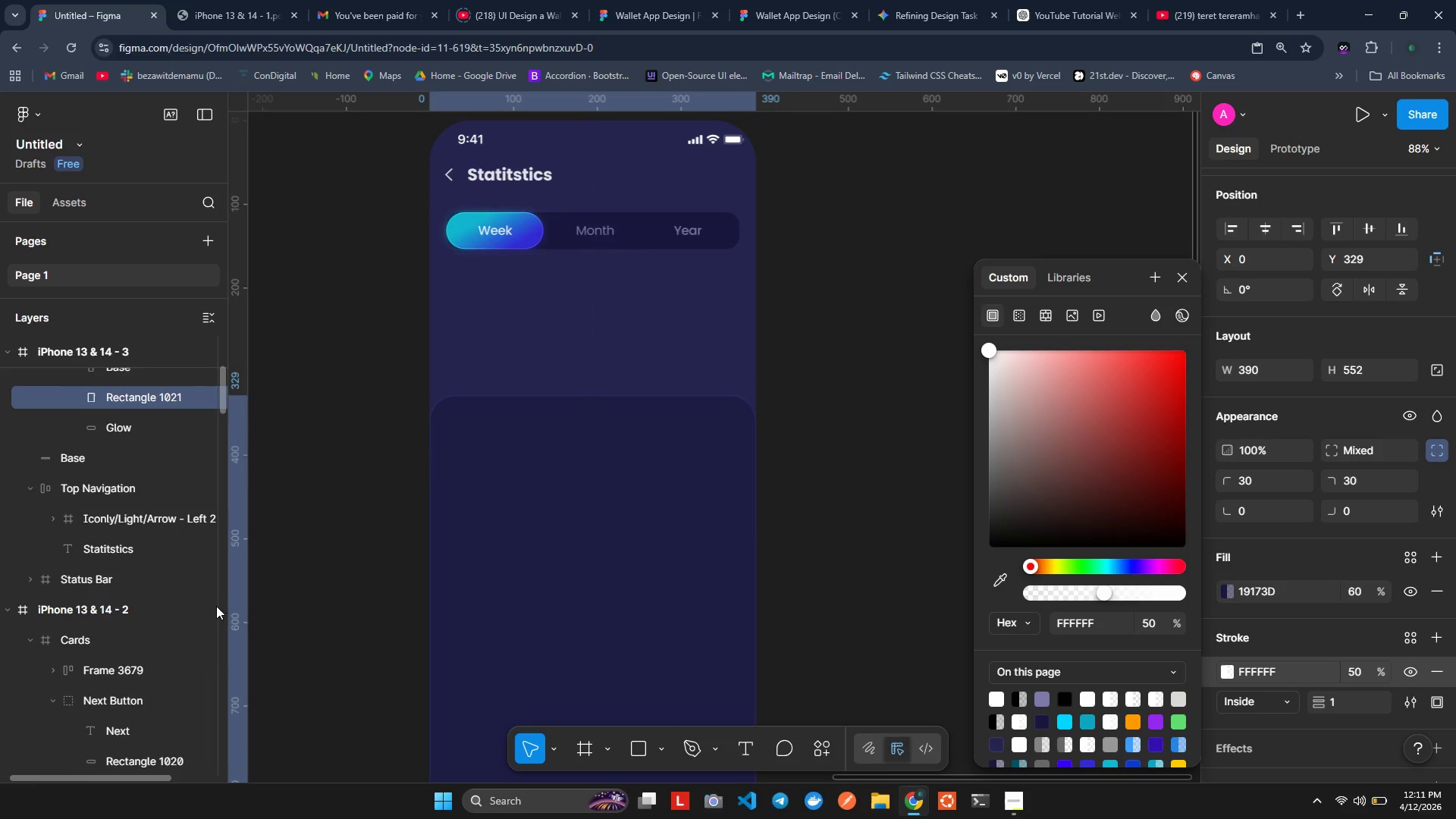 
scroll: coordinate [201, 614], scroll_direction: down, amount: 3.0
 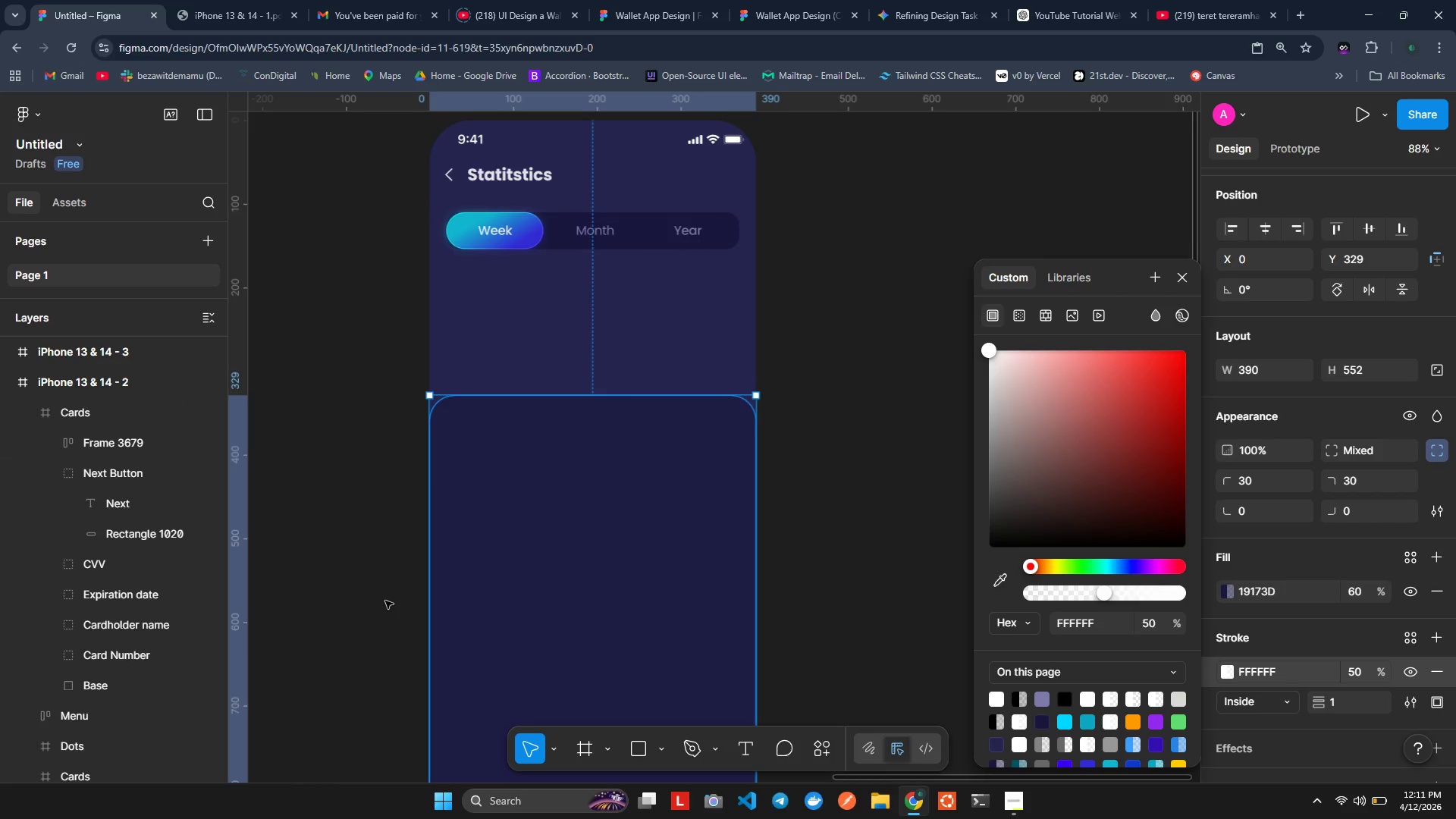 
hold_key(key=ShiftLeft, duration=1.24)
scroll: coordinate [424, 513], scroll_direction: up, amount: 8.0
 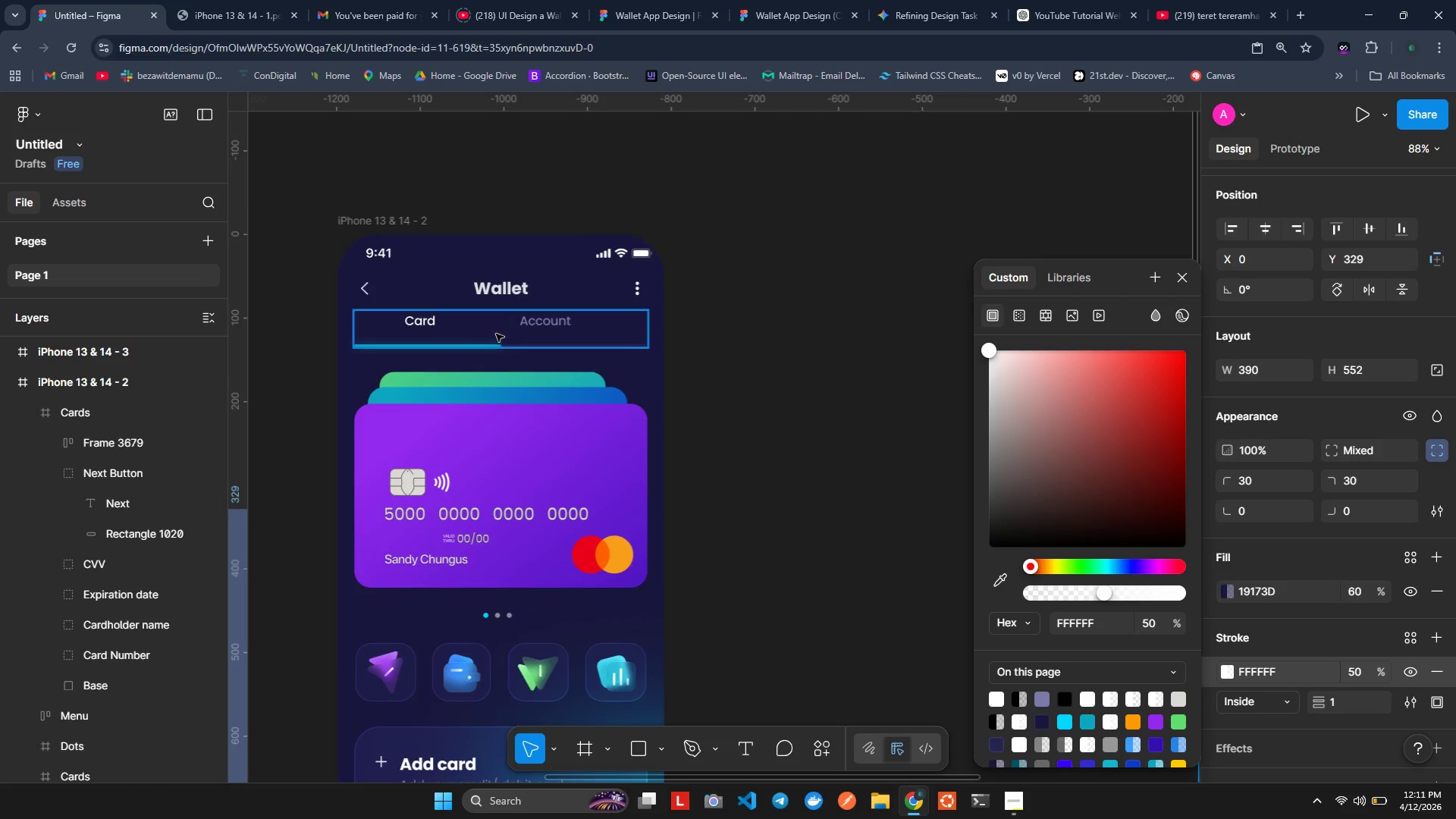 
left_click([496, 334])
 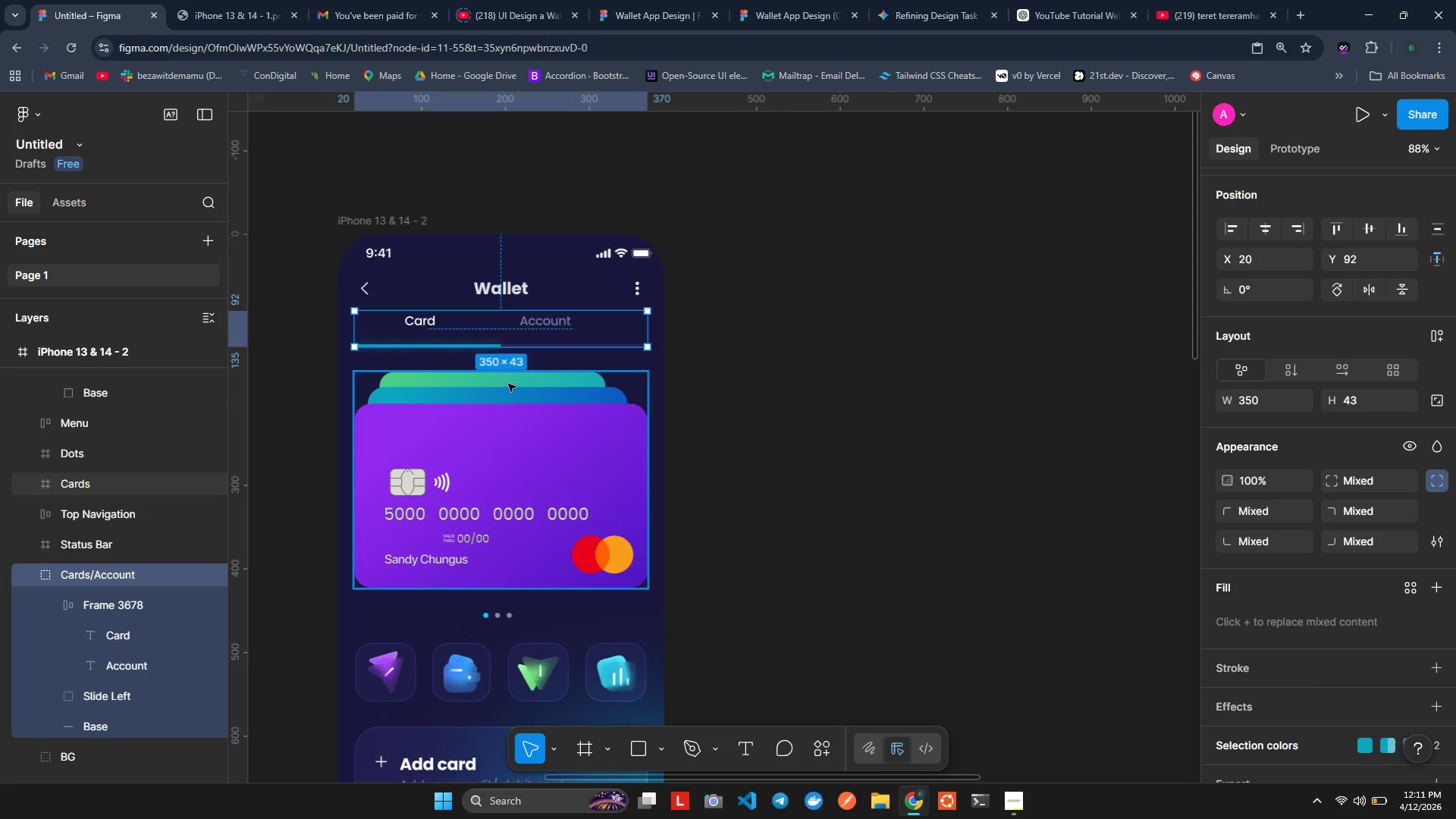 
hold_key(key=AltLeft, duration=1.52)
left_click_drag(start_coordinate=[502, 335], to_coordinate=[1012, 544])
 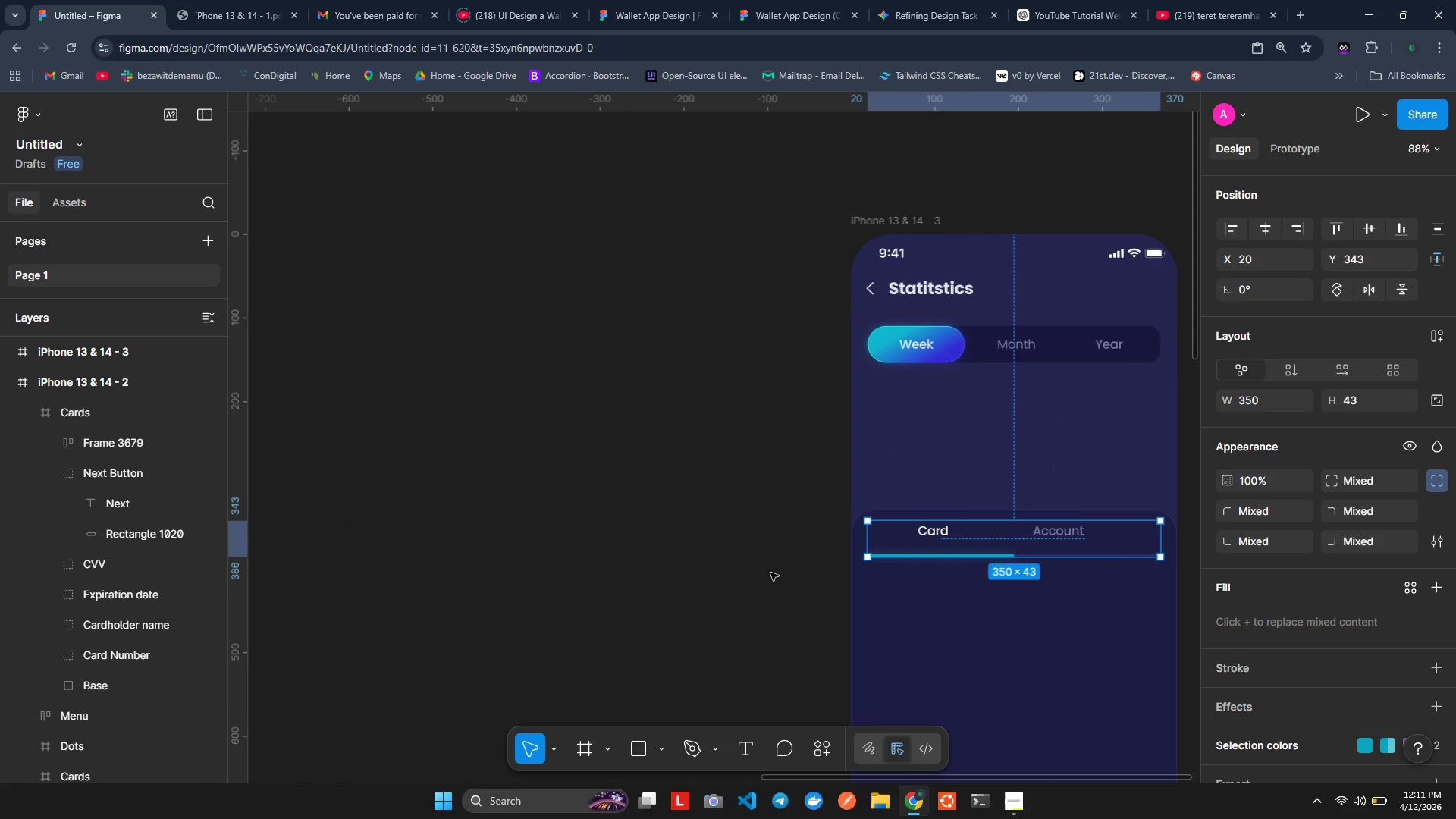 
hold_key(key=AltLeft, duration=1.5)
 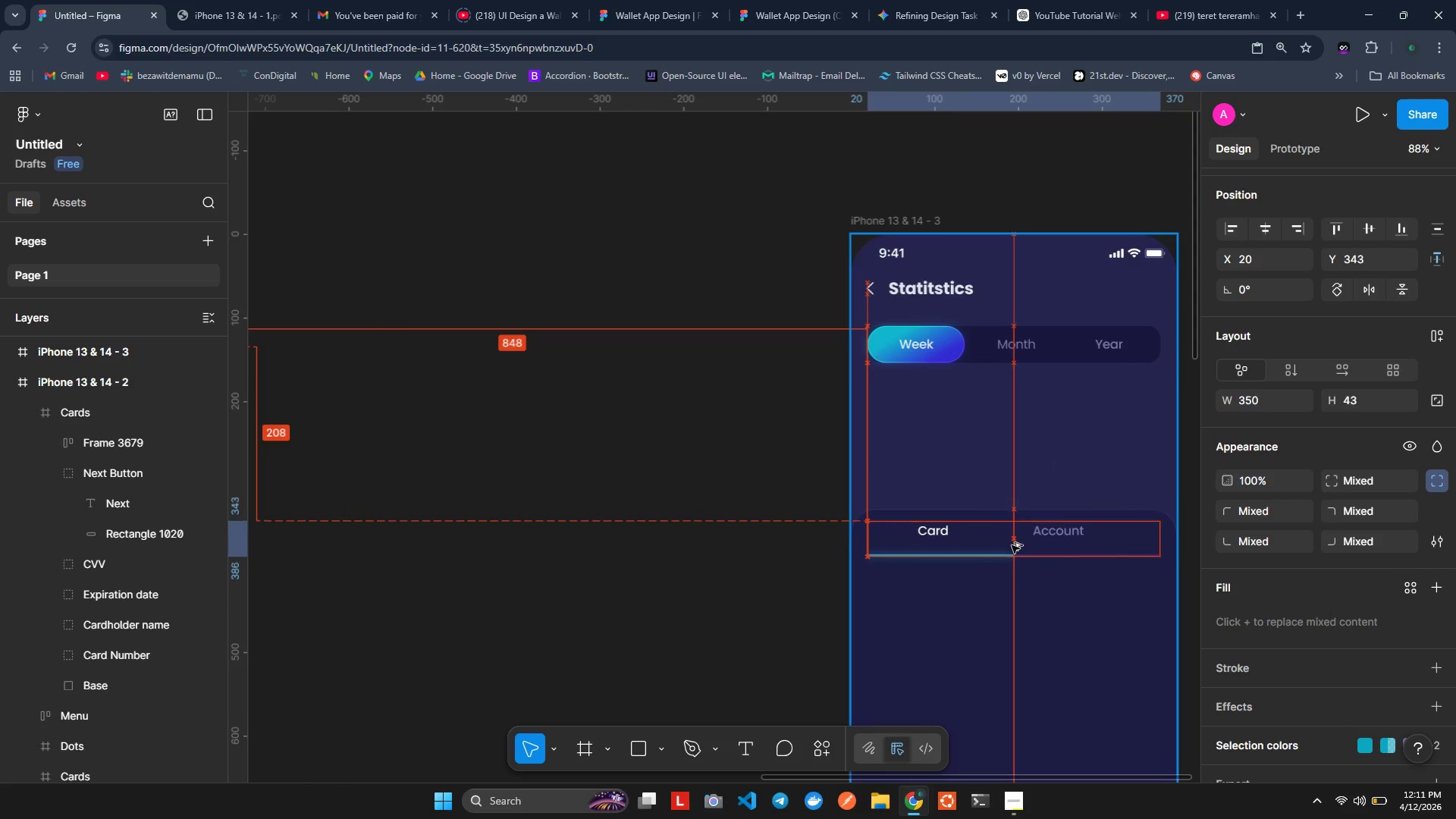 
hold_key(key=AltLeft, duration=1.51)
 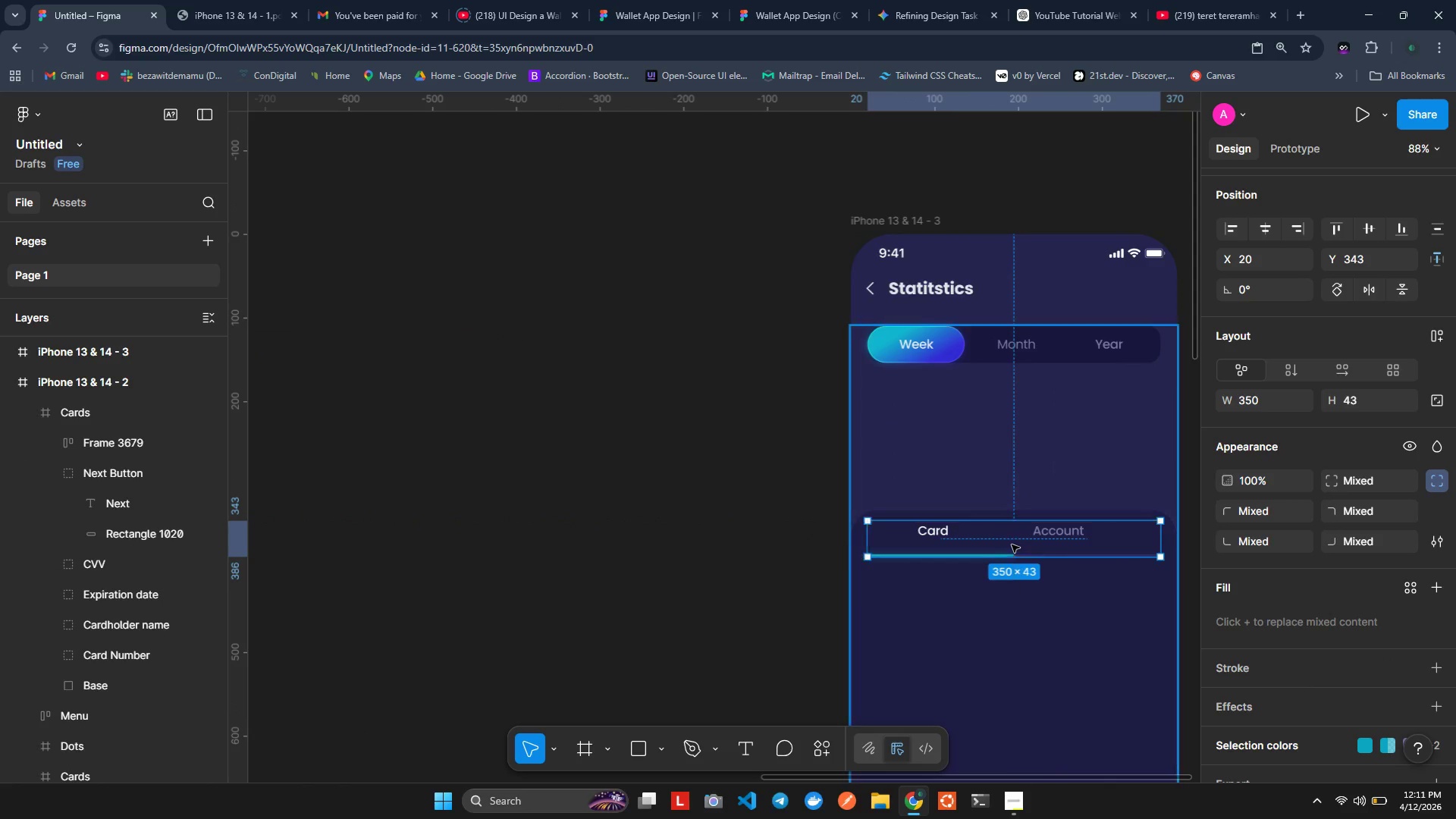 
hold_key(key=AltLeft, duration=0.55)
 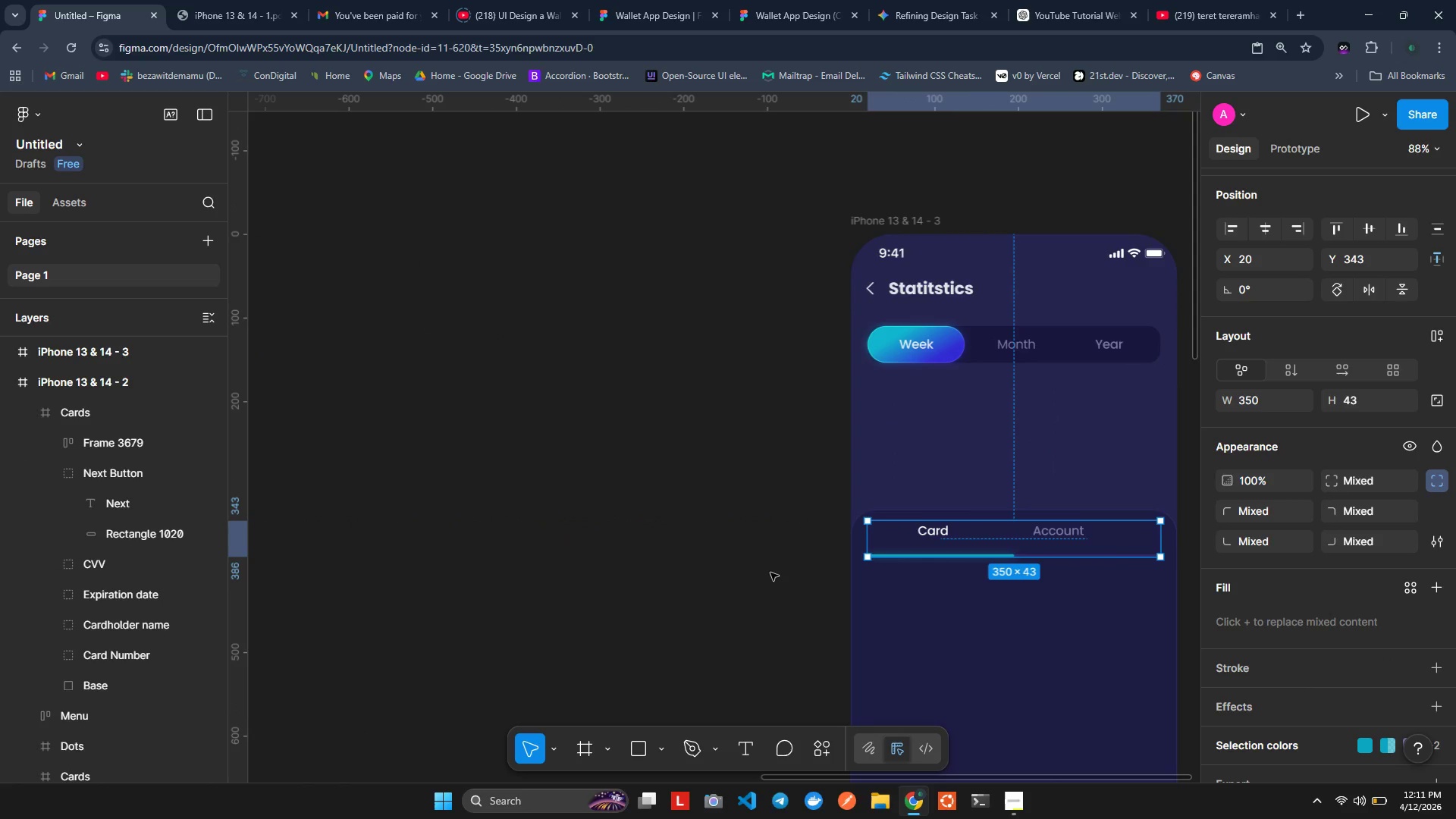 
left_click([770, 572])
 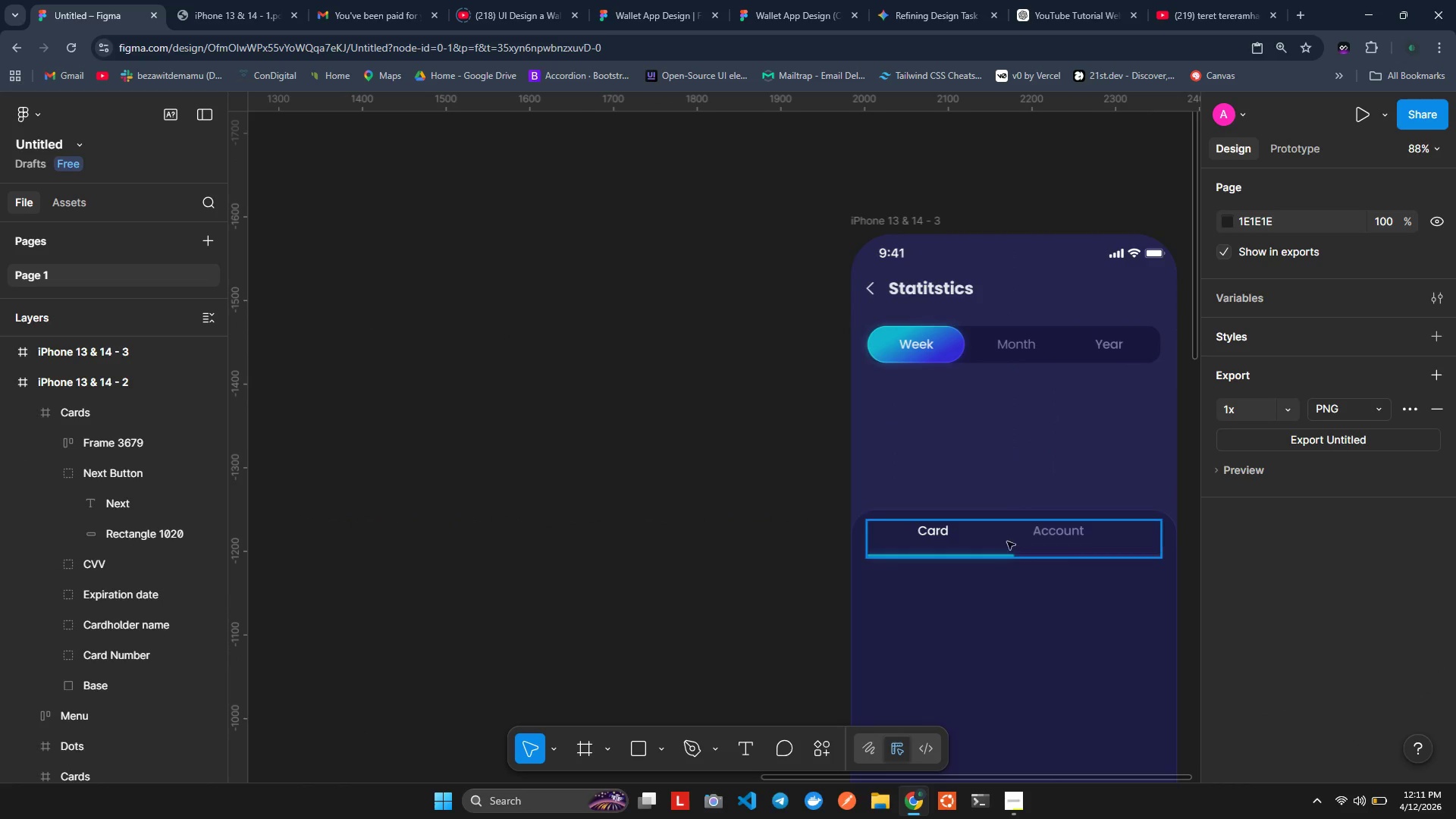 
left_click([998, 544])
 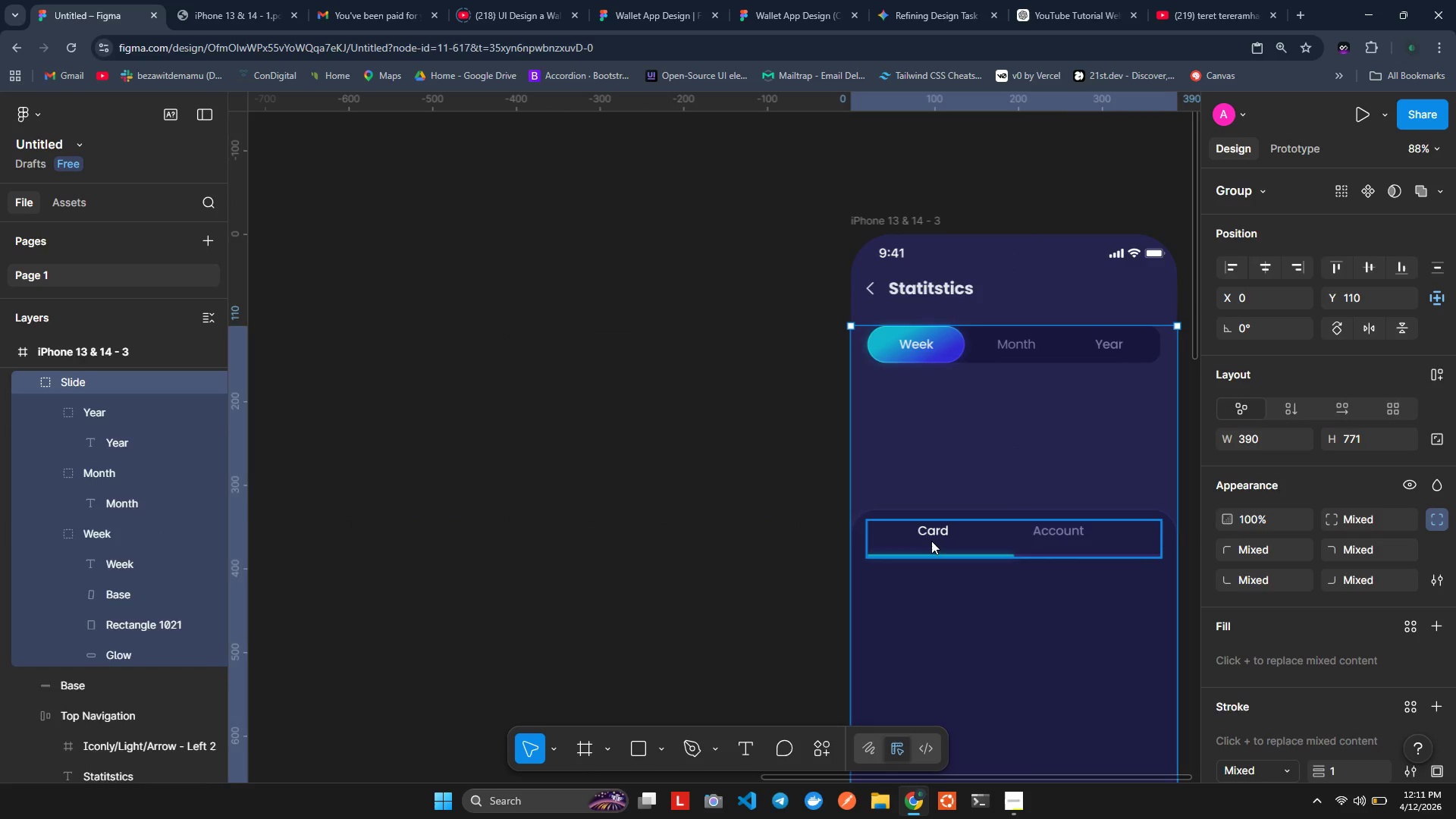 
double_click([931, 541])
 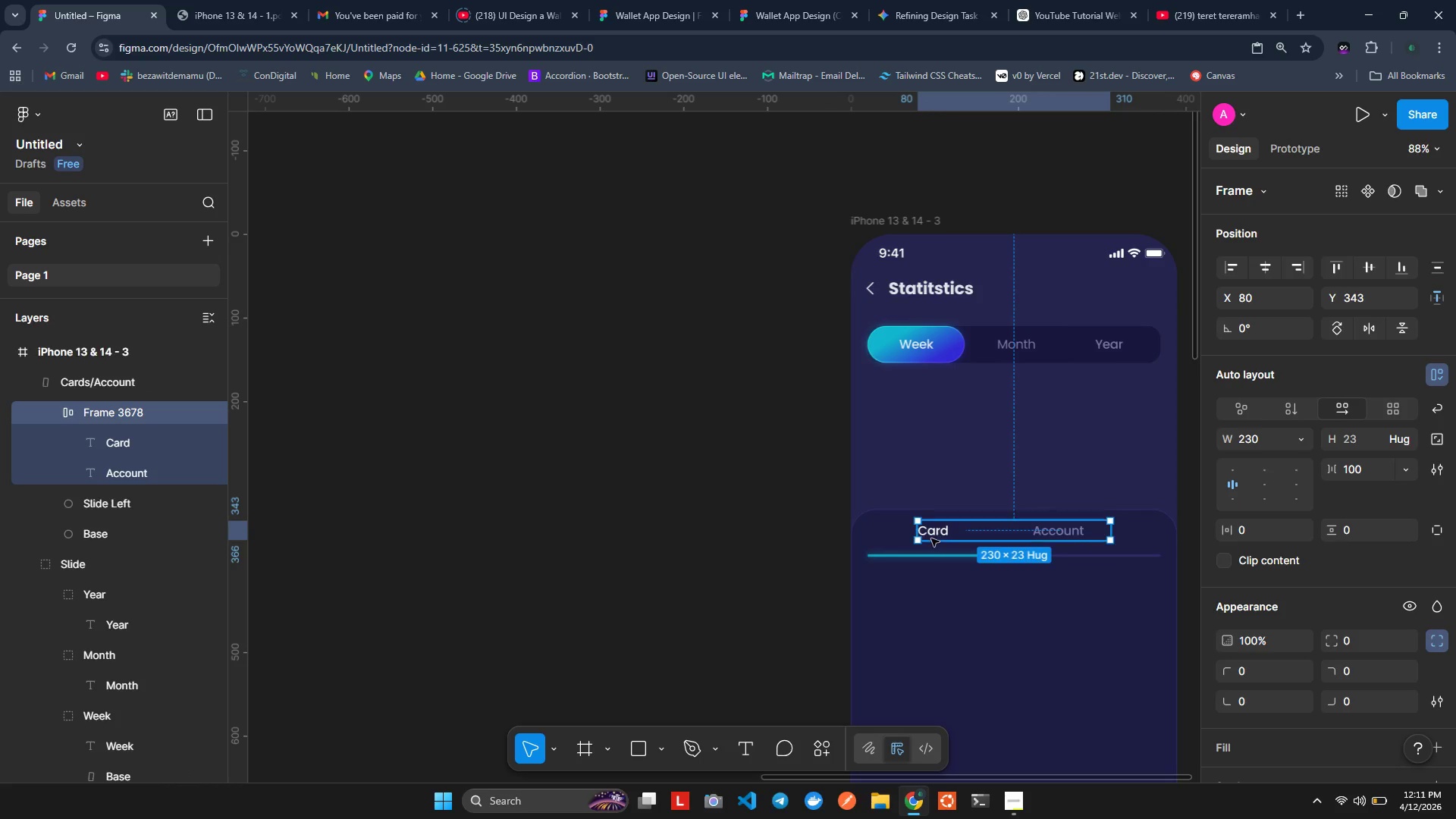 
triple_click([931, 538])
 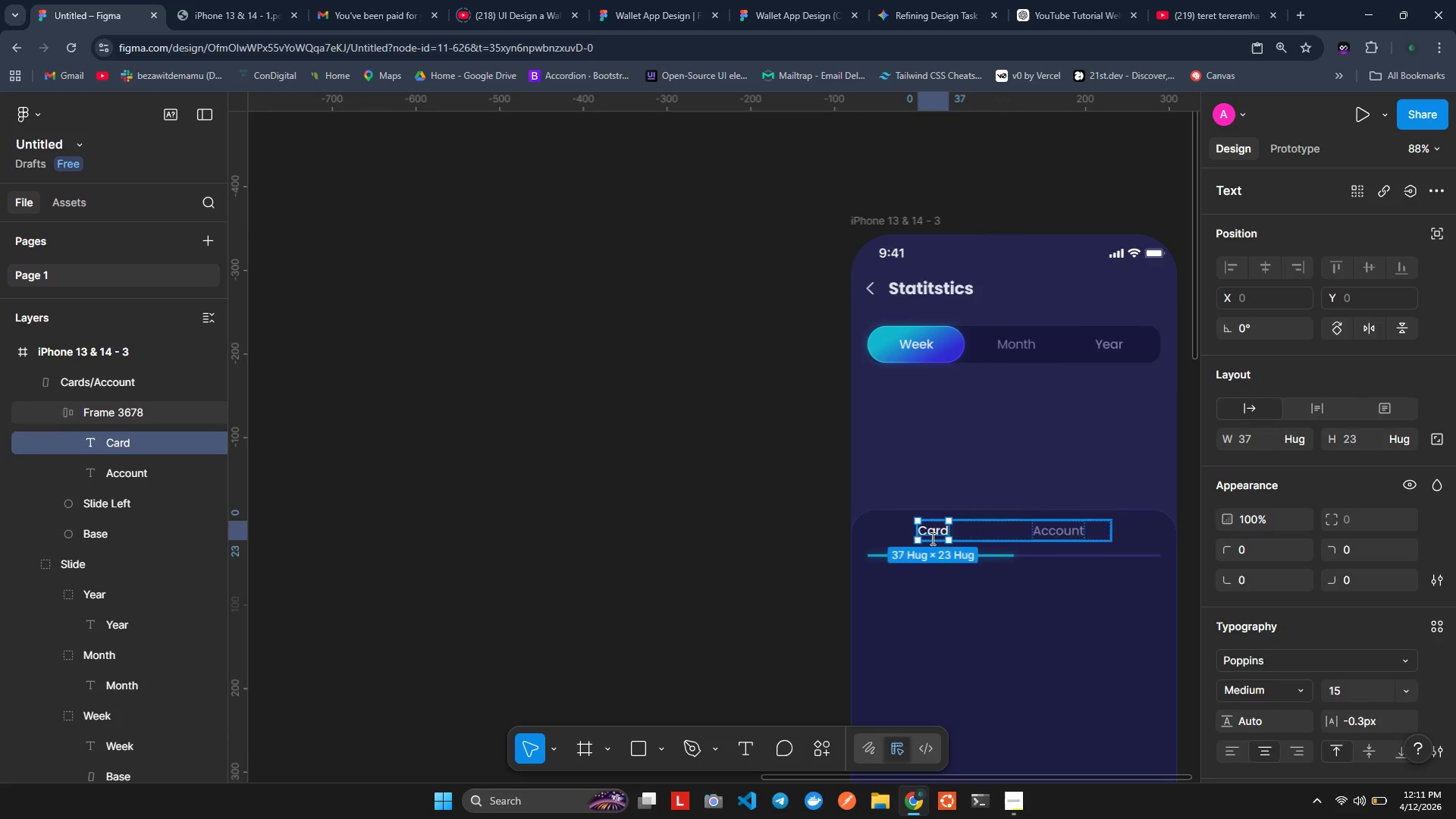 
triple_click([931, 538])
 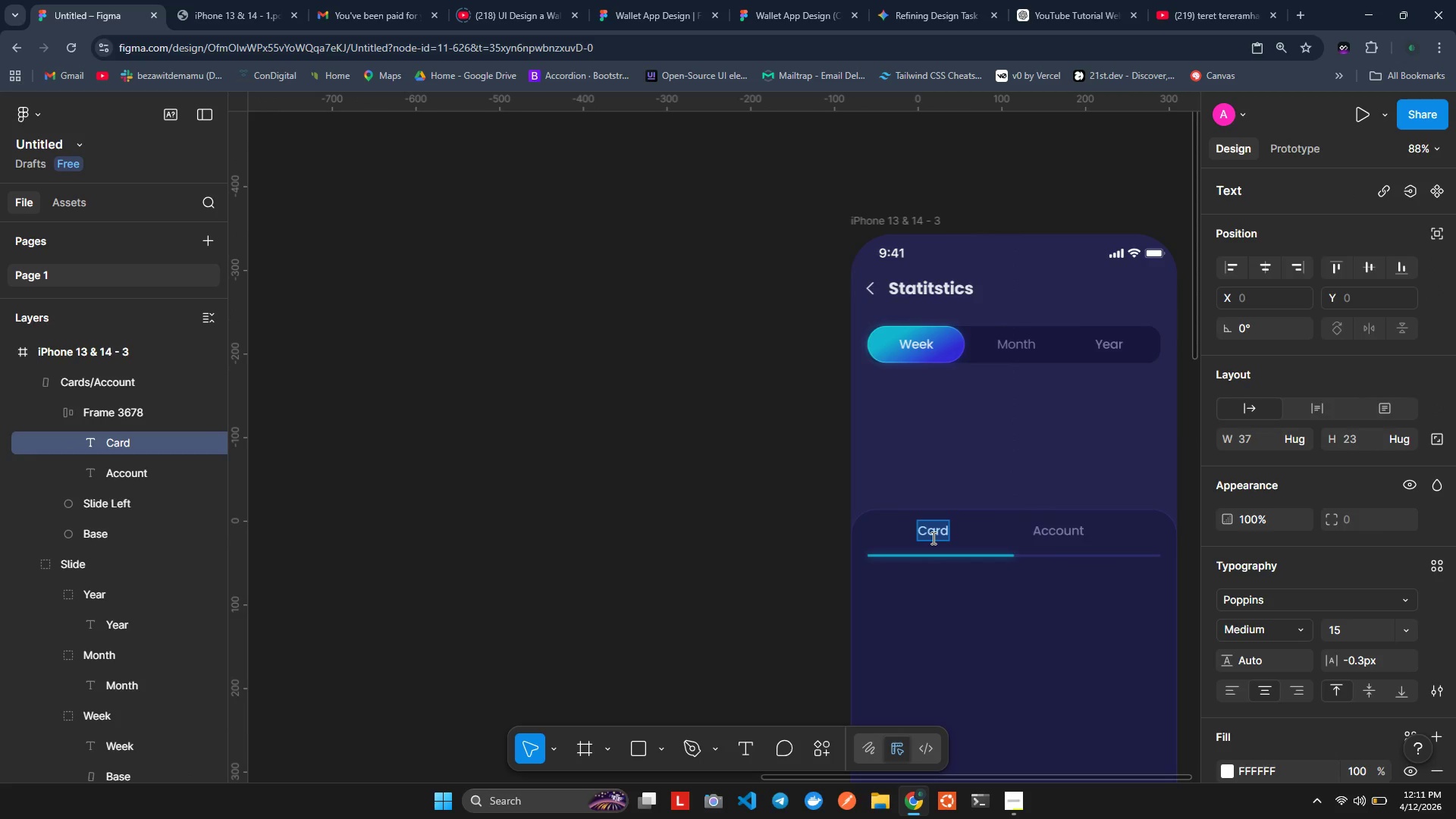 
type(Incomr)
 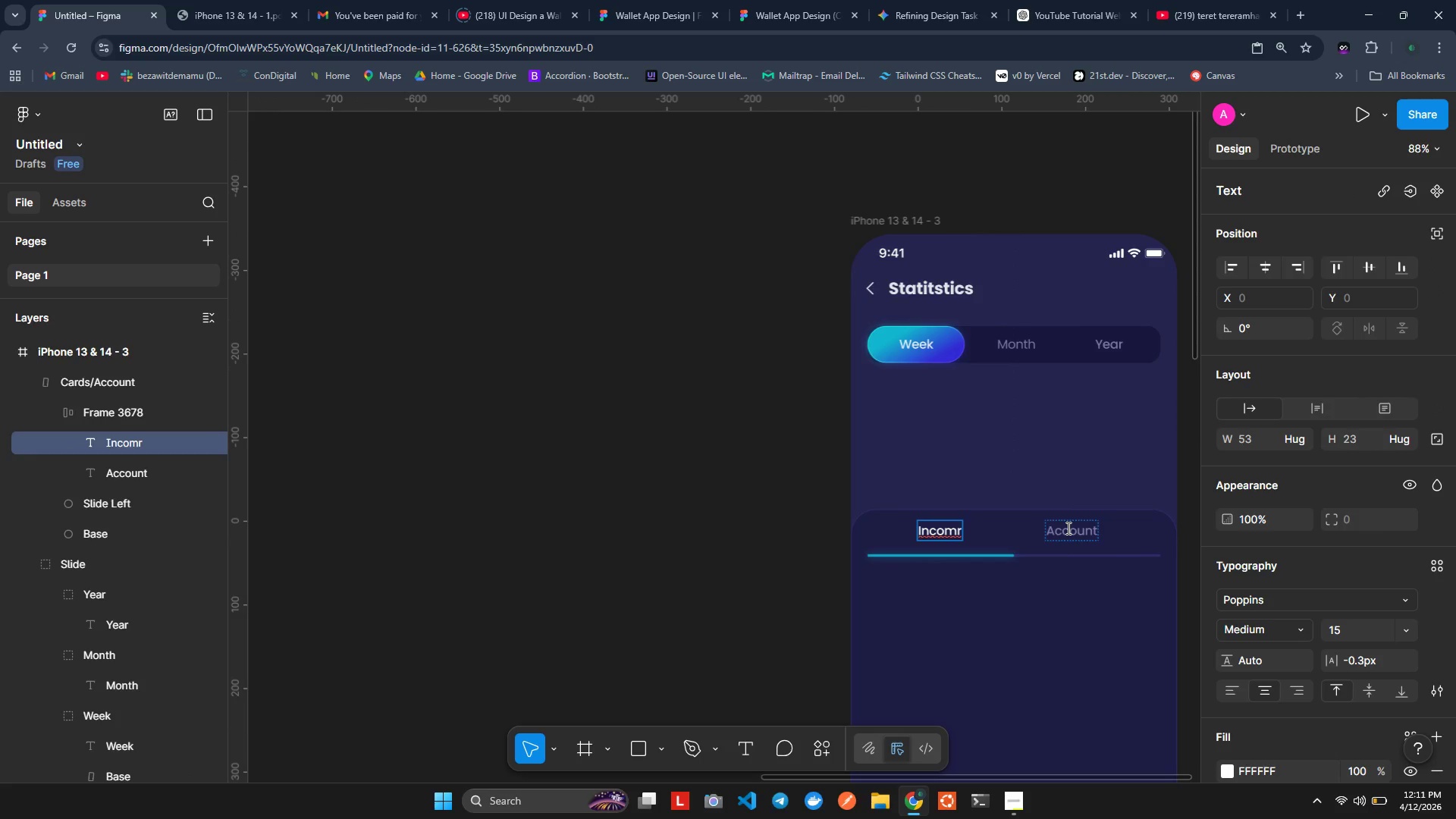 
key(Backspace)
 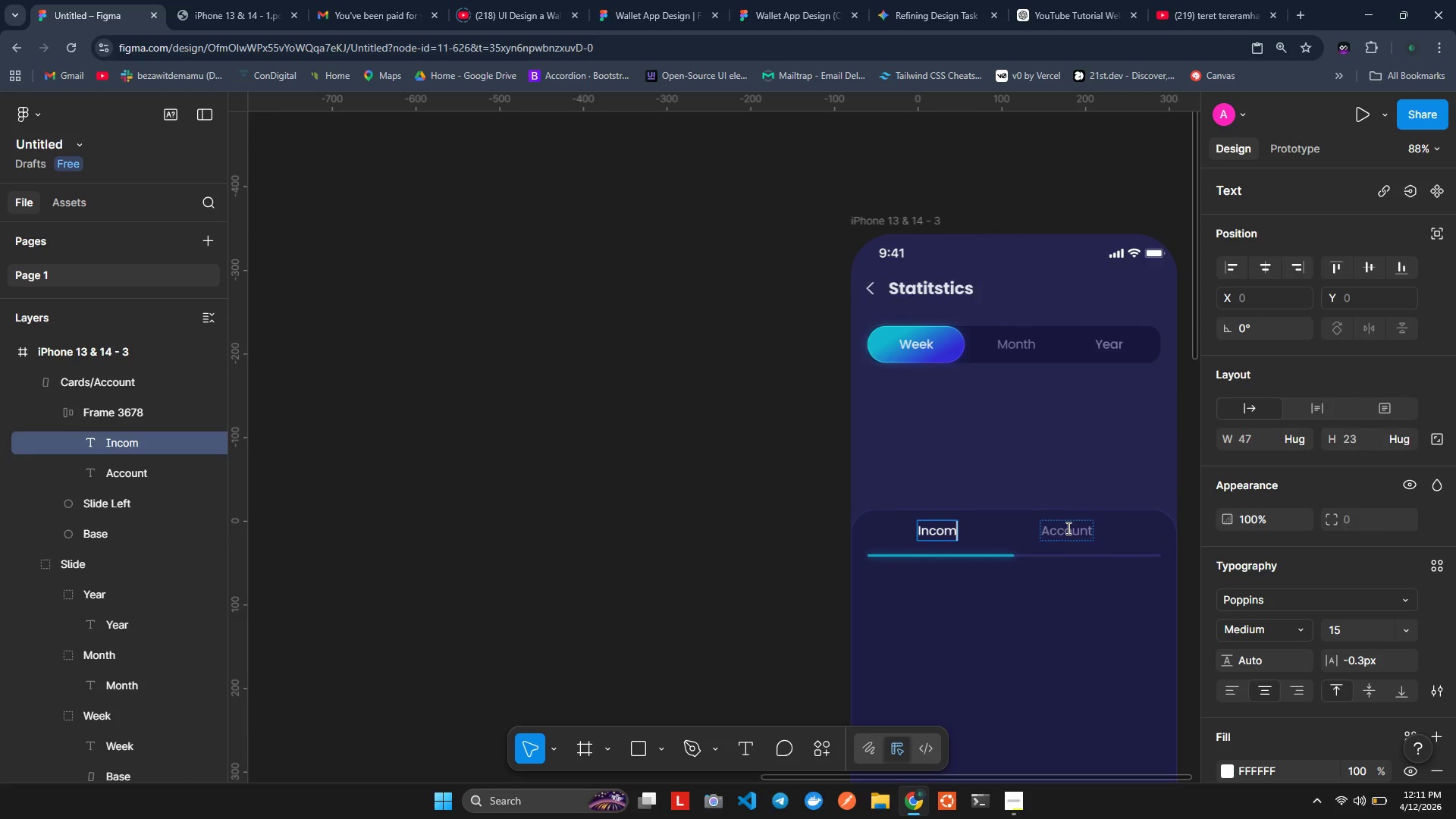 
key(E)
 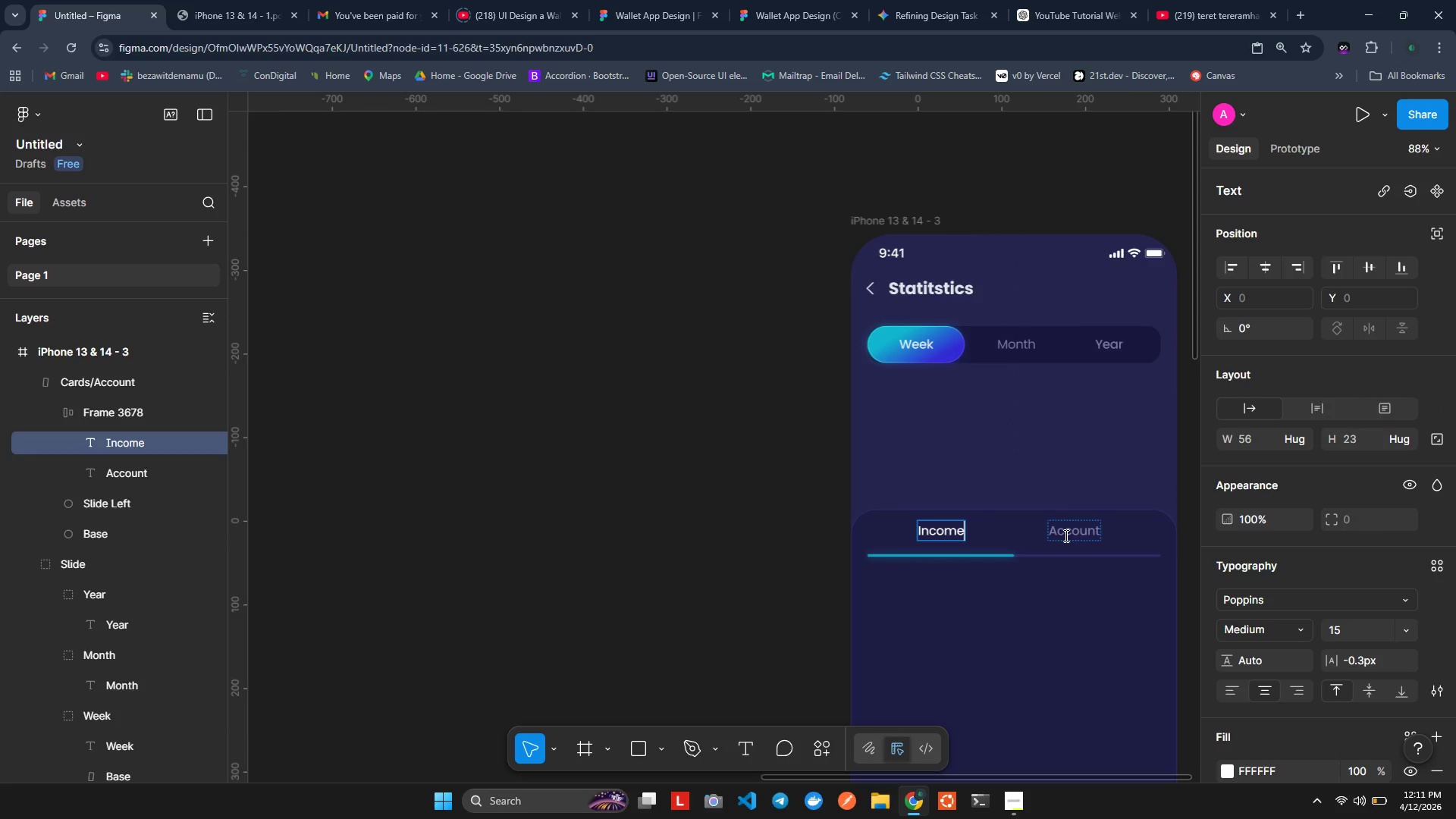 
double_click([1065, 535])
 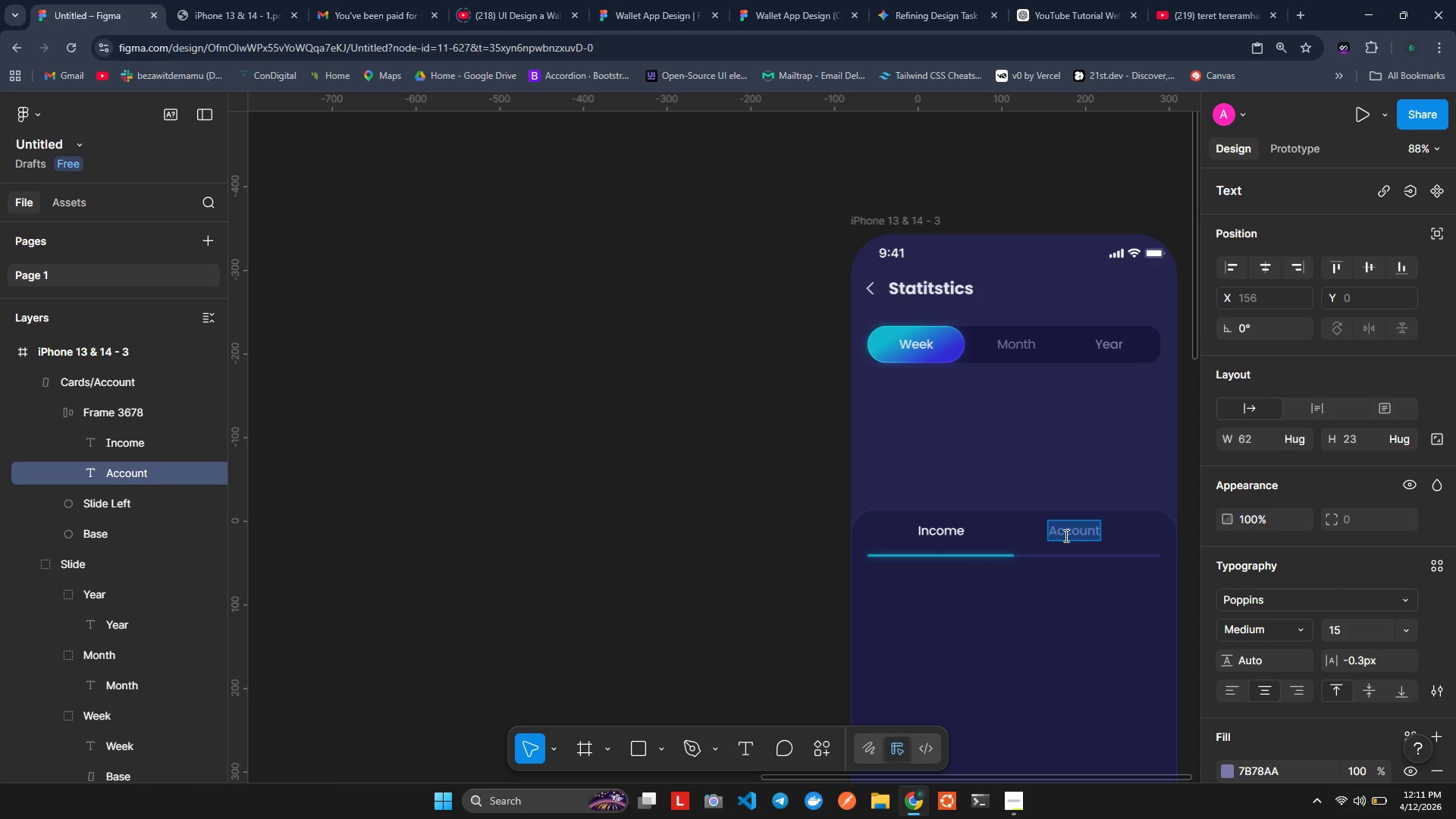 
wait(7.36)
 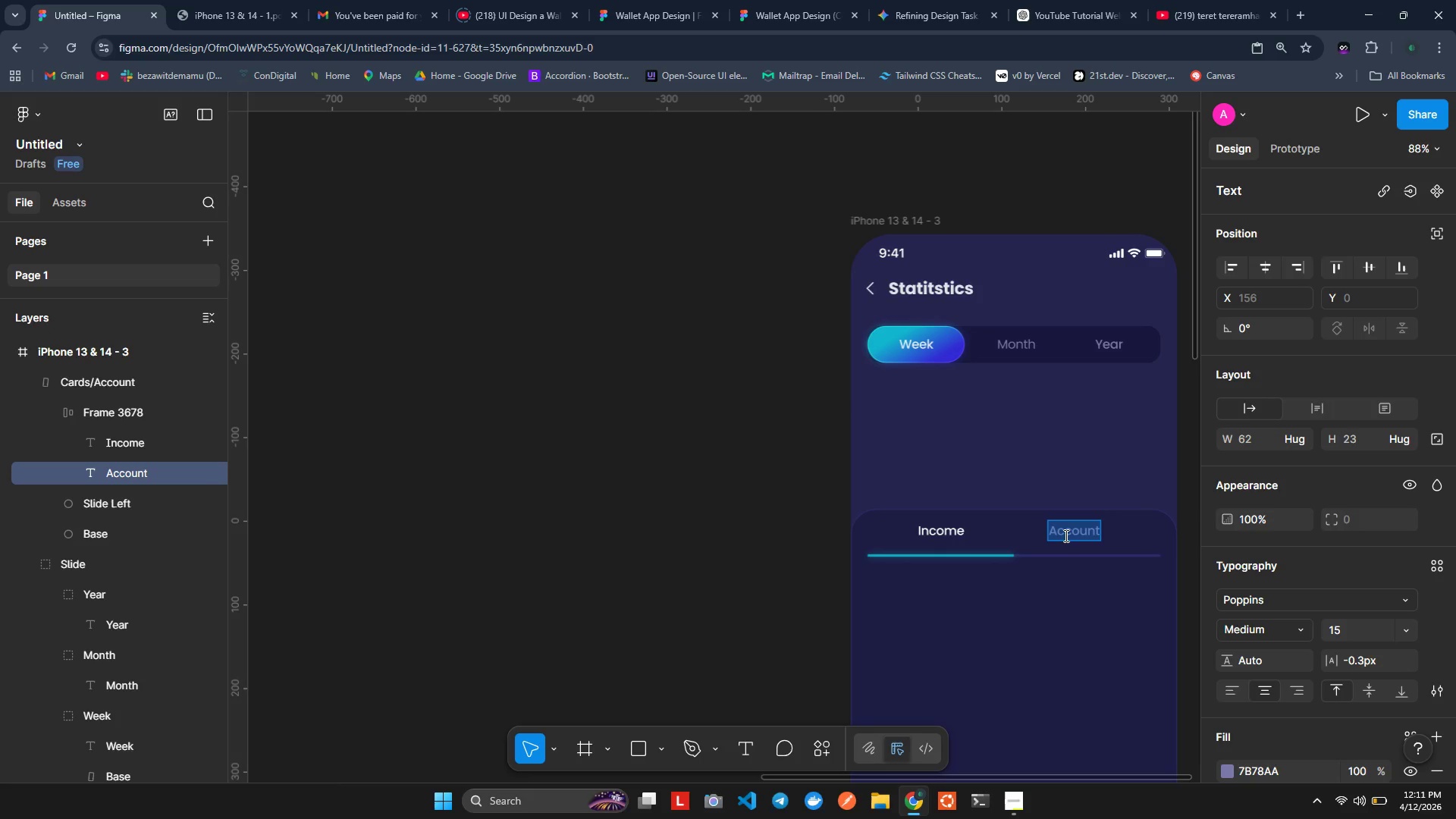 
double_click([1089, 535])
 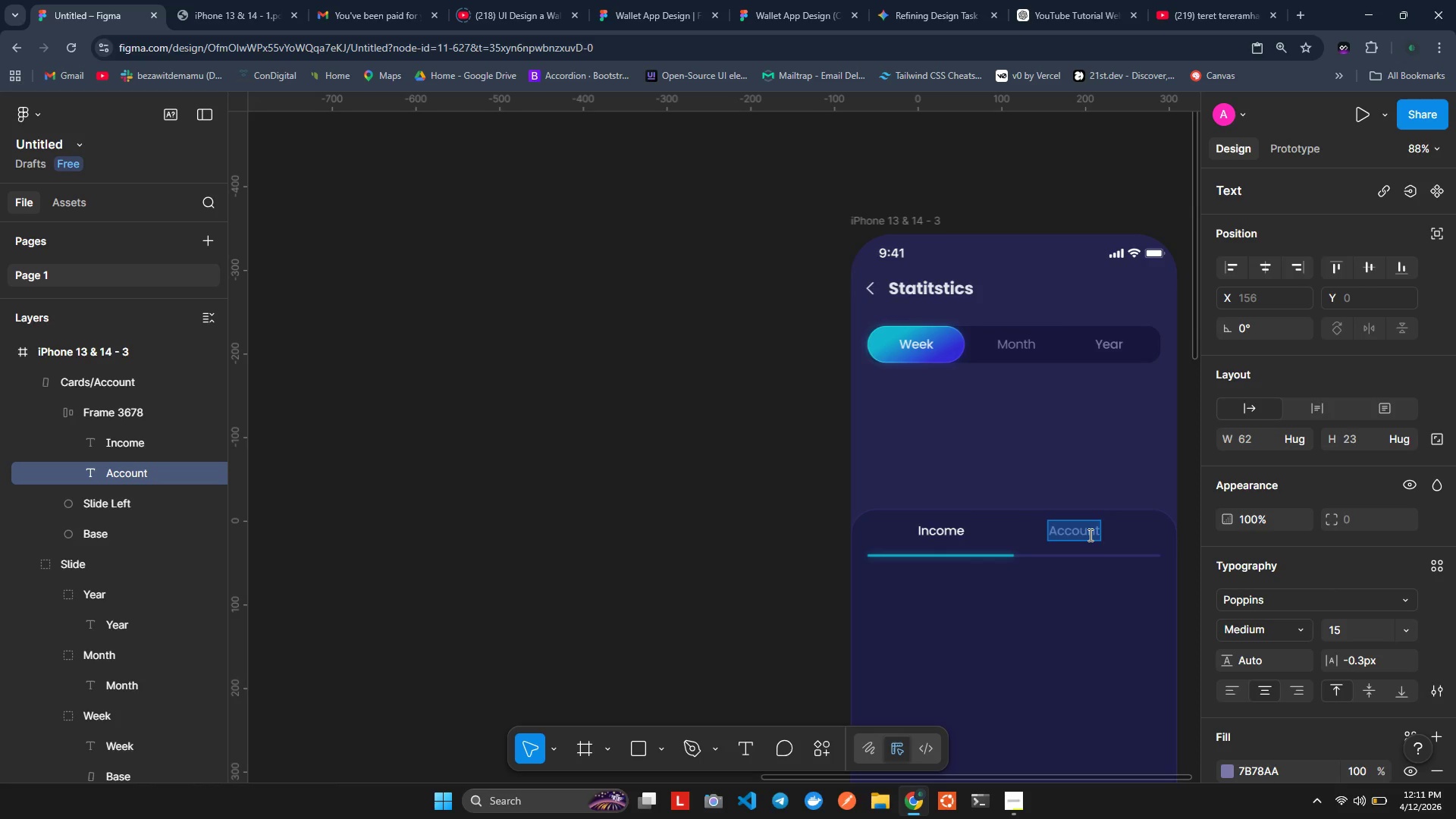 
type(Out )
key(Backspace)
type(cme)
 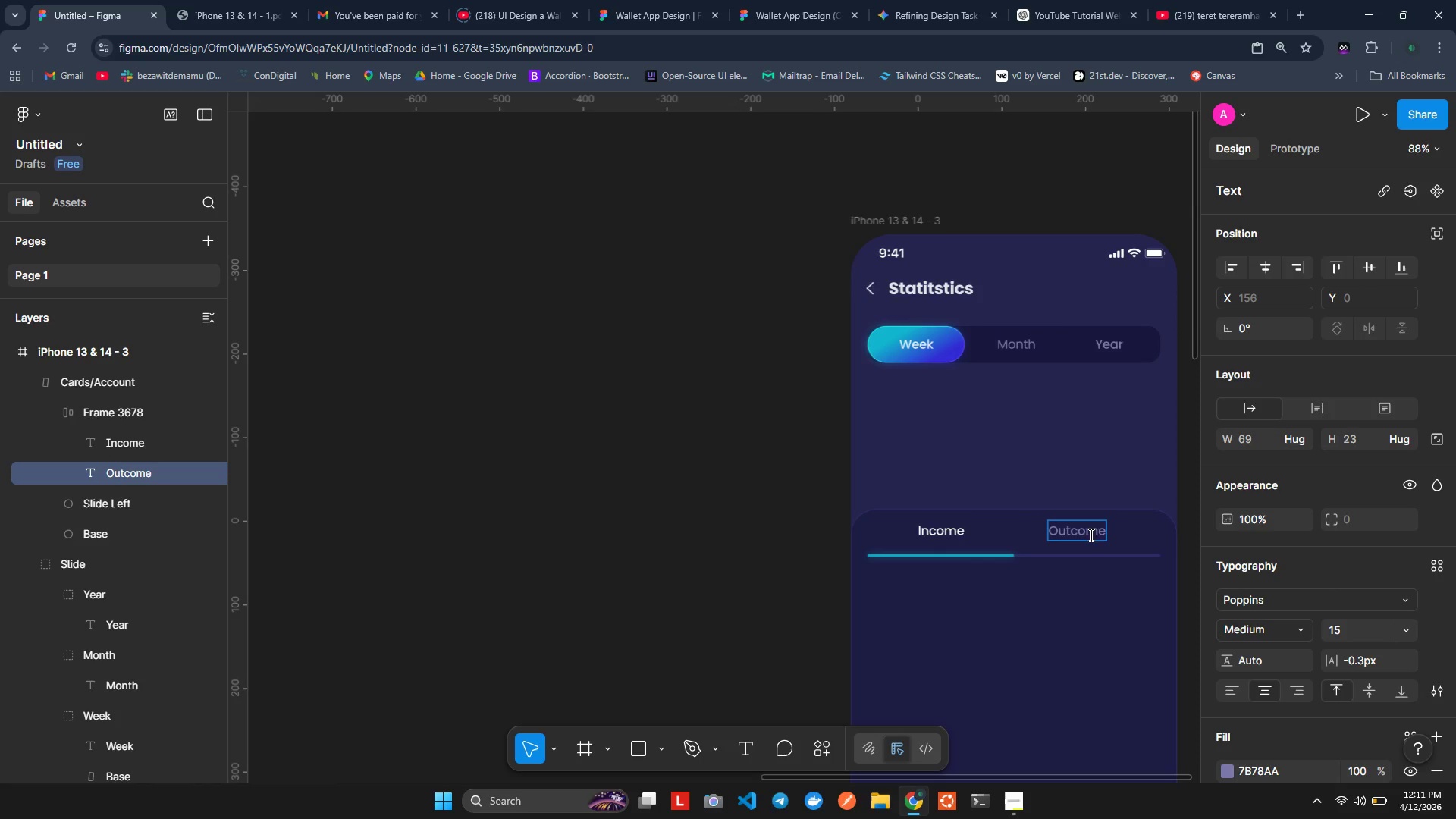 
left_click([1031, 608])
 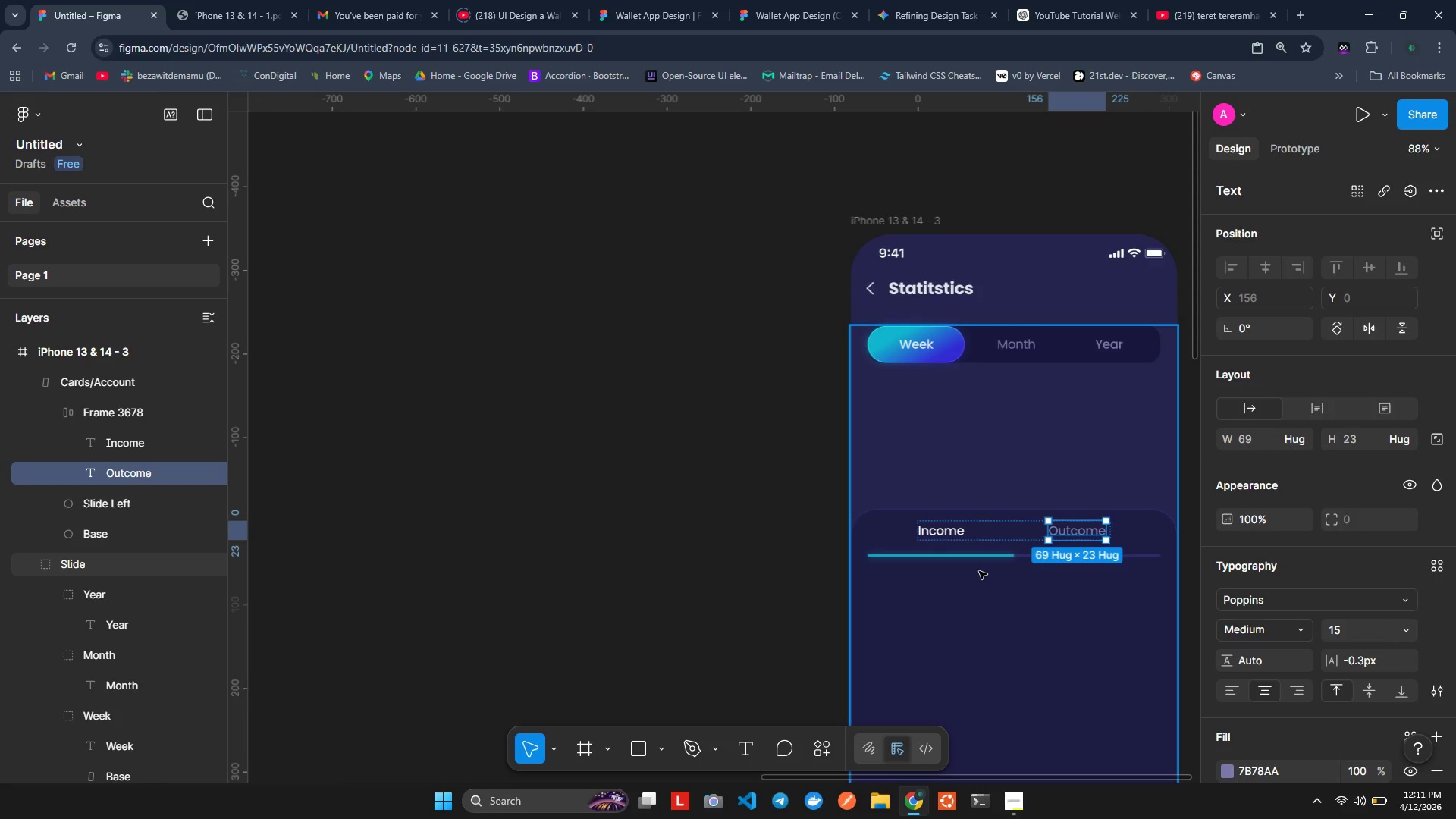 
left_click_drag(start_coordinate=[980, 580], to_coordinate=[981, 585])
 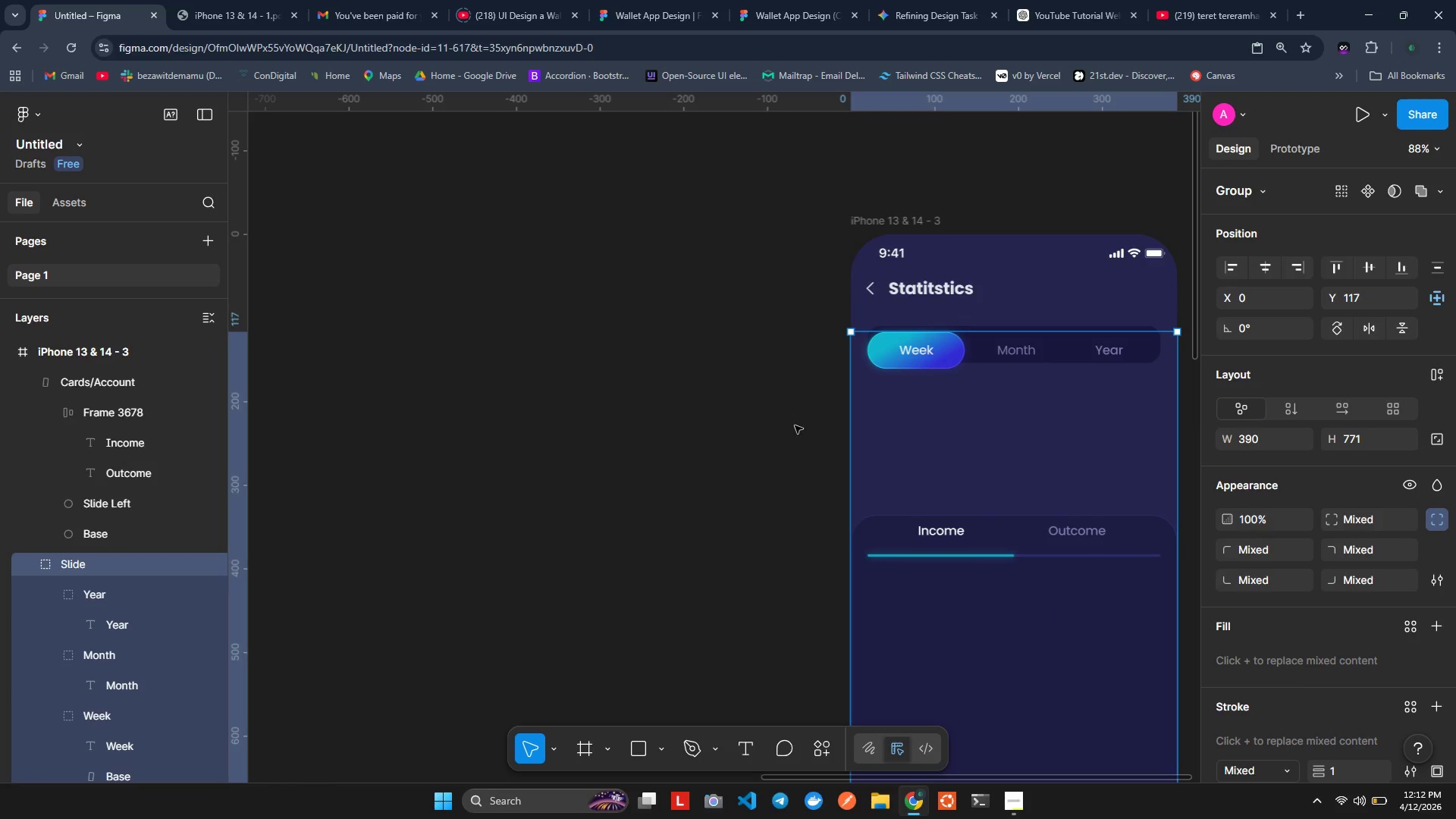 
wait(14.08)
 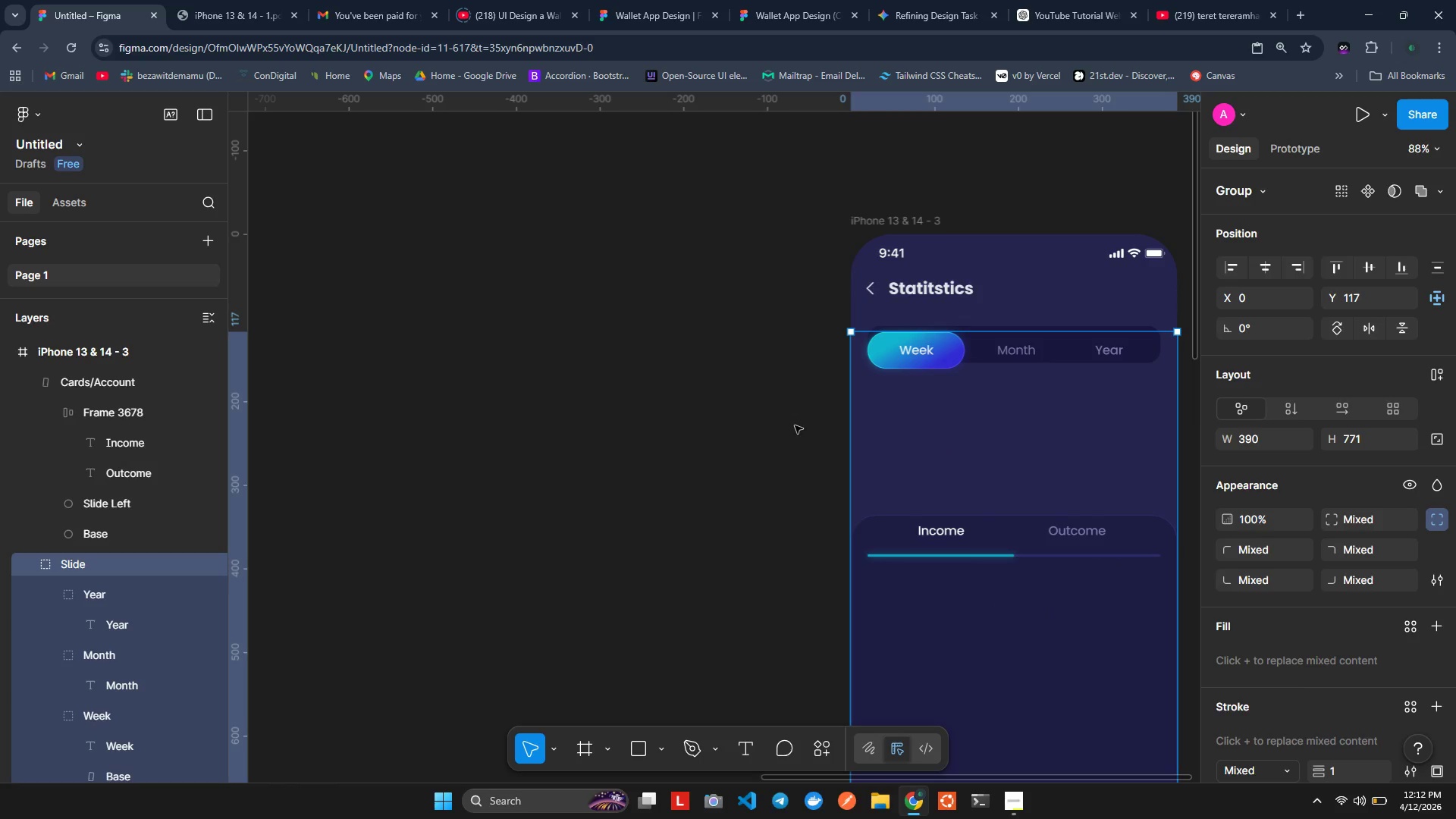 
double_click([891, 595])
 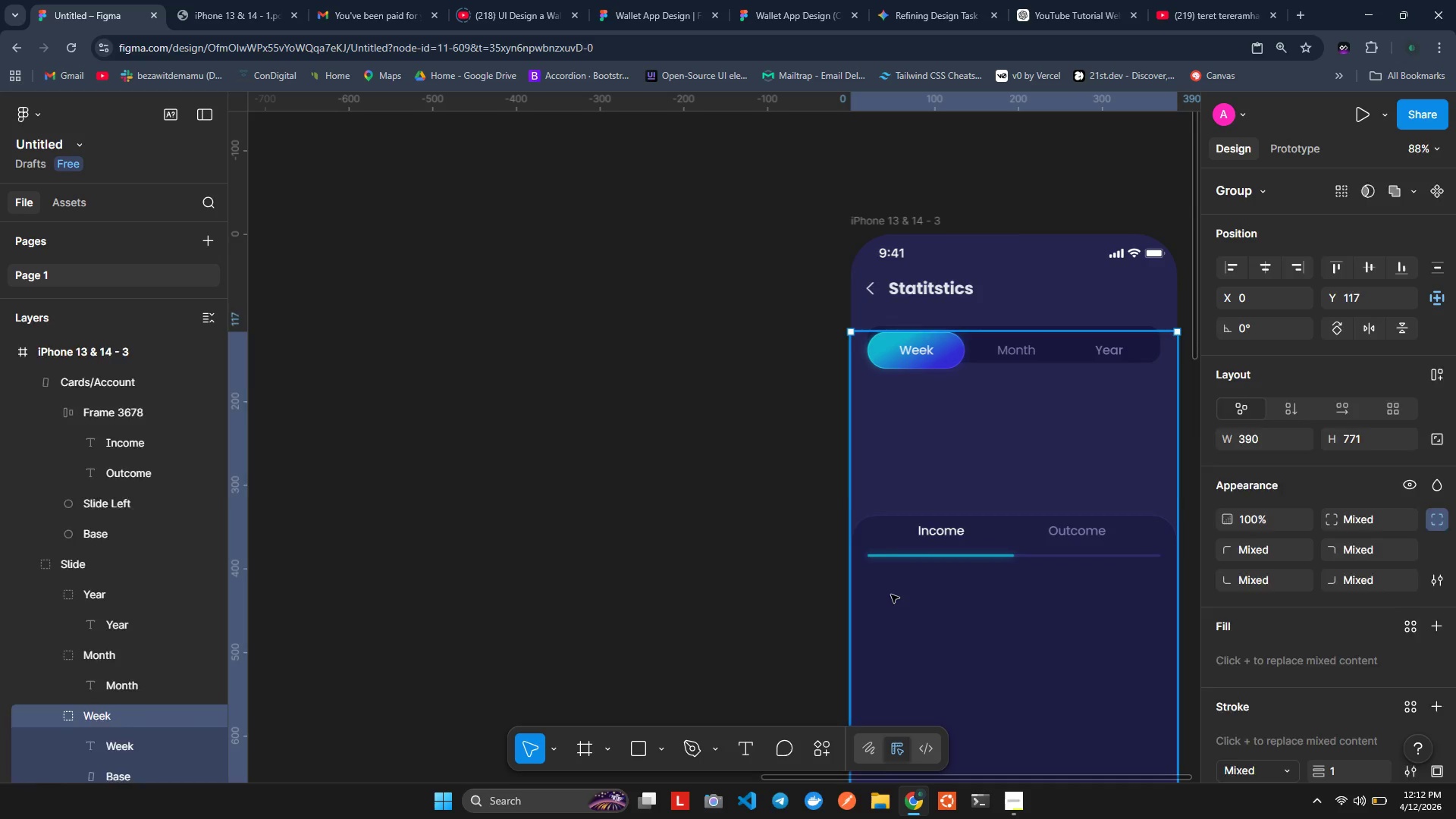 
triple_click([891, 595])
 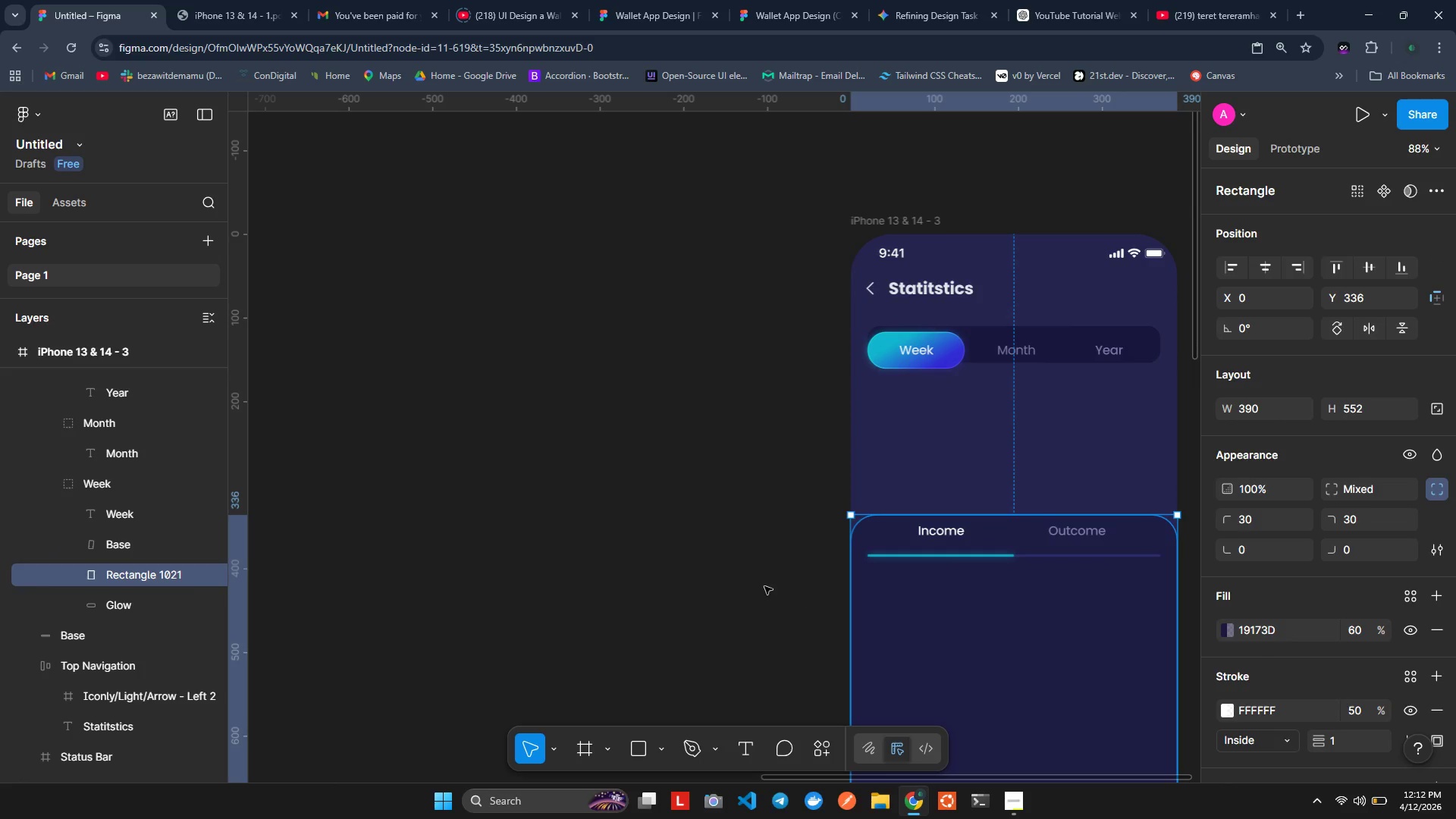 
wait(5.08)
 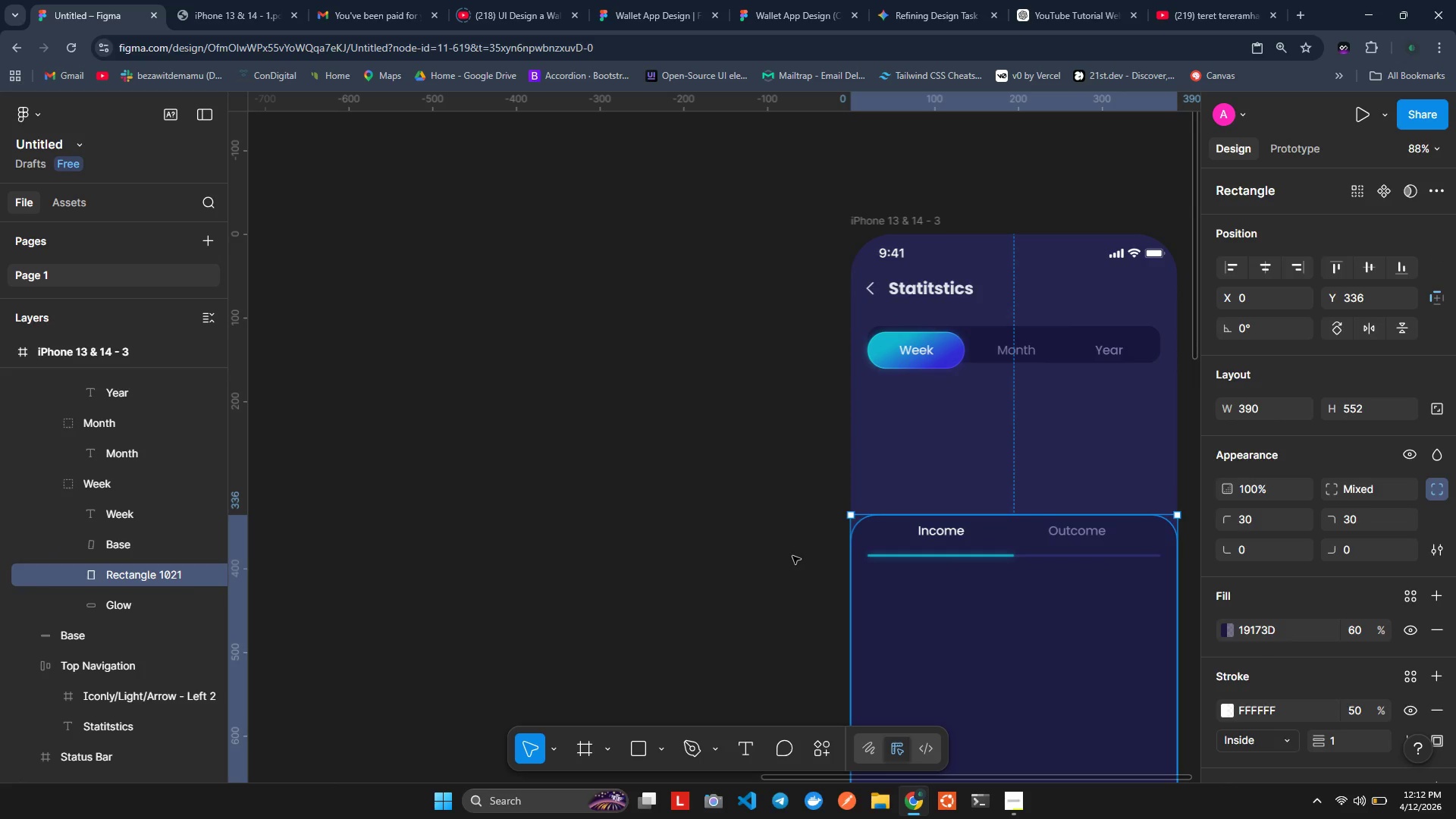 
left_click([968, 529])
 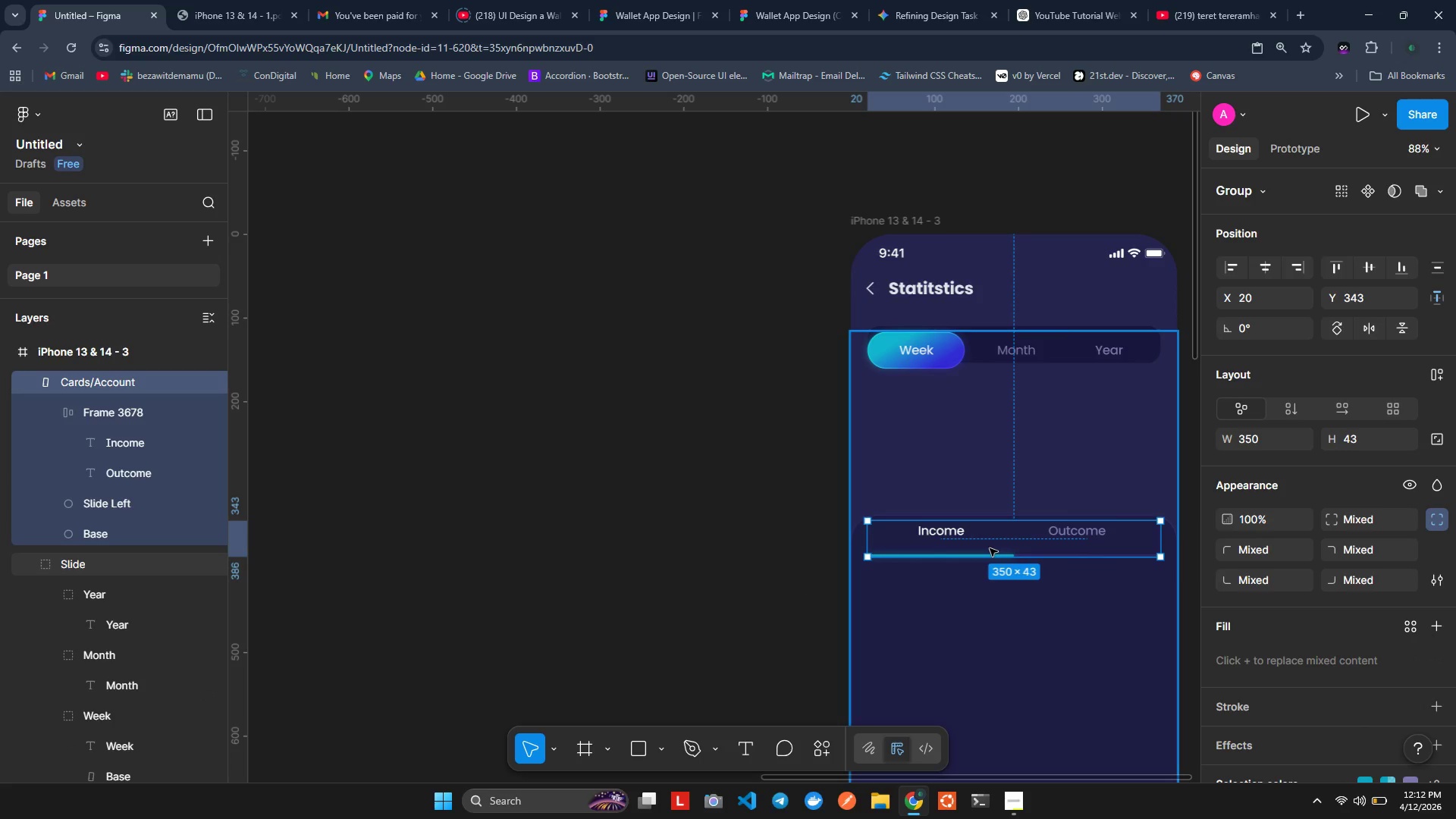 
key(Alt+ArrowDown)
 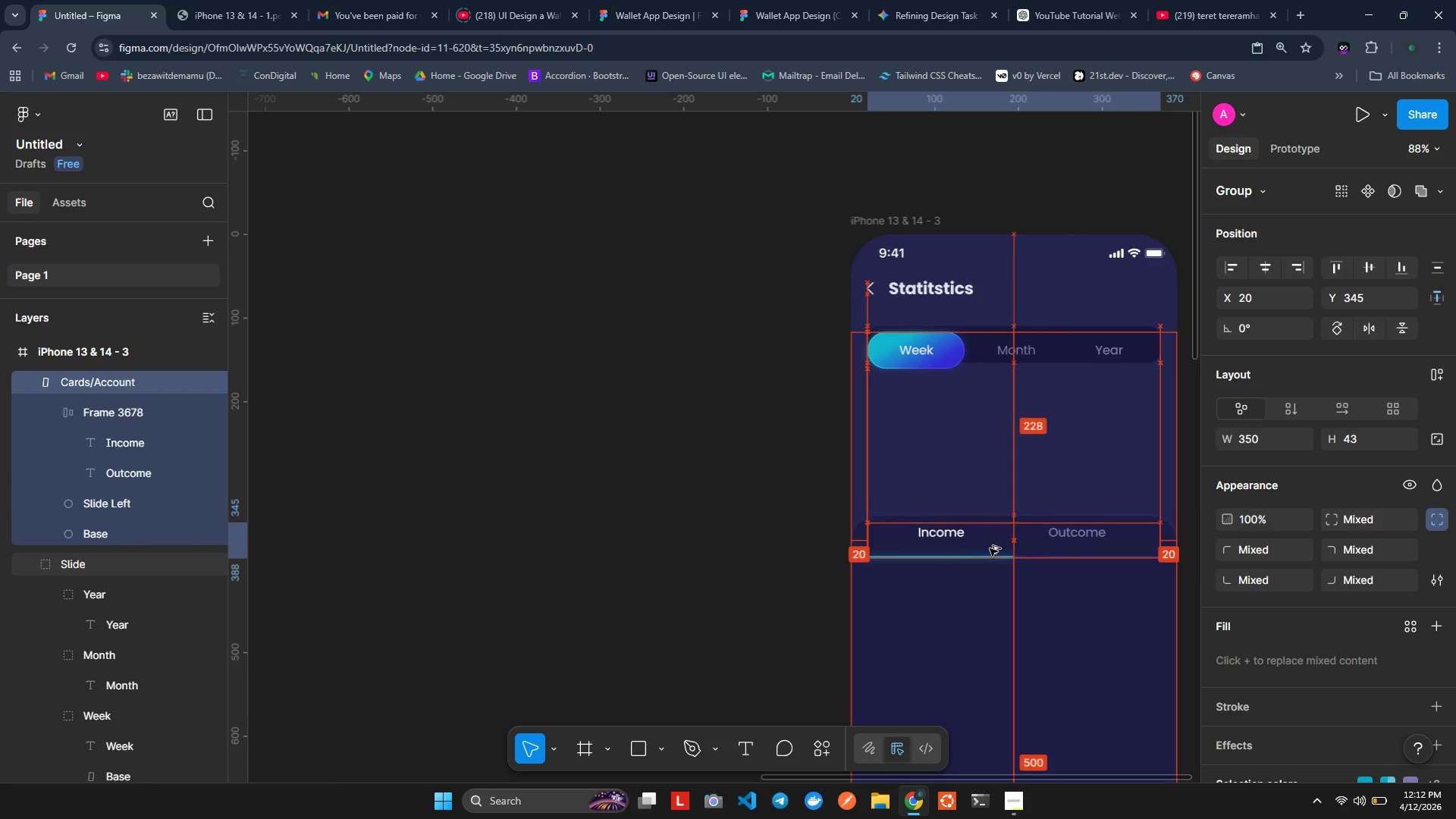 
key(Alt+ArrowDown)
 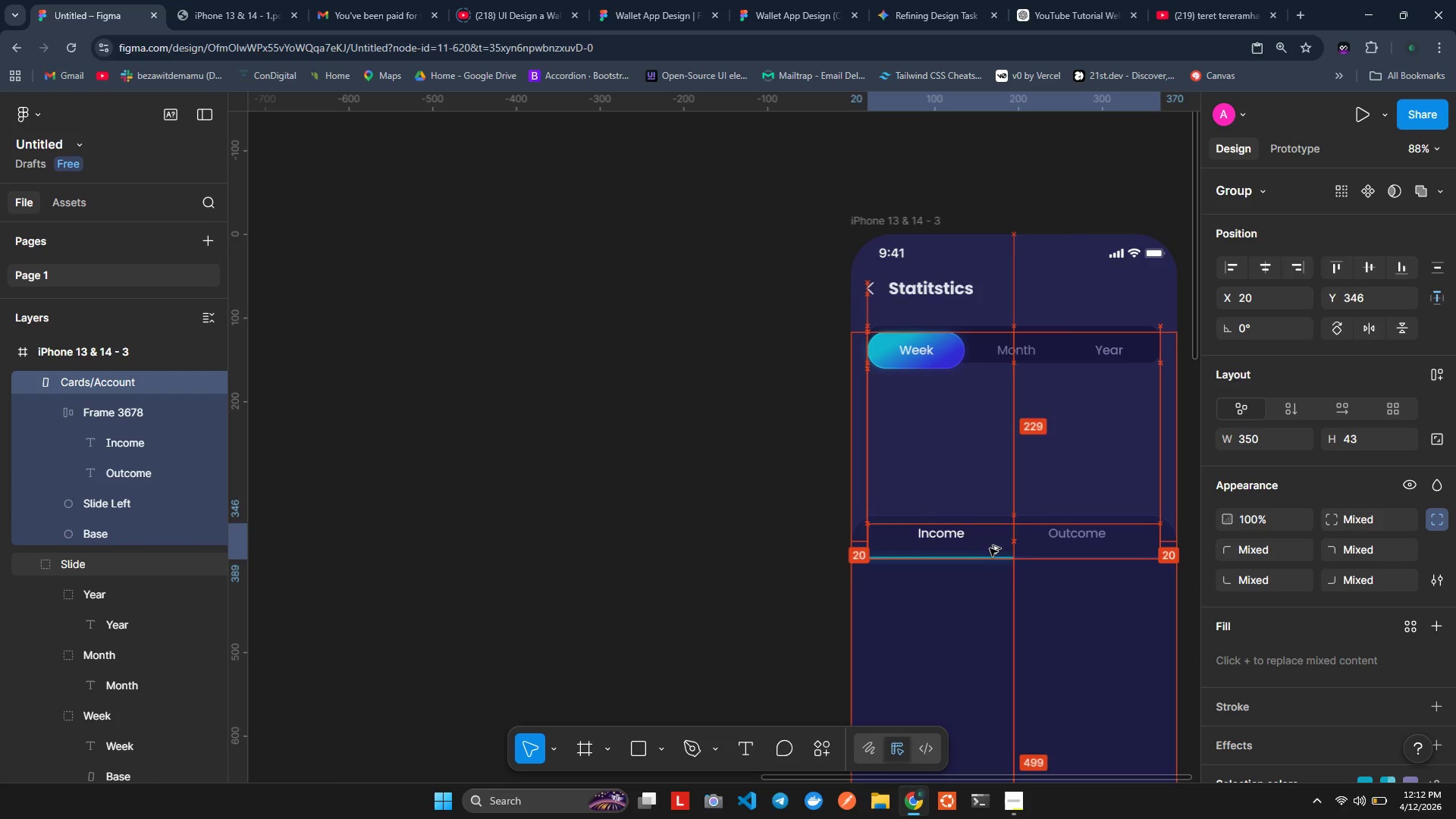 
key(Alt+ArrowDown)
 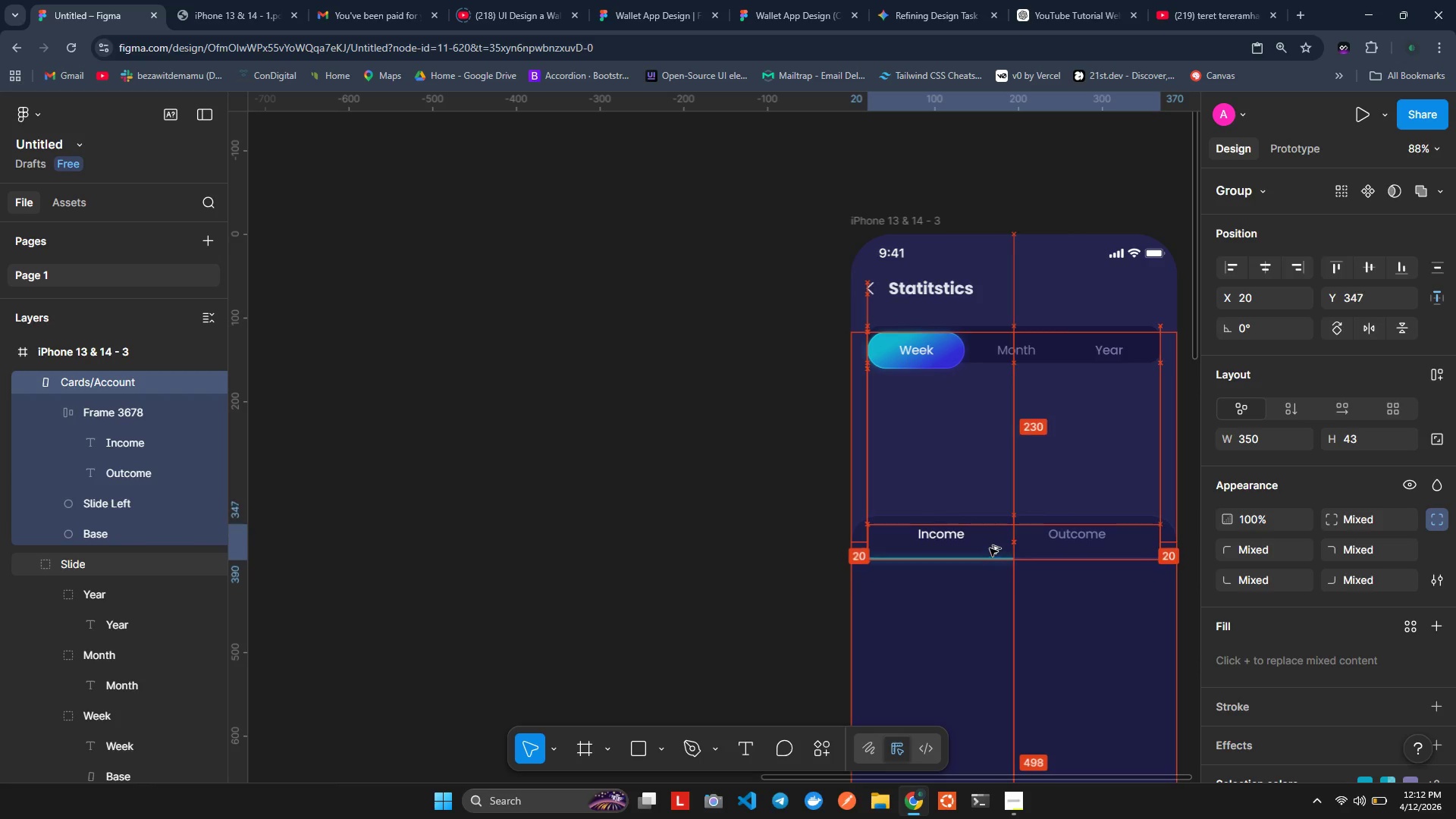 
key(Alt+ArrowDown)
 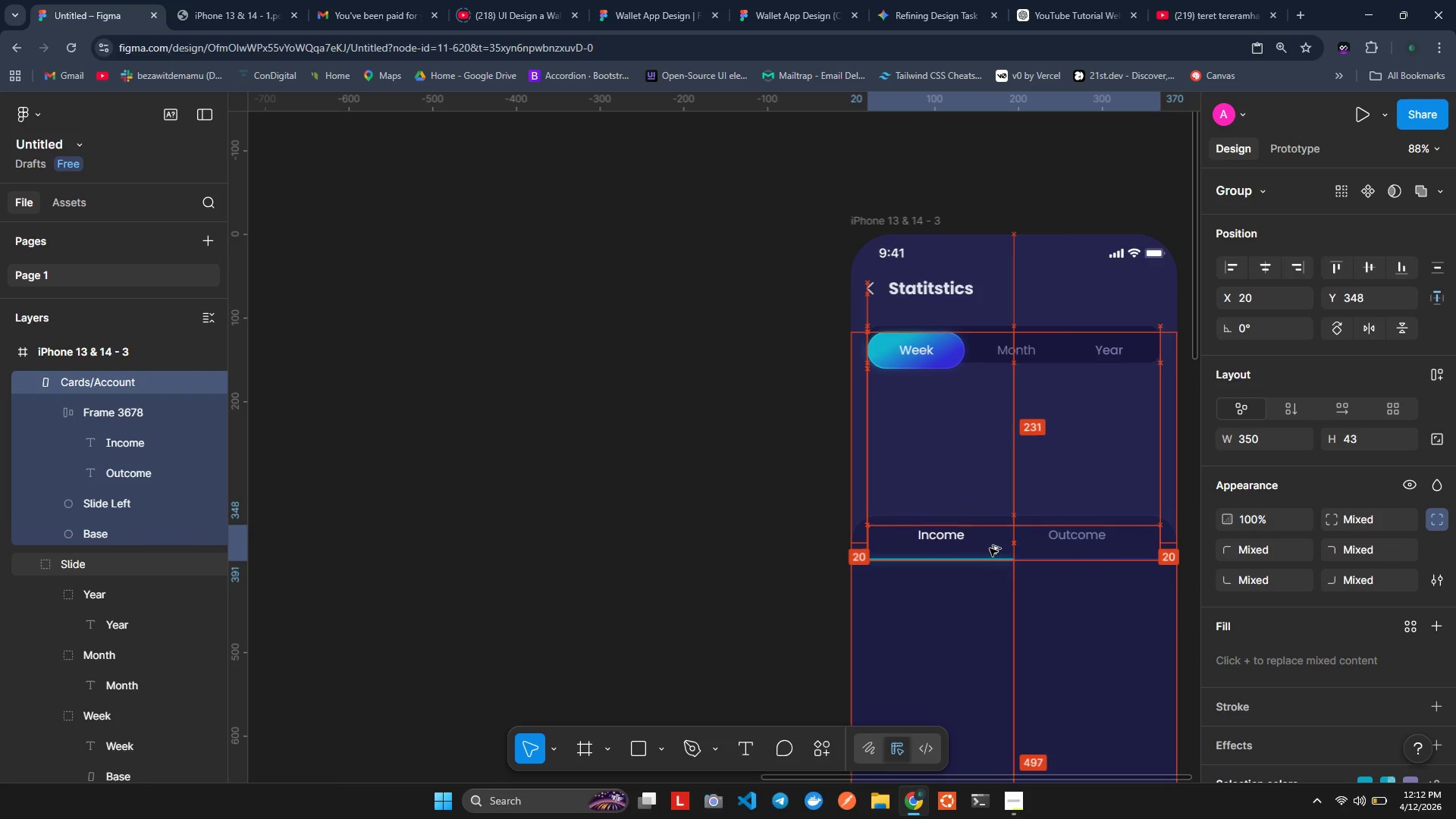 
key(Alt+ArrowDown)
 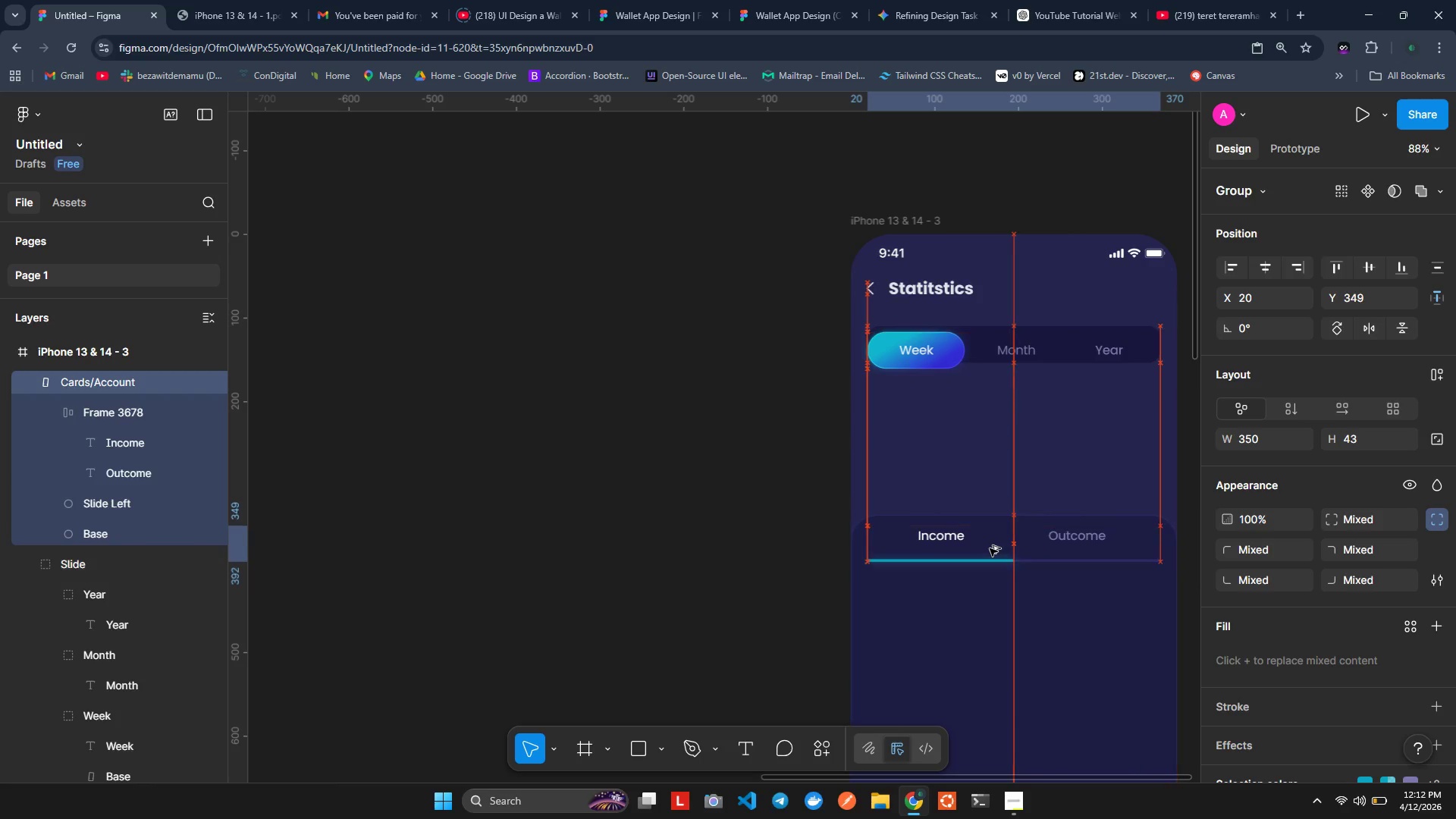 
key(Alt+ArrowDown)
 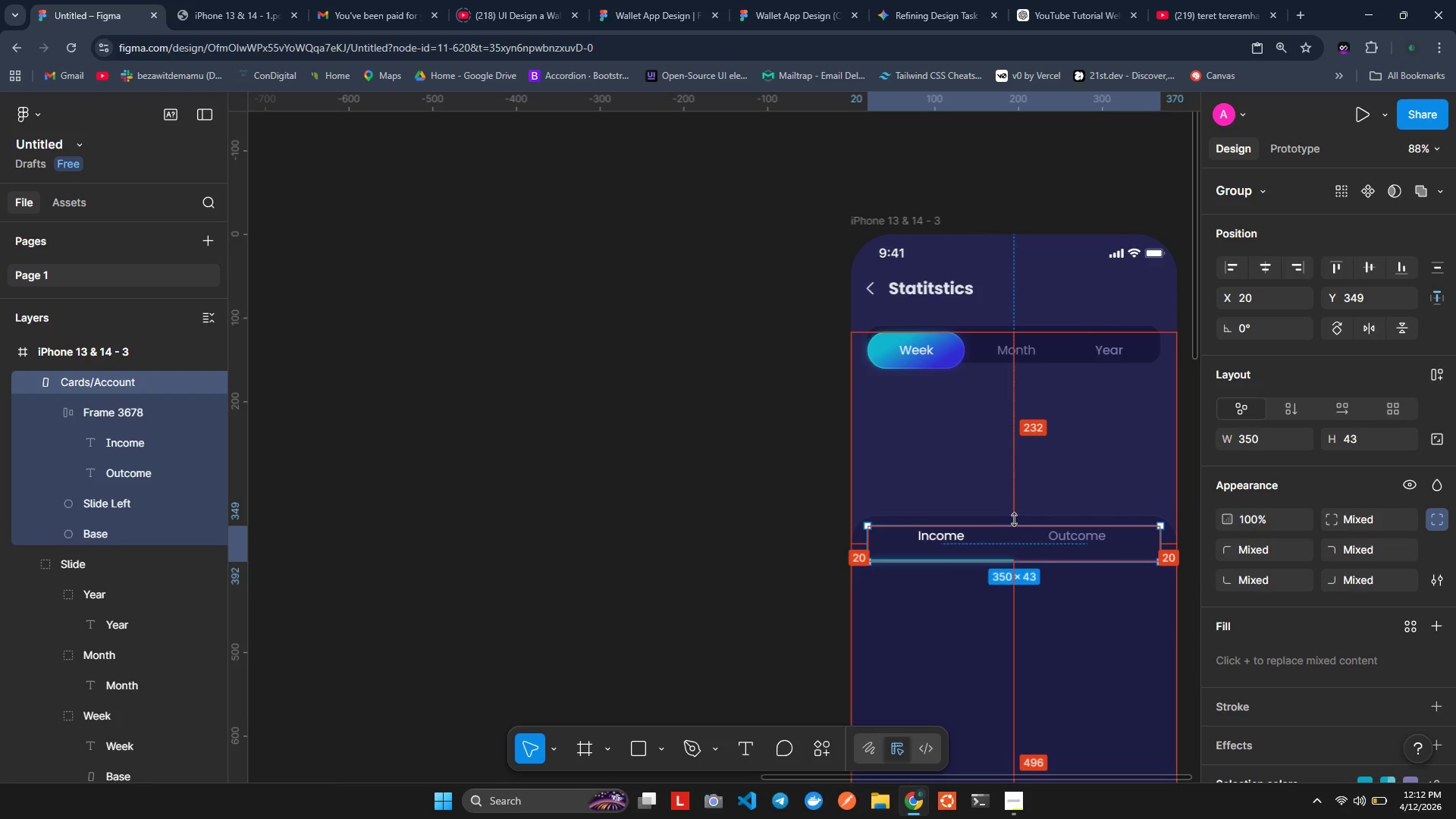 
key(Alt+ArrowDown)
 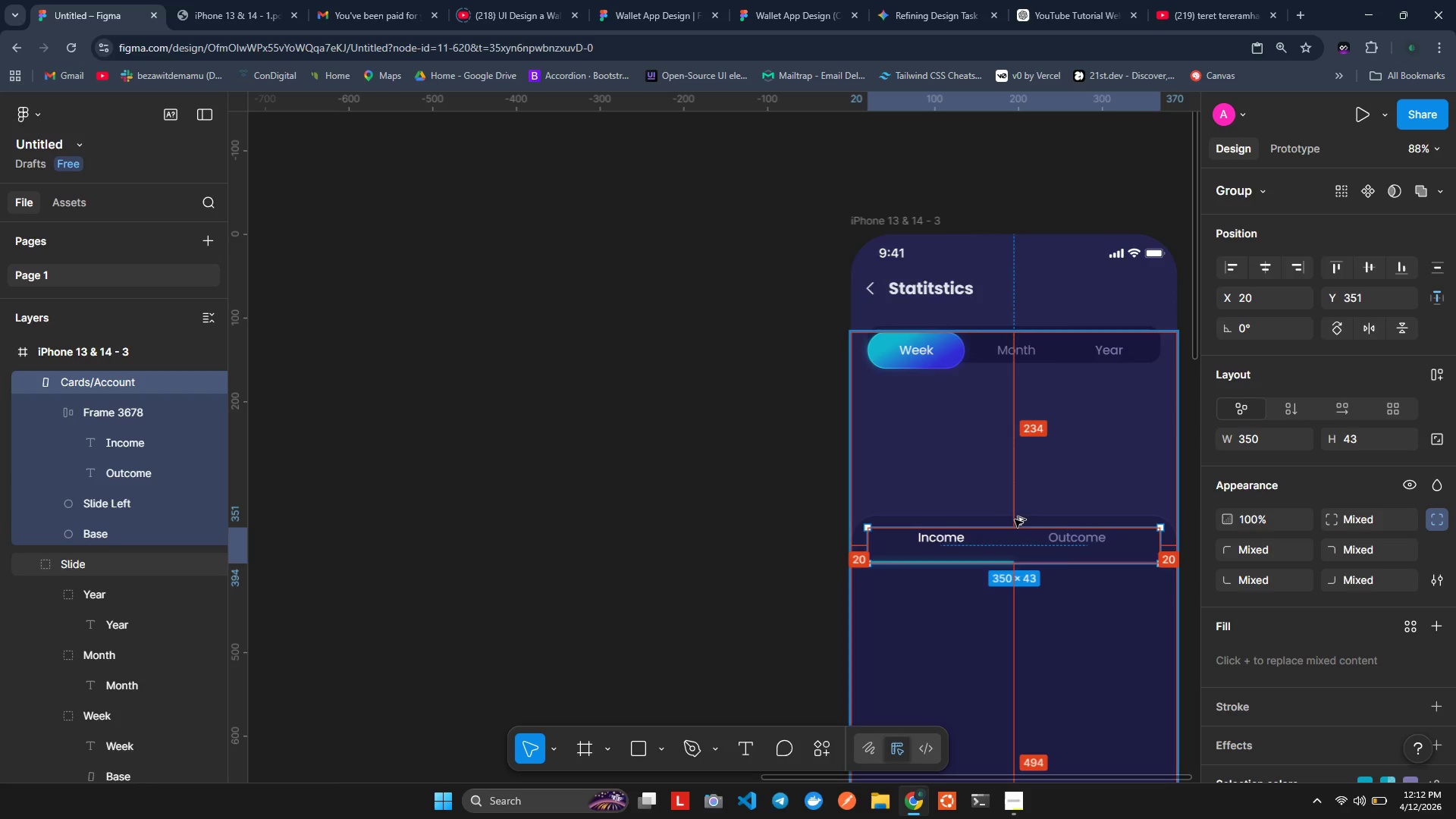 
key(Alt+ArrowDown)
 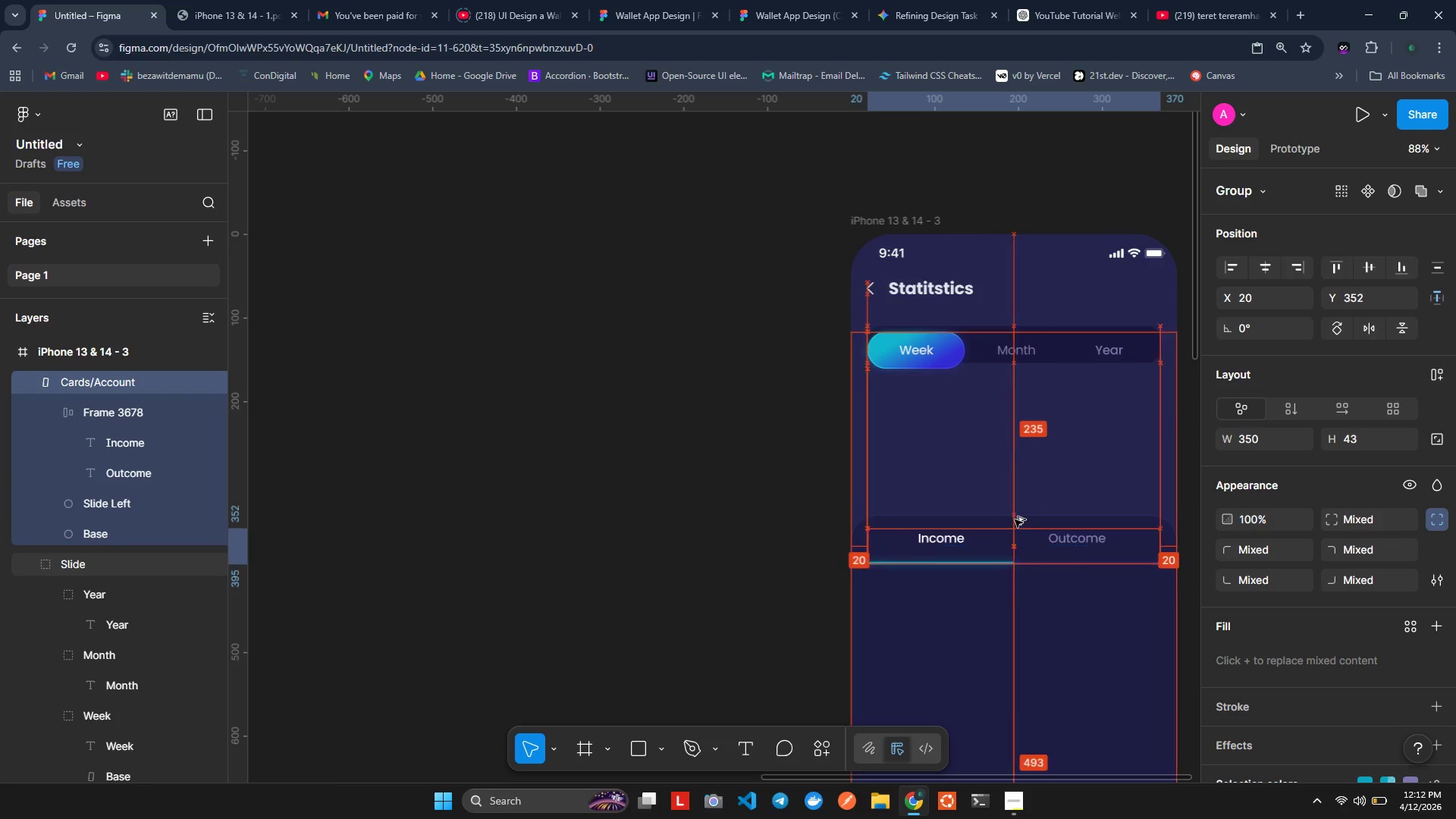 
key(Alt+ArrowDown)
 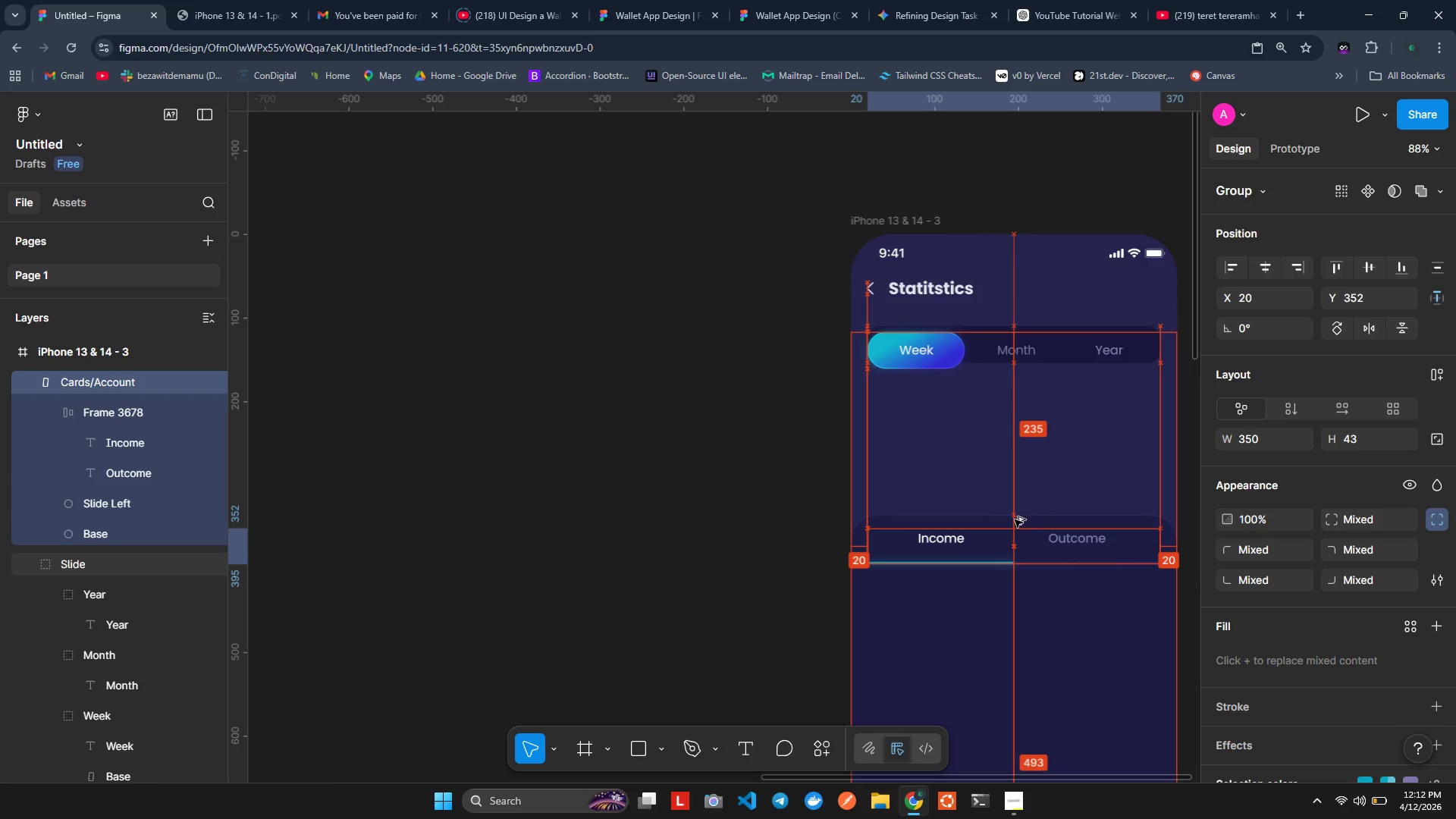 
key(Alt+ArrowDown)
 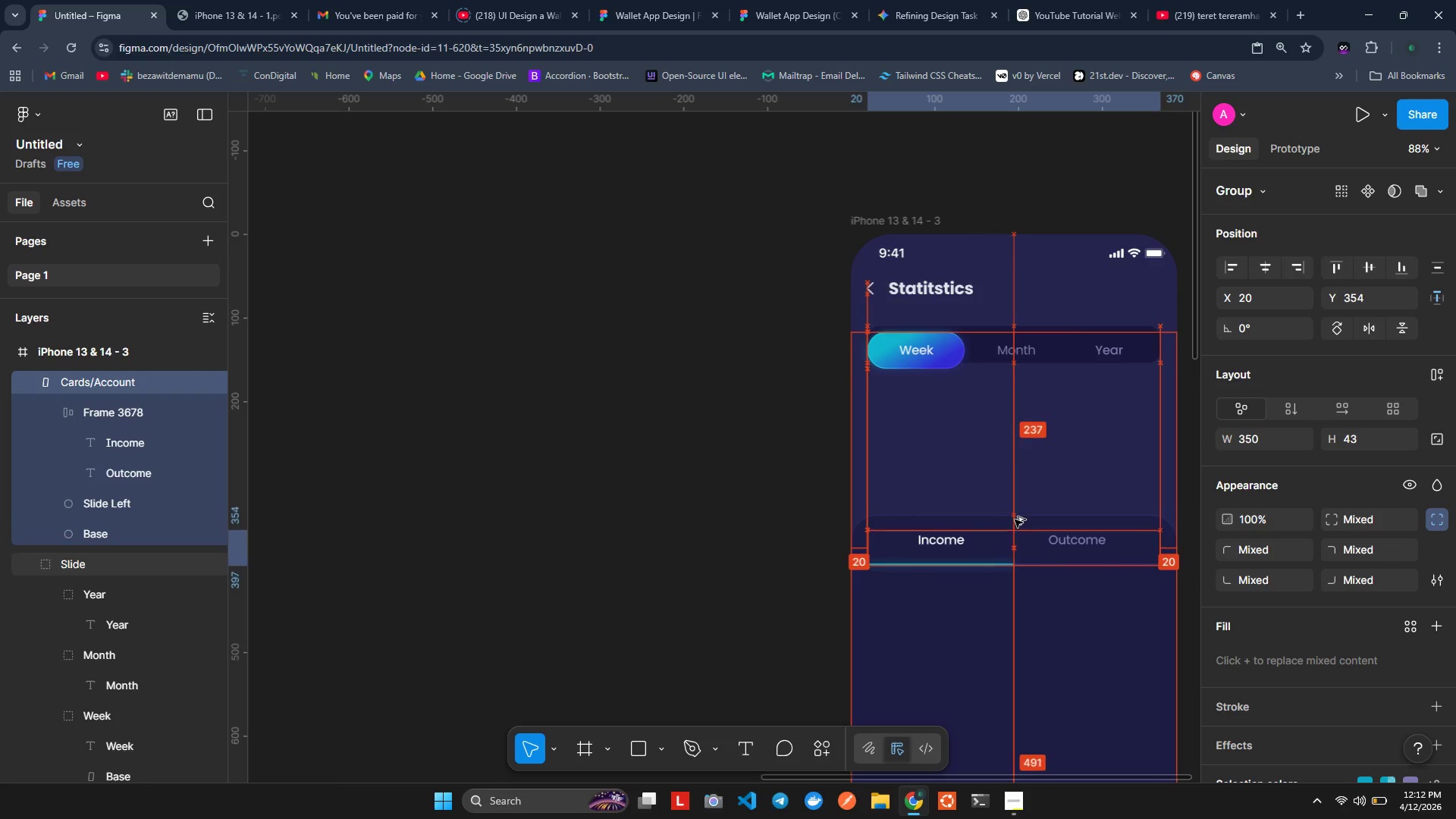 
key(Alt+ArrowDown)
 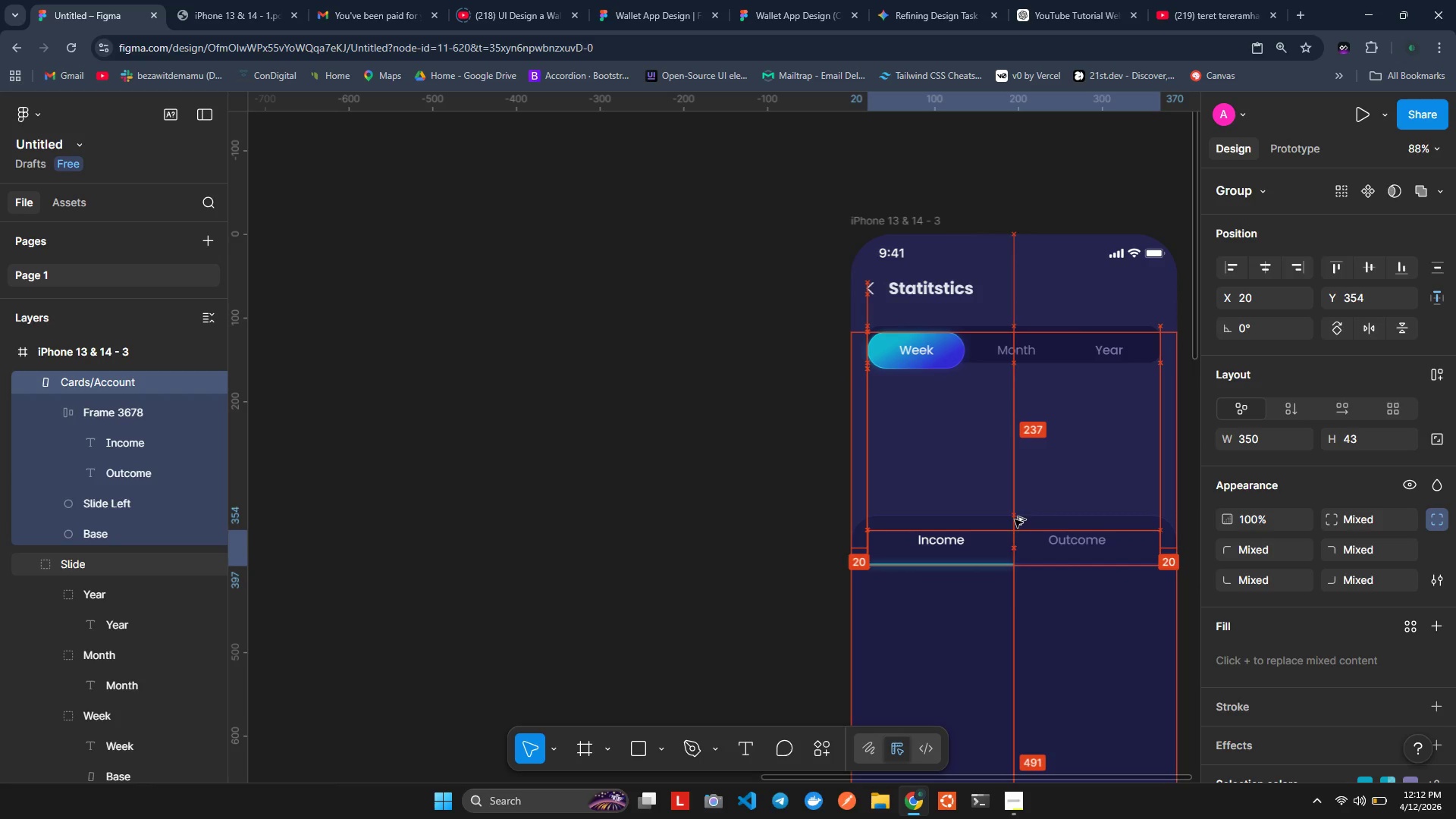 
key(Alt+ArrowDown)
 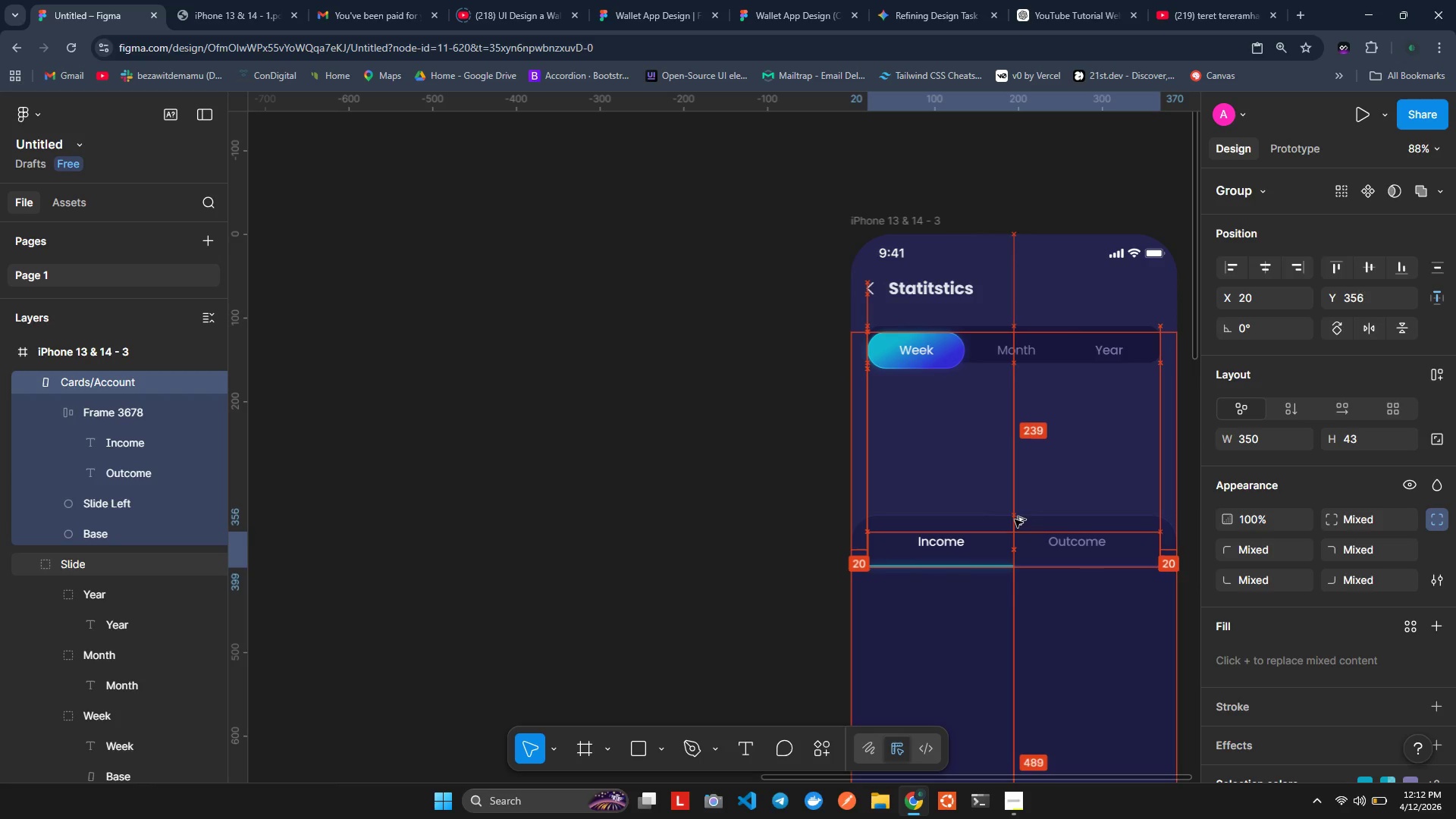 
key(Alt+ArrowDown)
 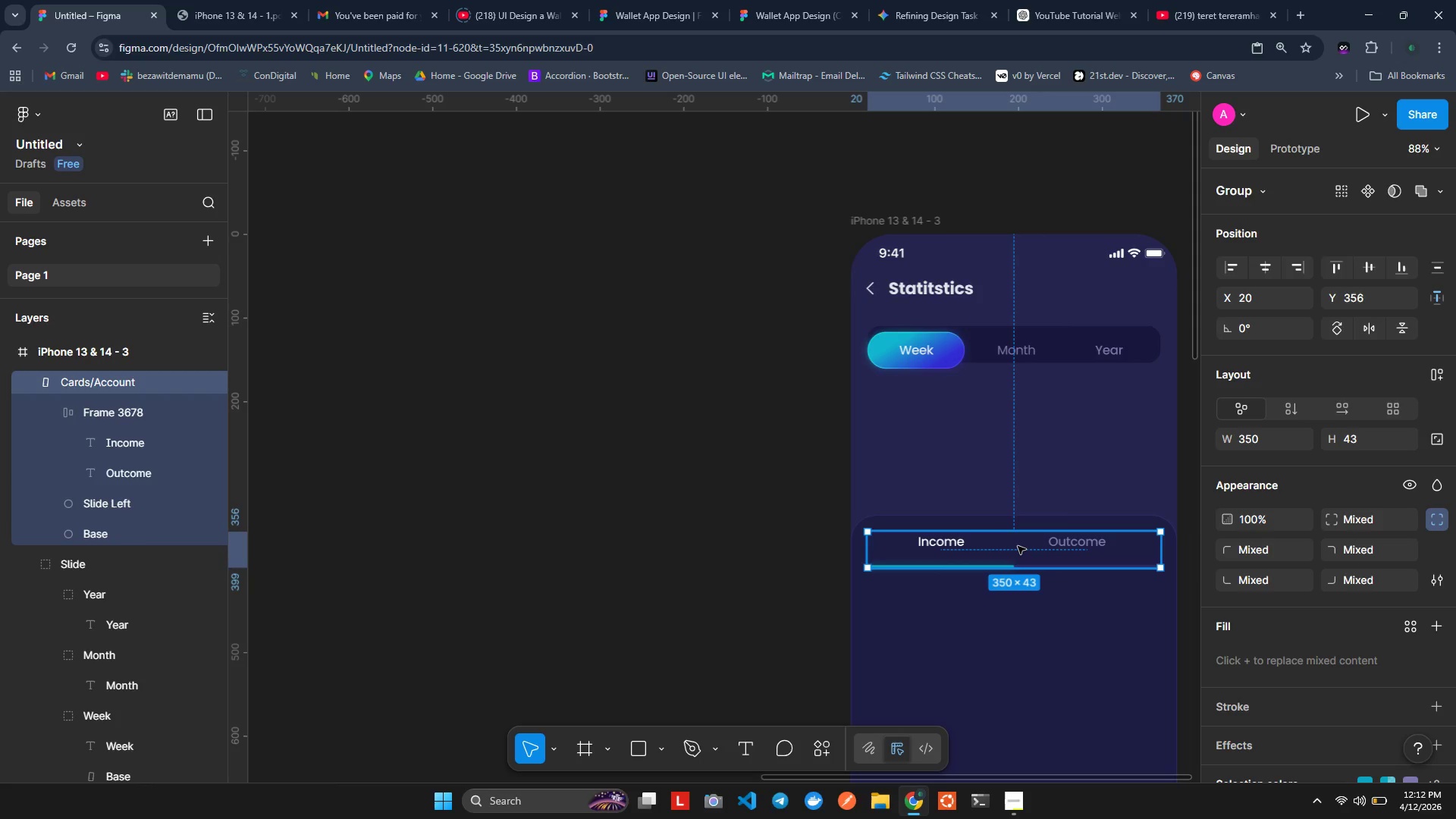 
wait(5.45)
 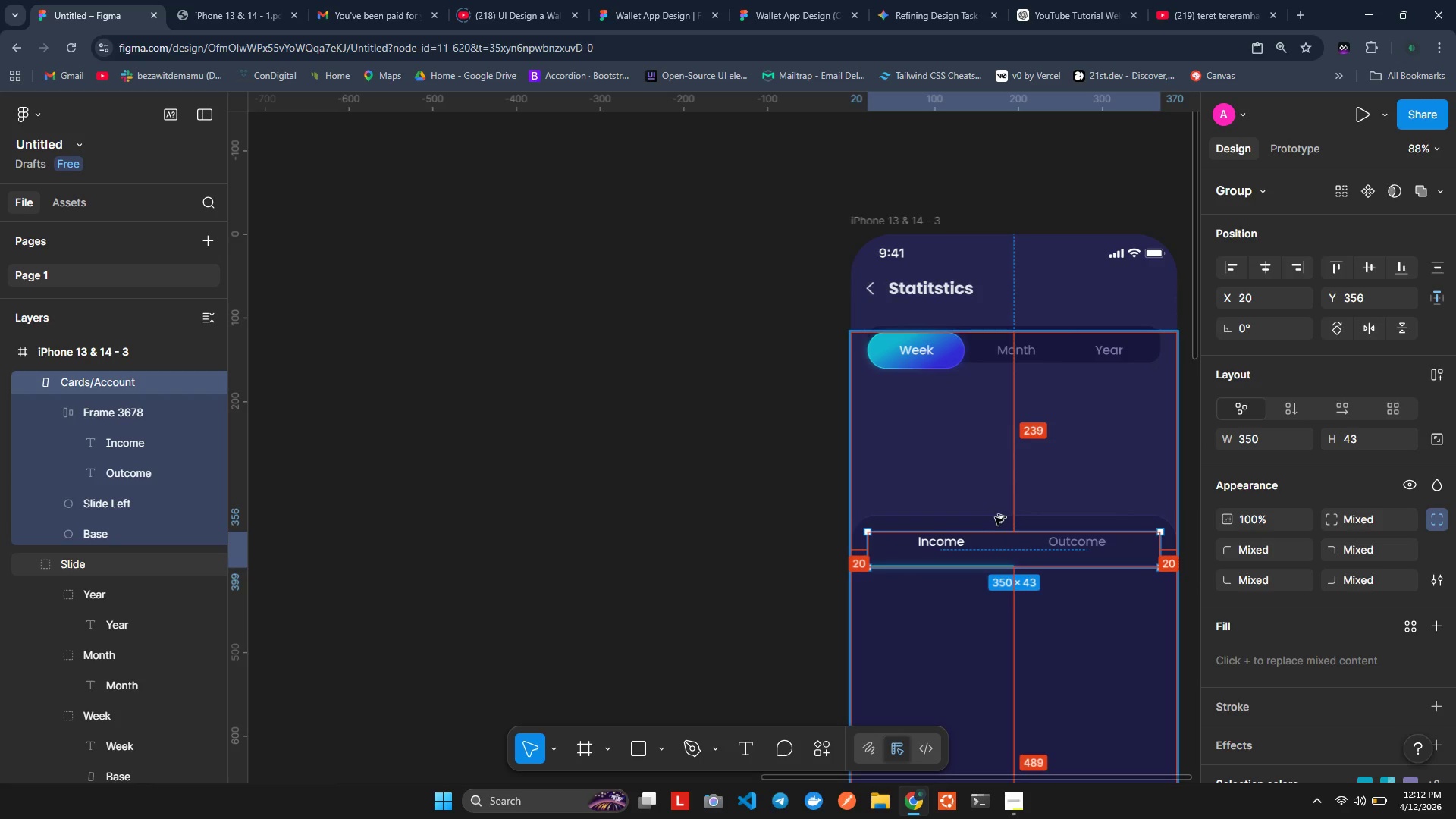 
left_click_drag(start_coordinate=[1018, 546], to_coordinate=[1018, 563])
 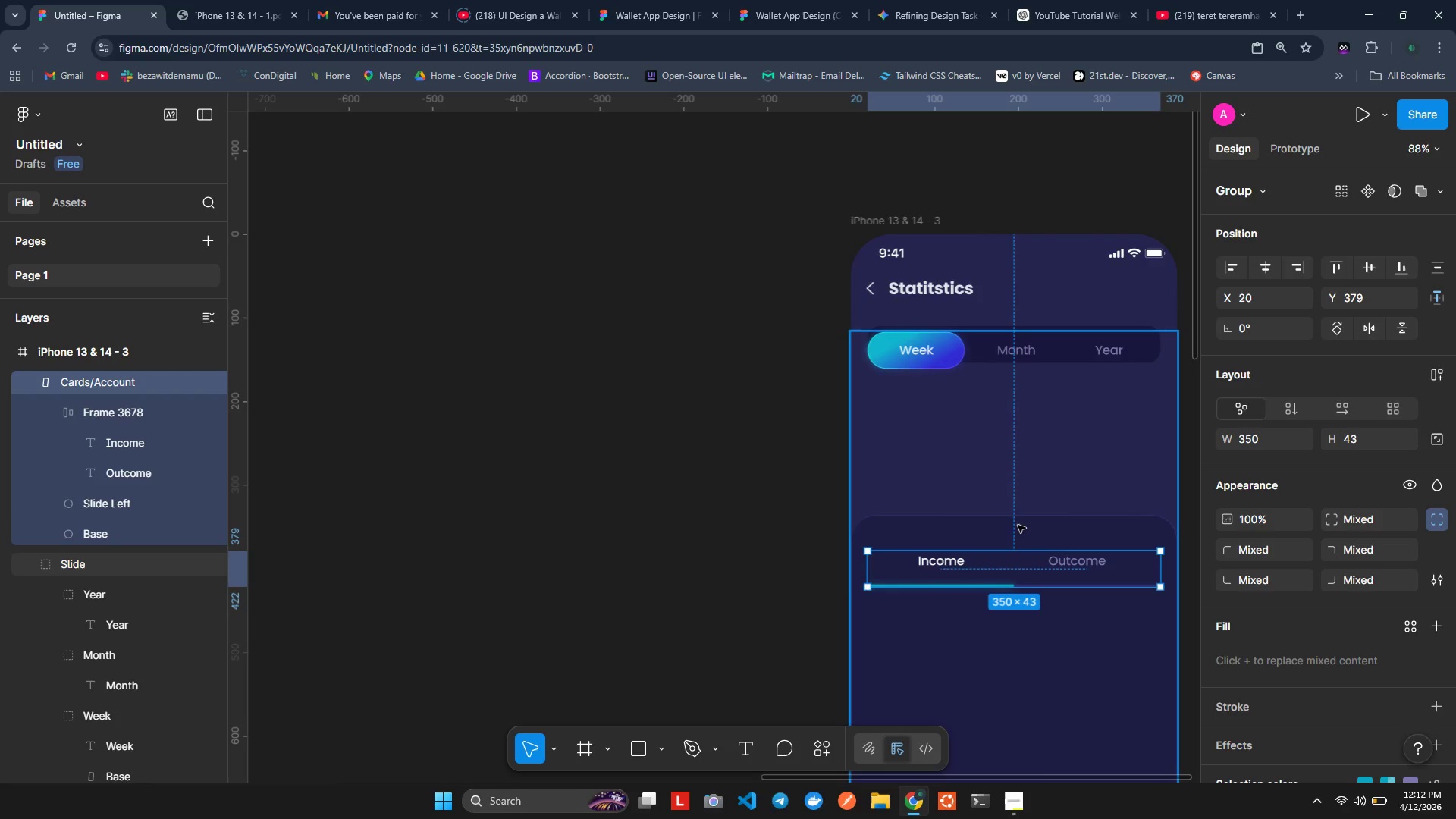 
key(Alt+ArrowDown)
 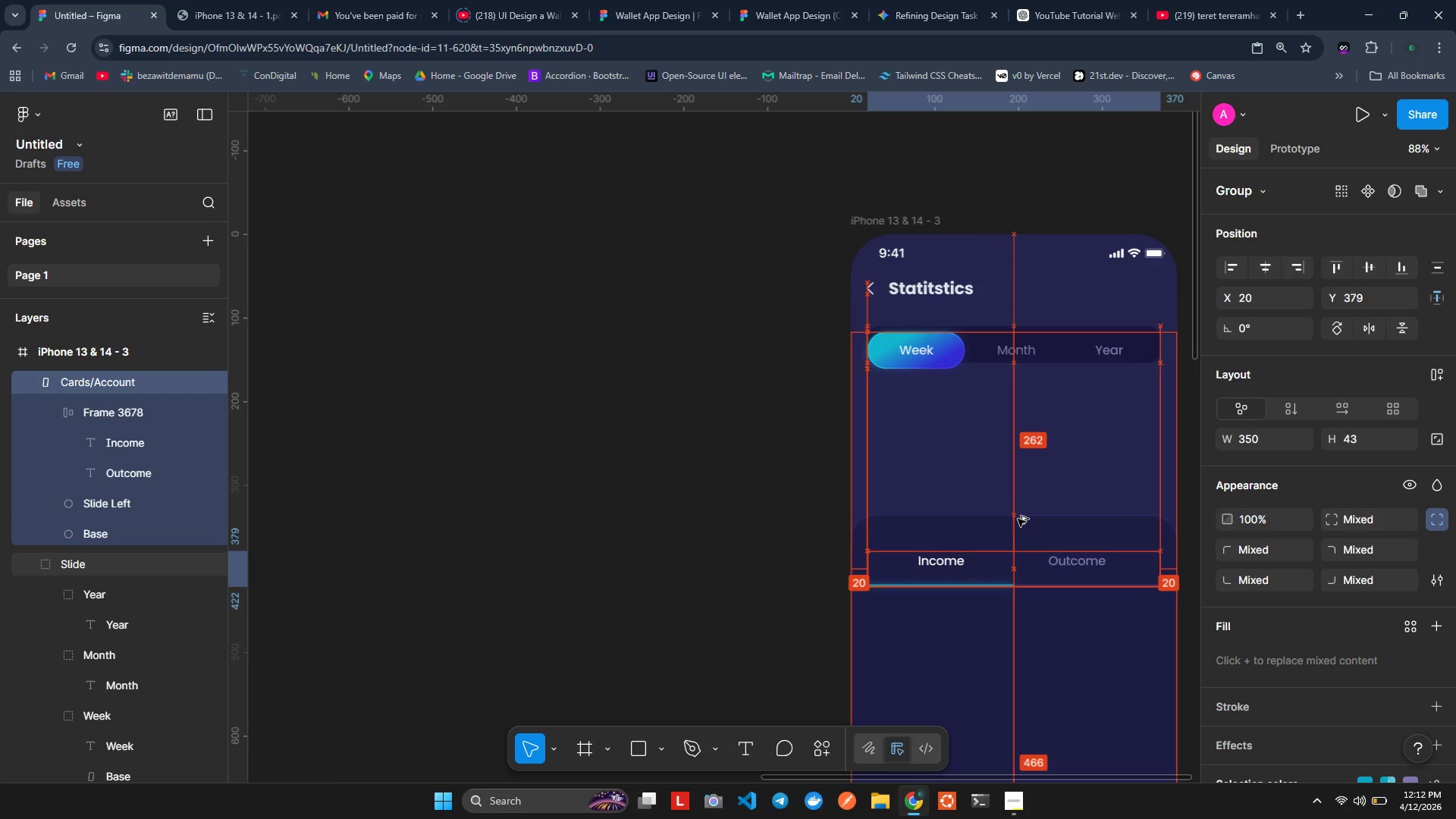 
key(Alt+ArrowUp)
 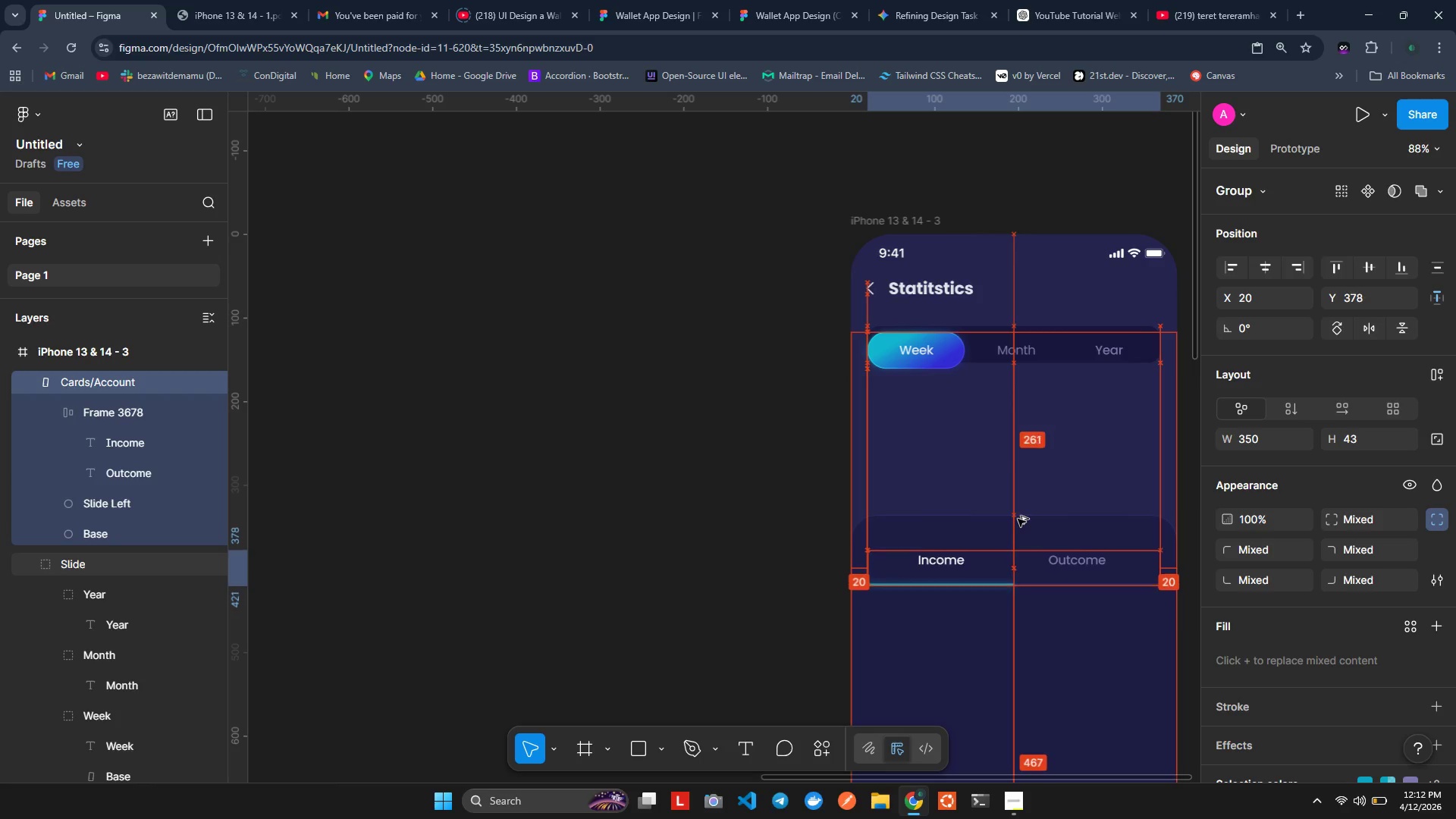 
key(Alt+ArrowUp)
 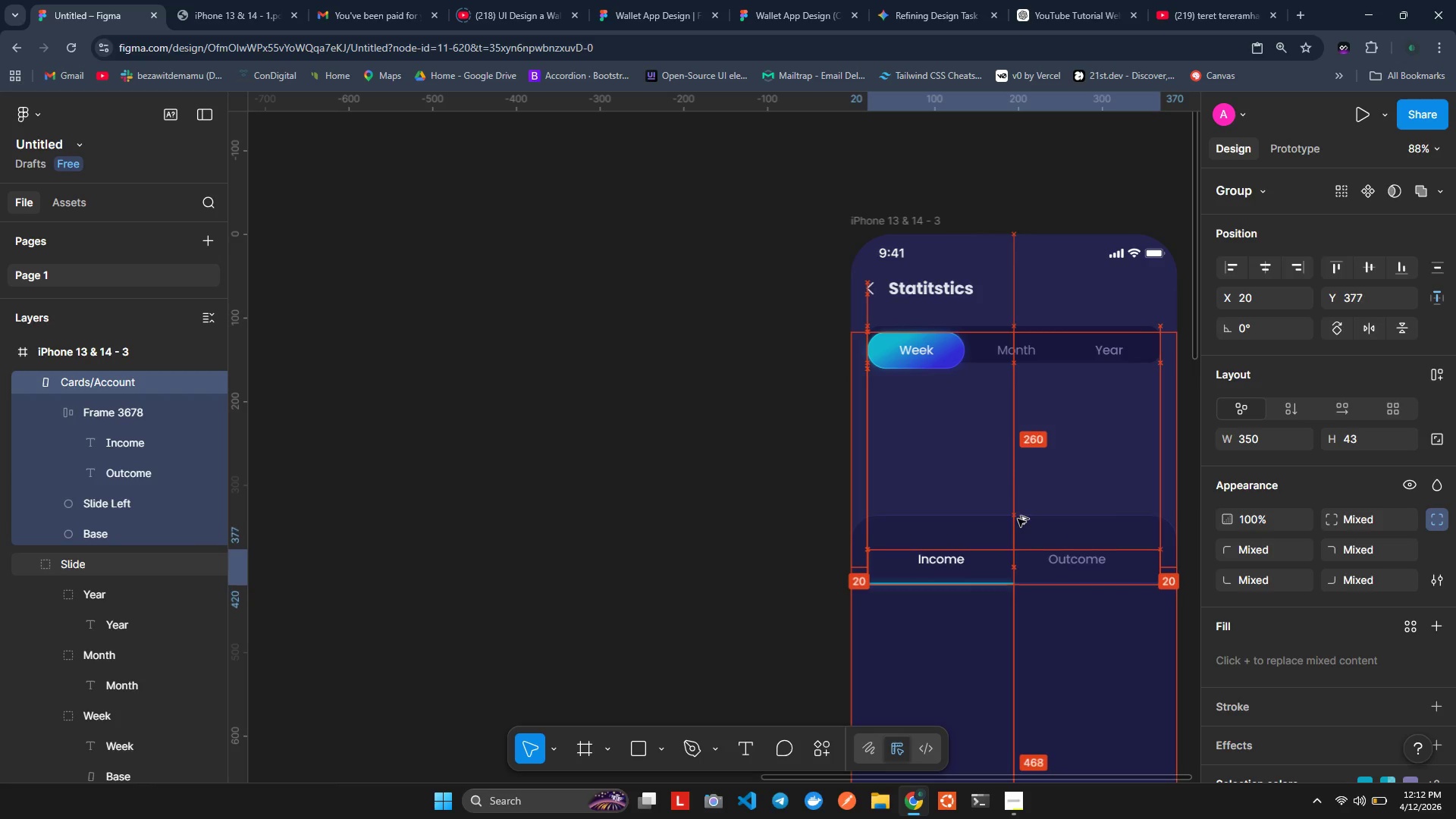 
key(Alt+ArrowUp)
 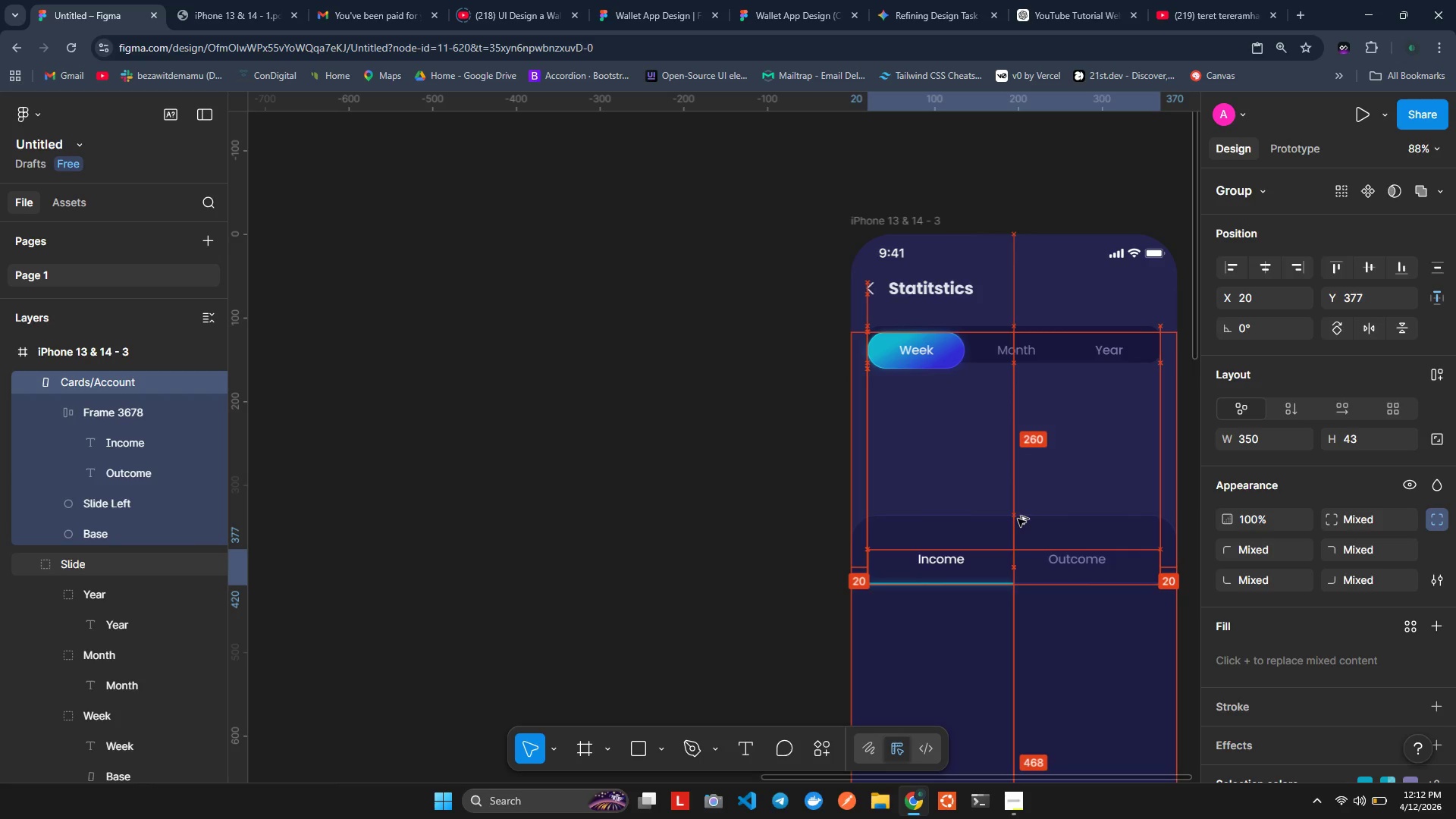 
key(Alt+ArrowUp)
 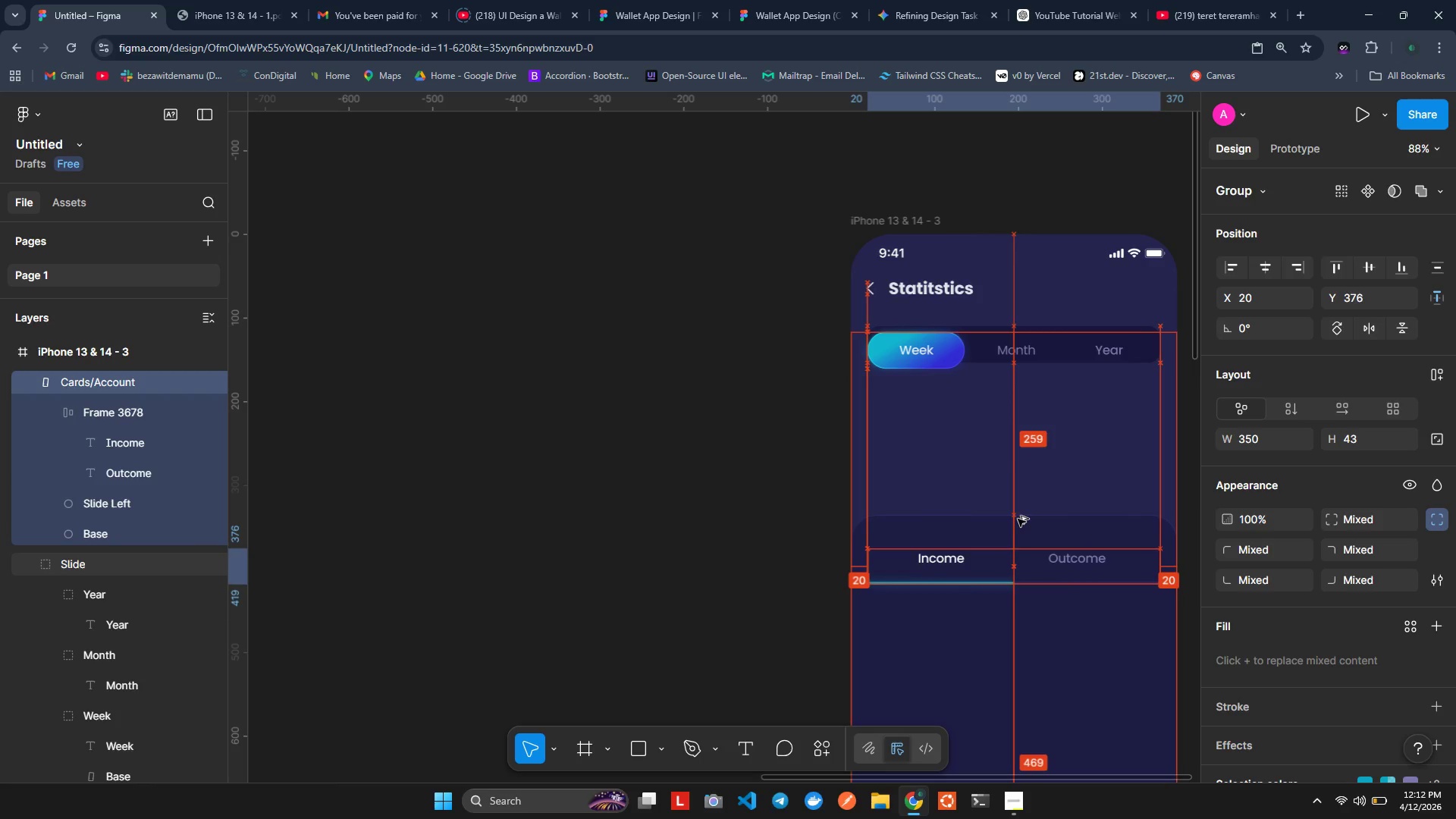 
key(Alt+ArrowUp)
 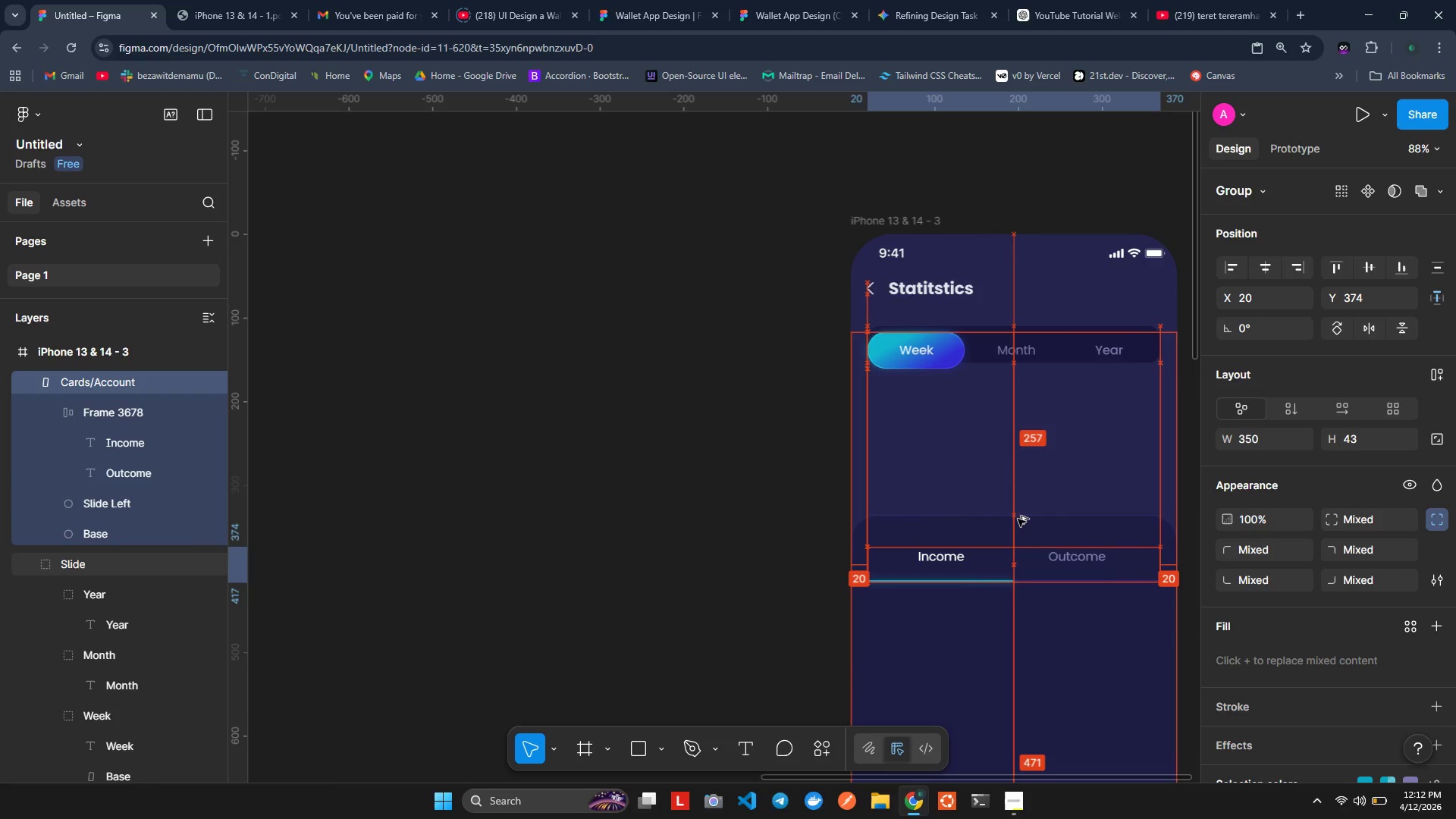 
key(Alt+ArrowUp)
 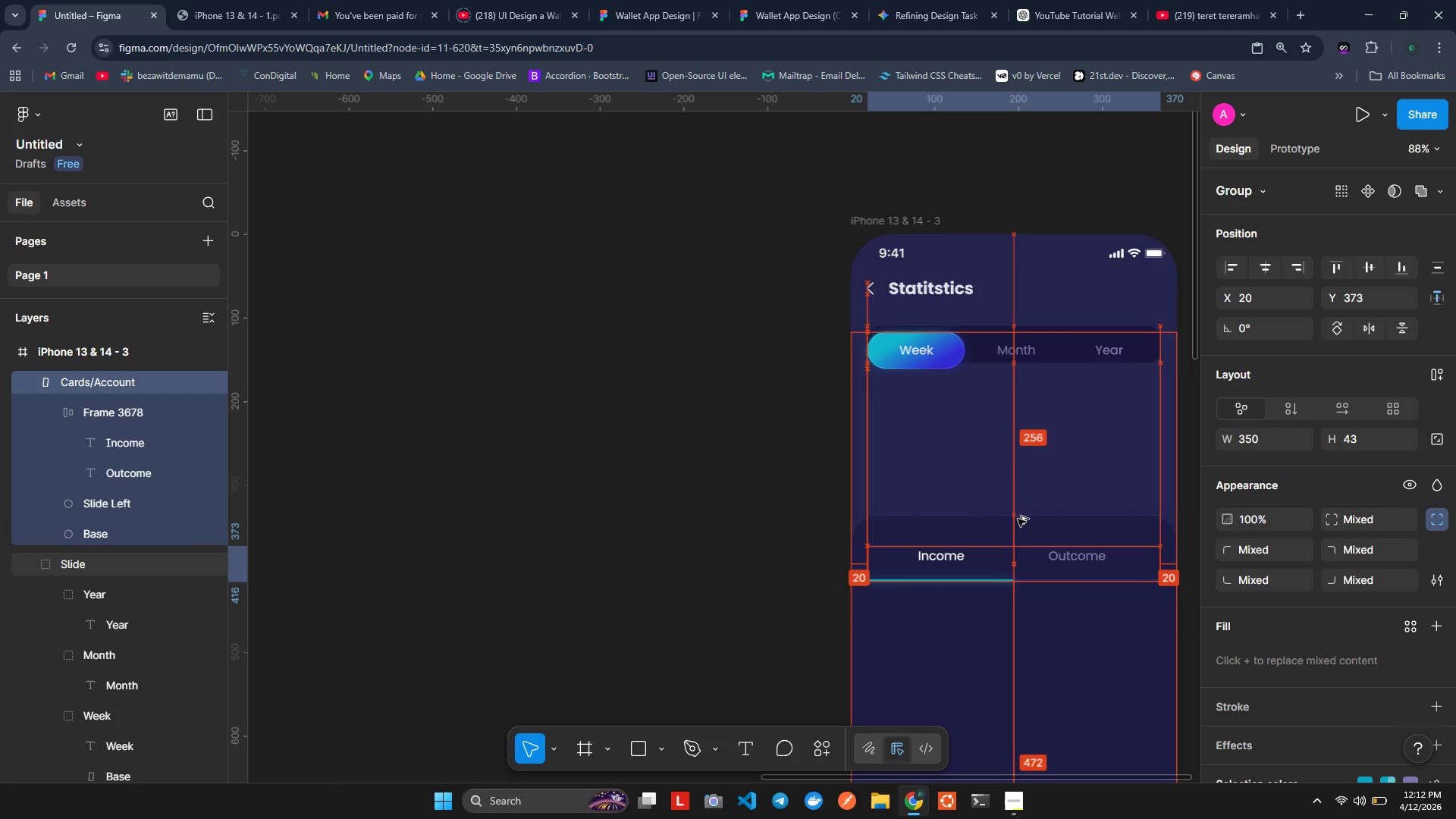 
key(Alt+ArrowUp)
 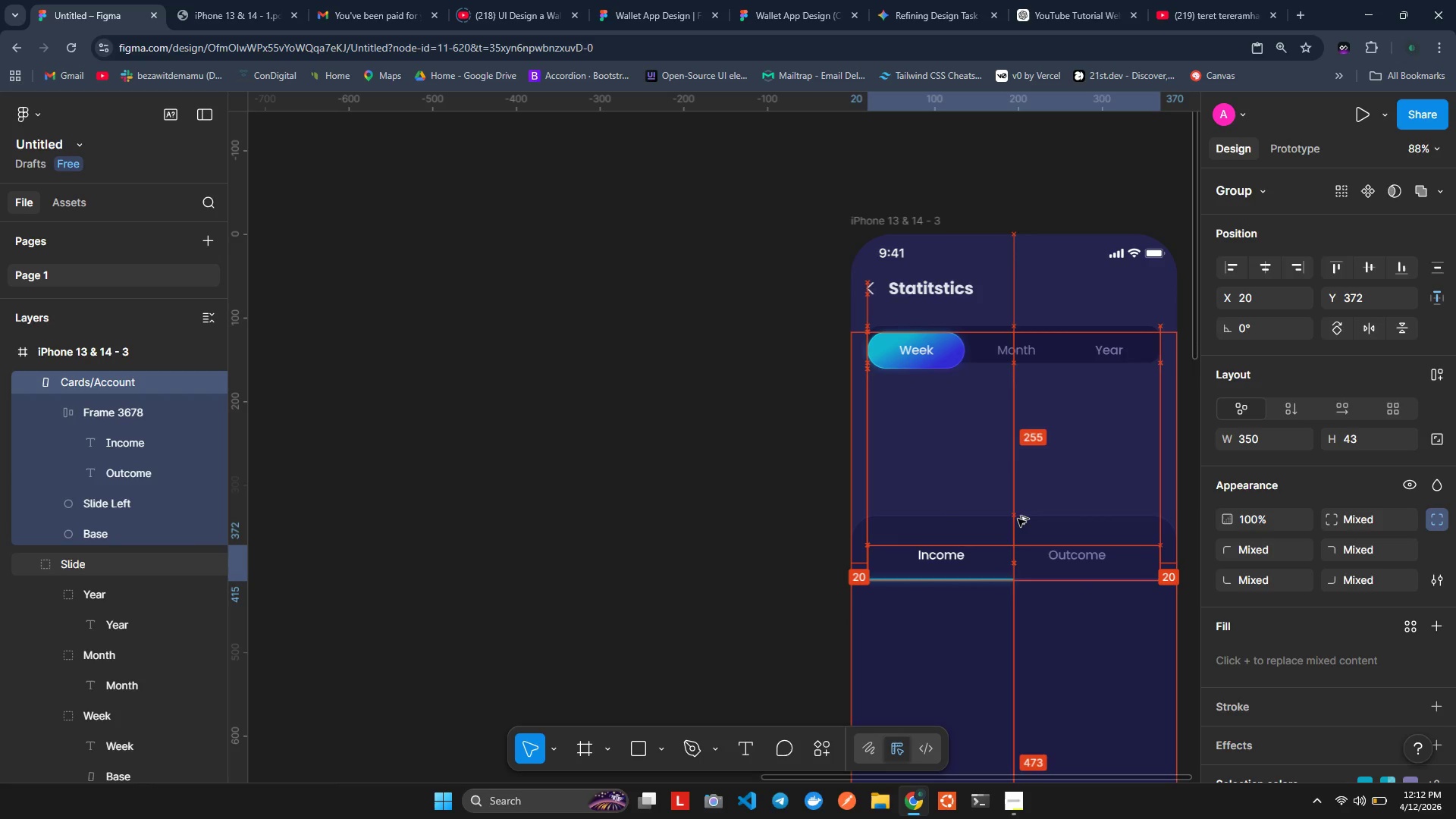 
key(Alt+ArrowUp)
 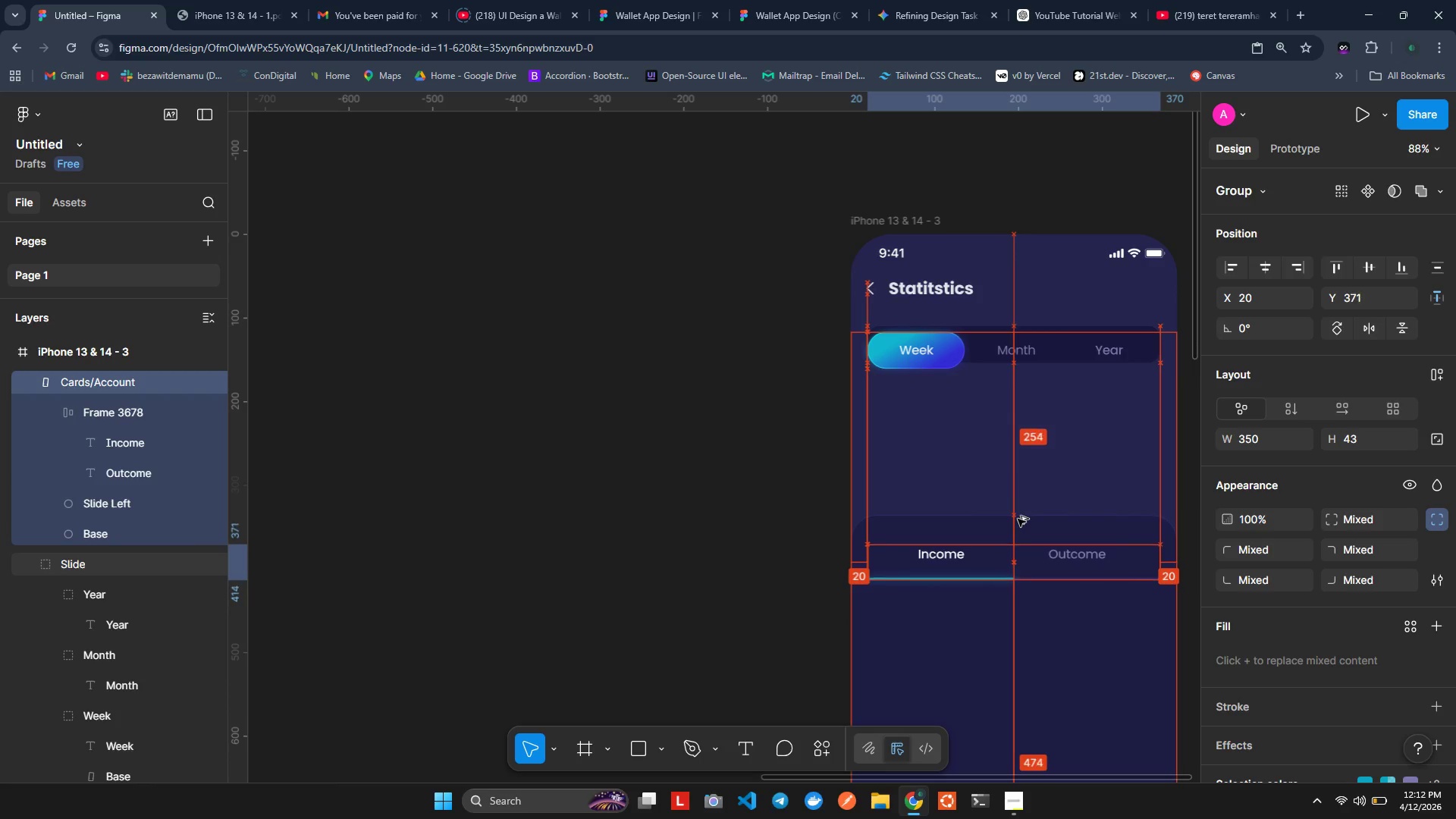 
key(Alt+ArrowUp)
 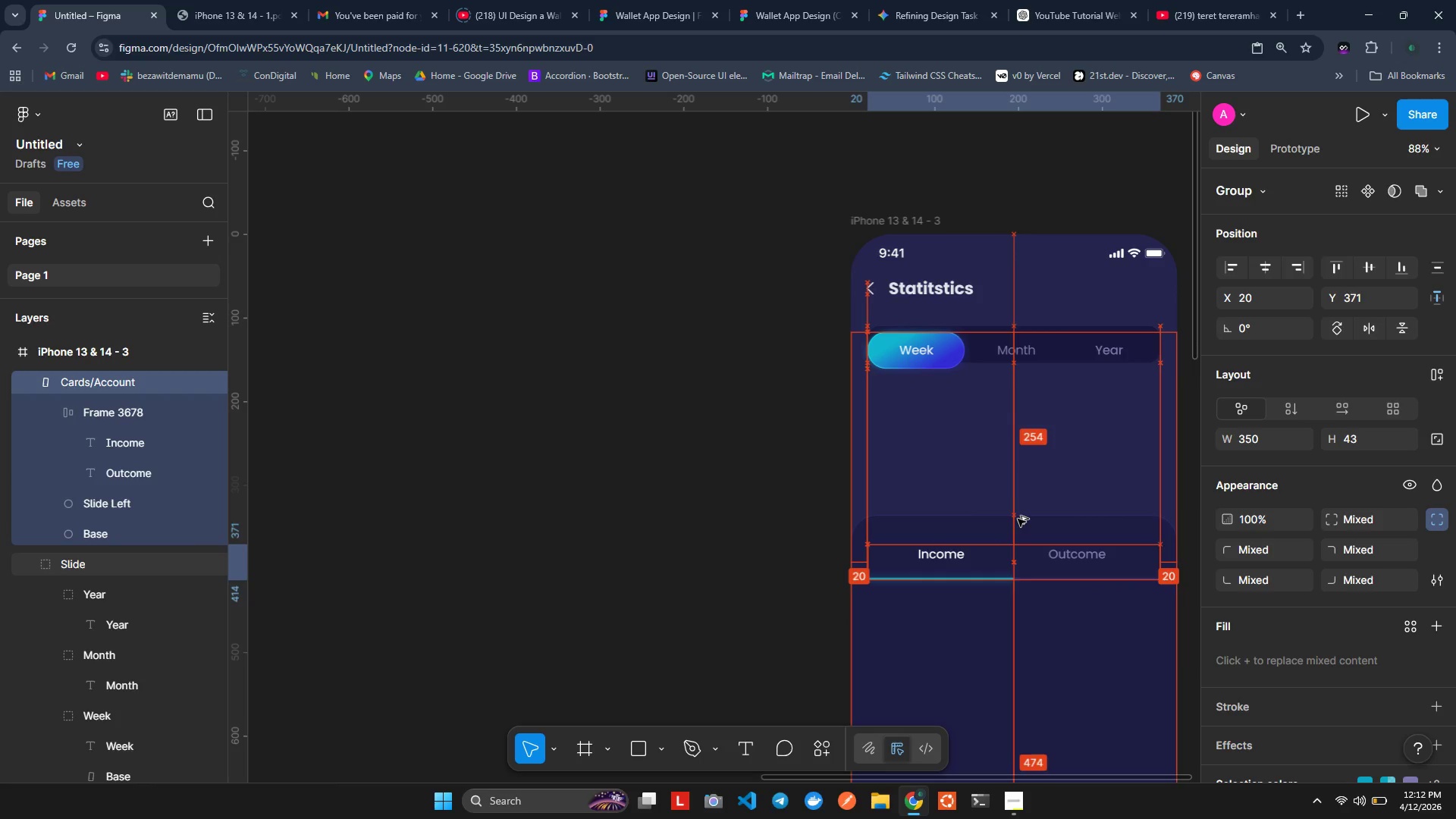 
key(Alt+ArrowUp)
 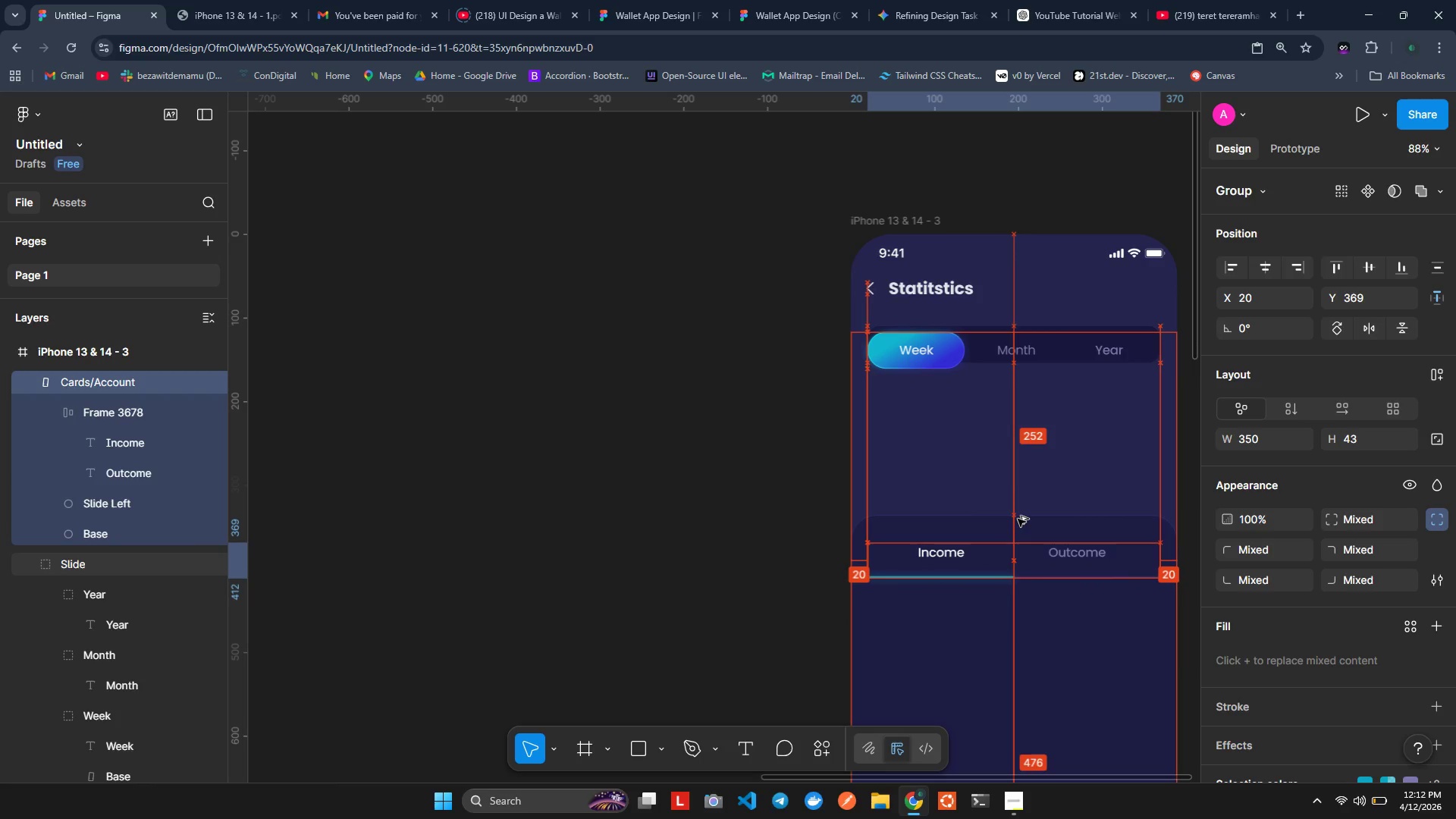 
key(Alt+ArrowUp)
 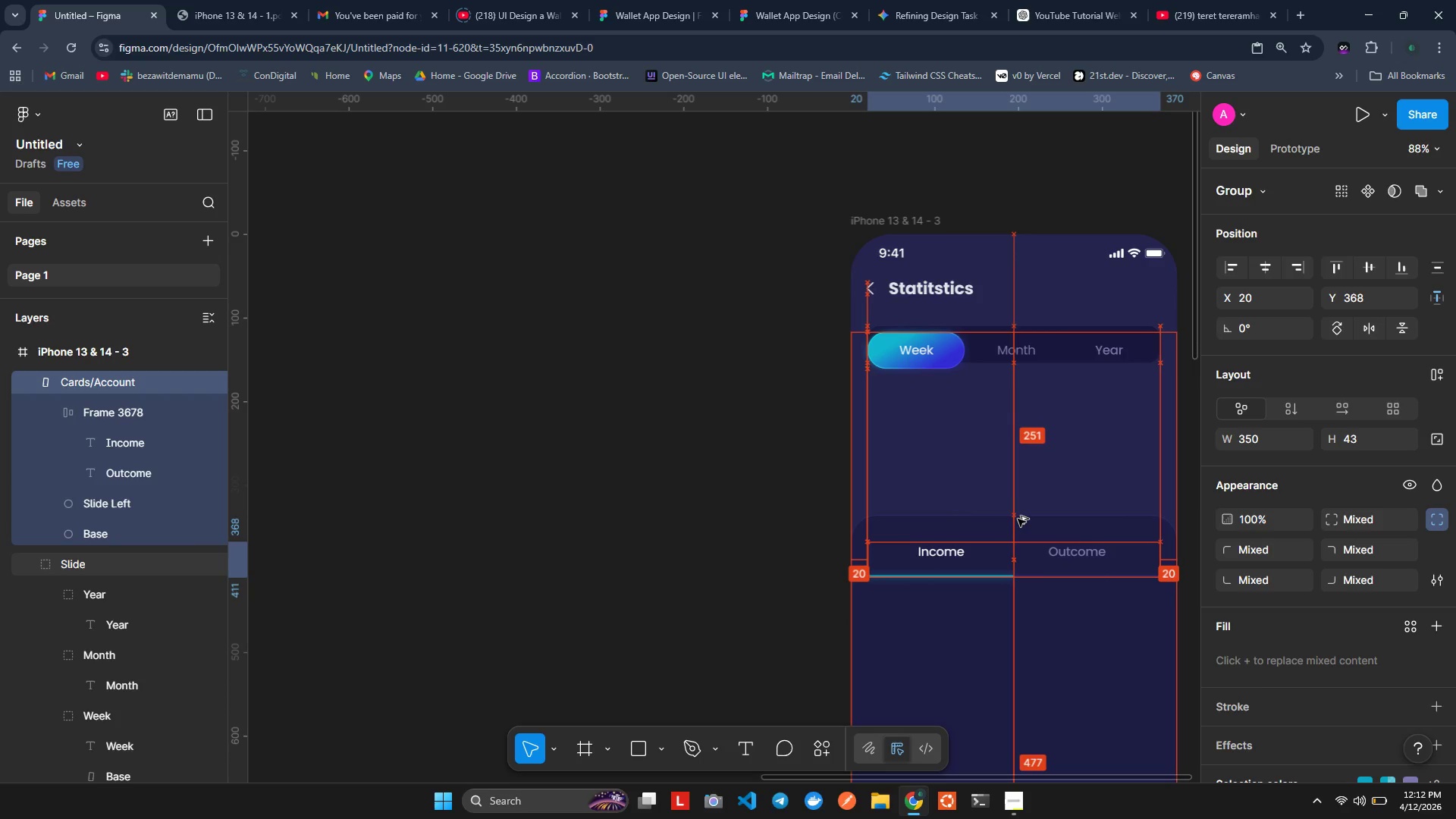 
key(Alt+ArrowUp)
 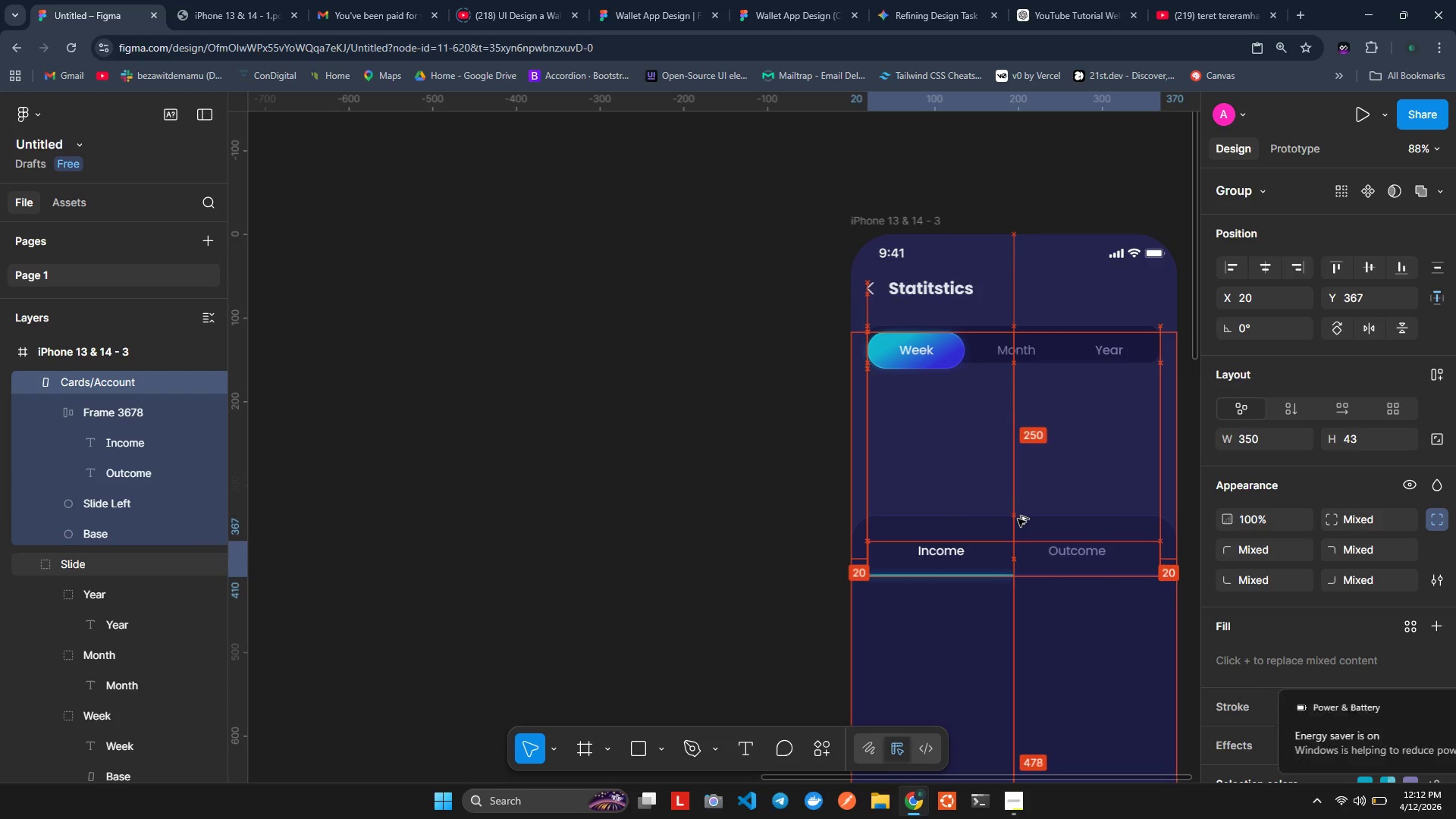 
key(Alt+ArrowUp)
 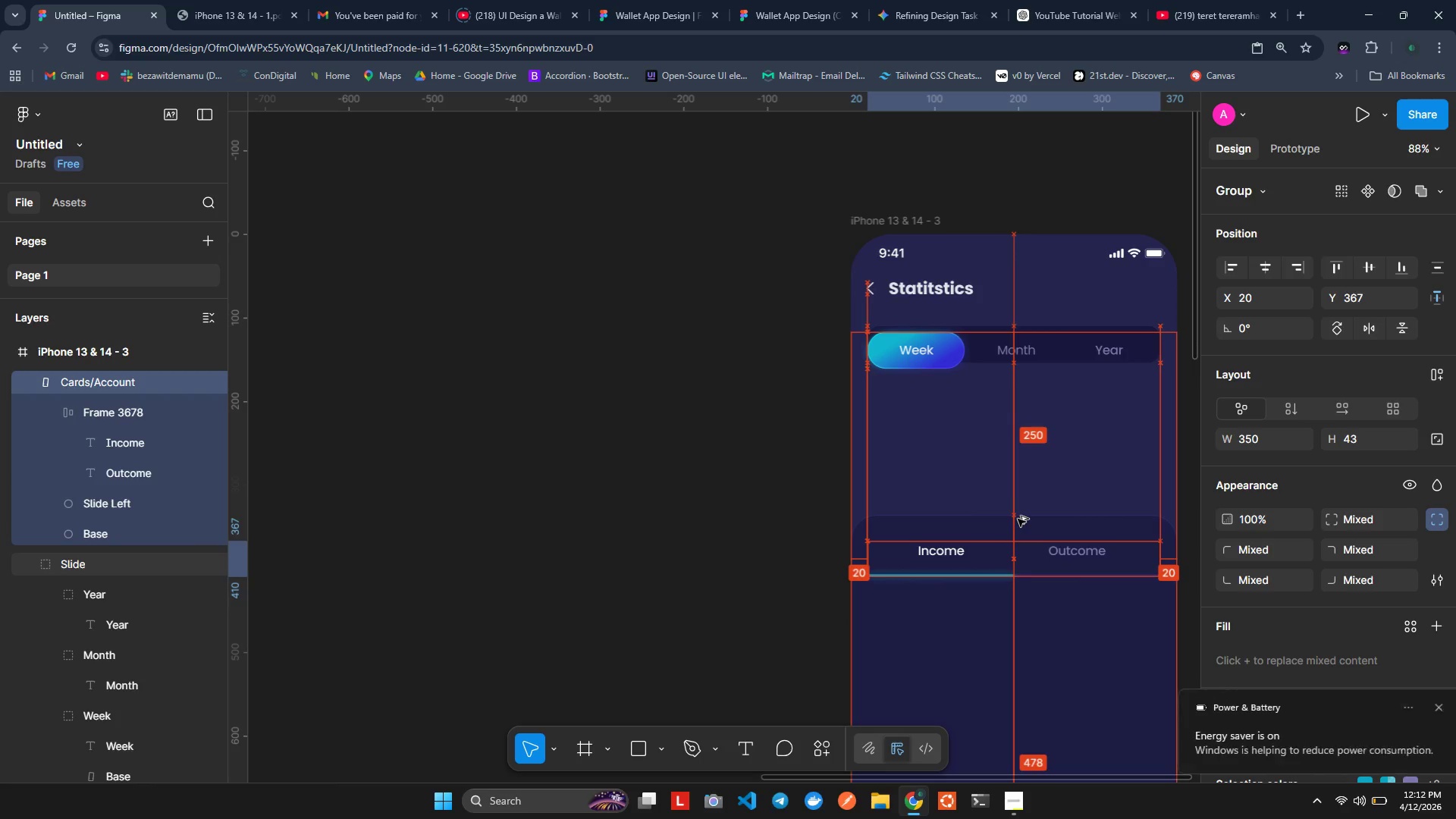 
key(Alt+ArrowUp)
 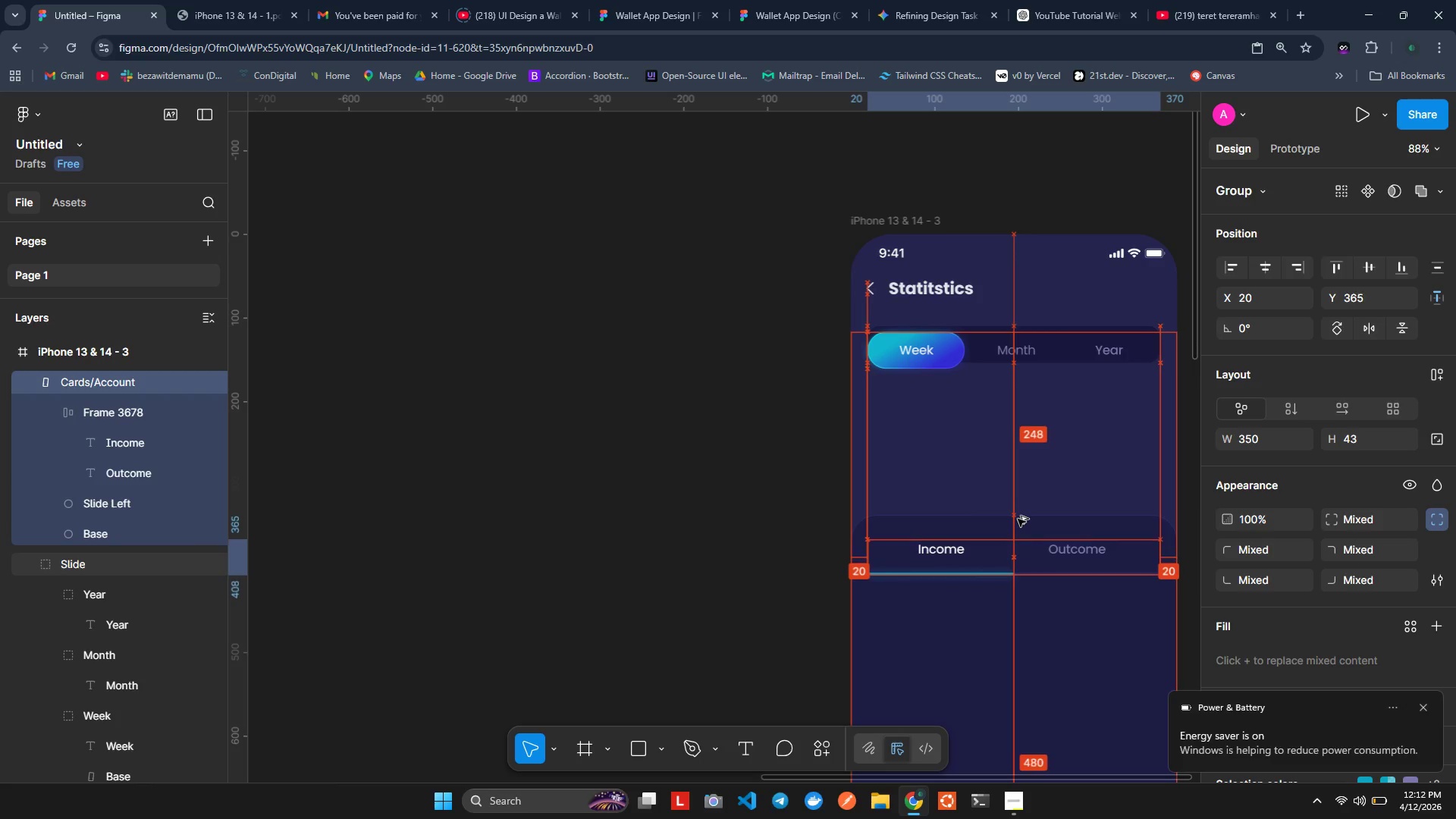 
key(Alt+ArrowUp)
 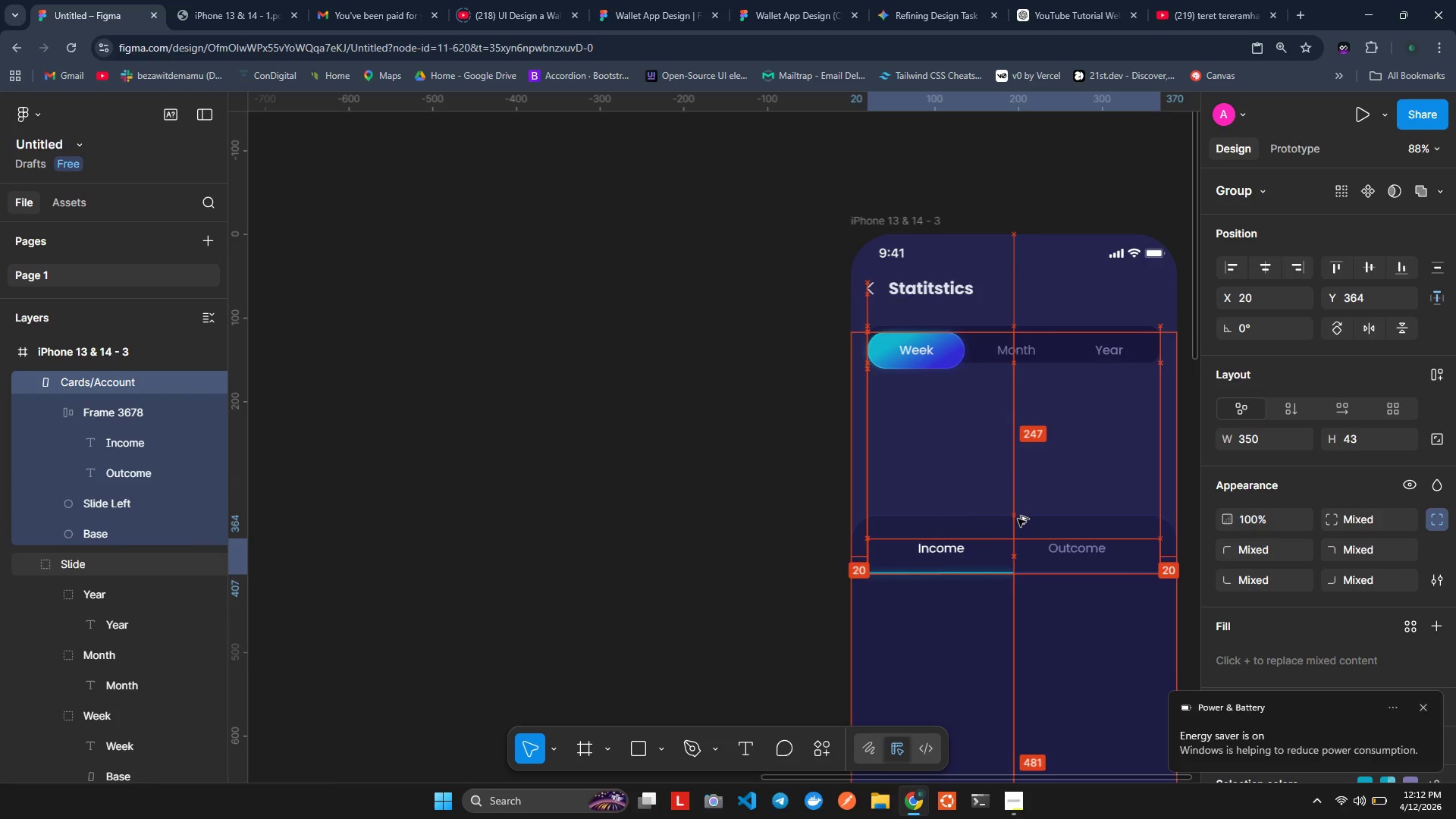 
key(Alt+ArrowUp)
 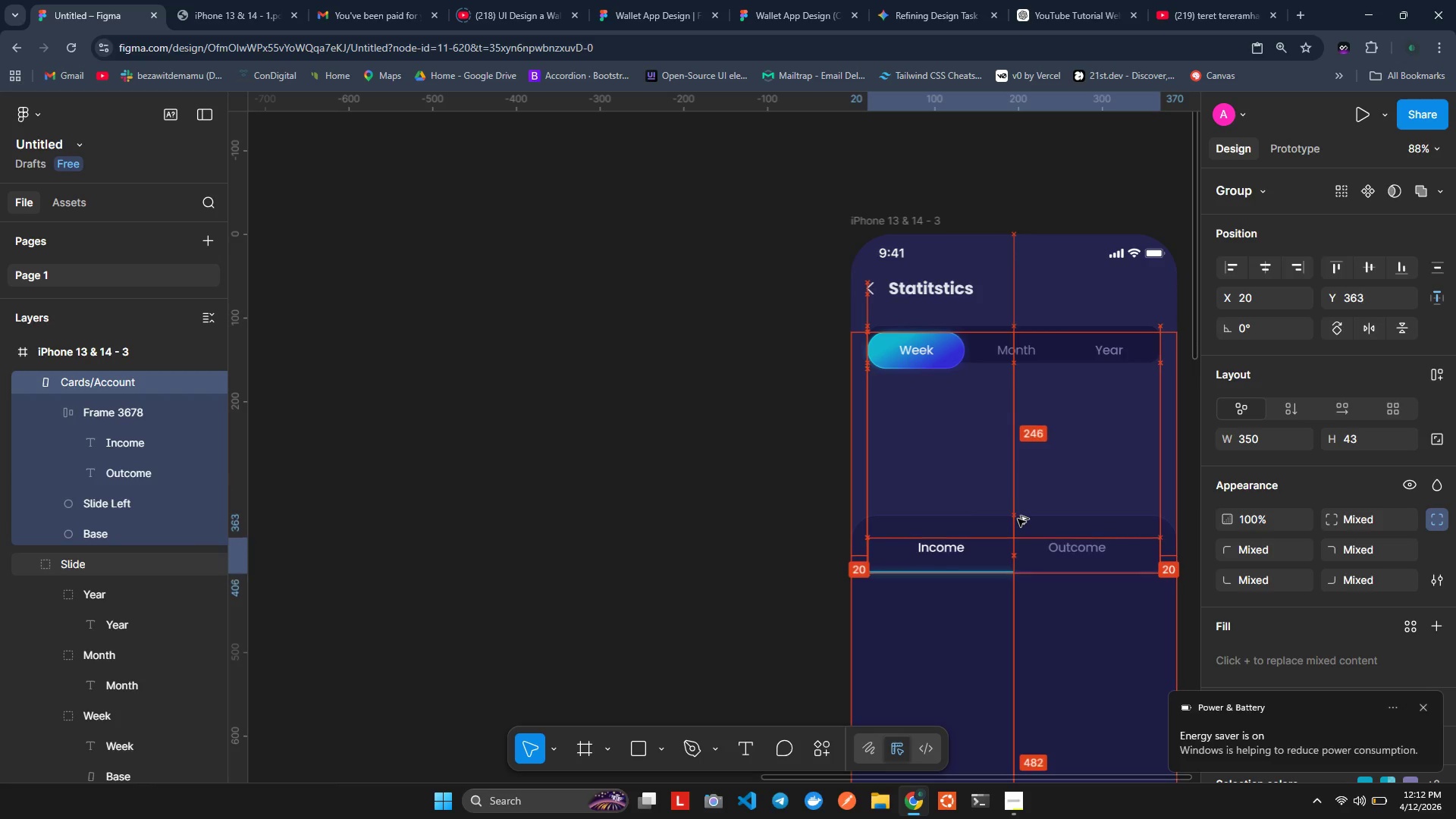 
key(Alt+ArrowUp)
 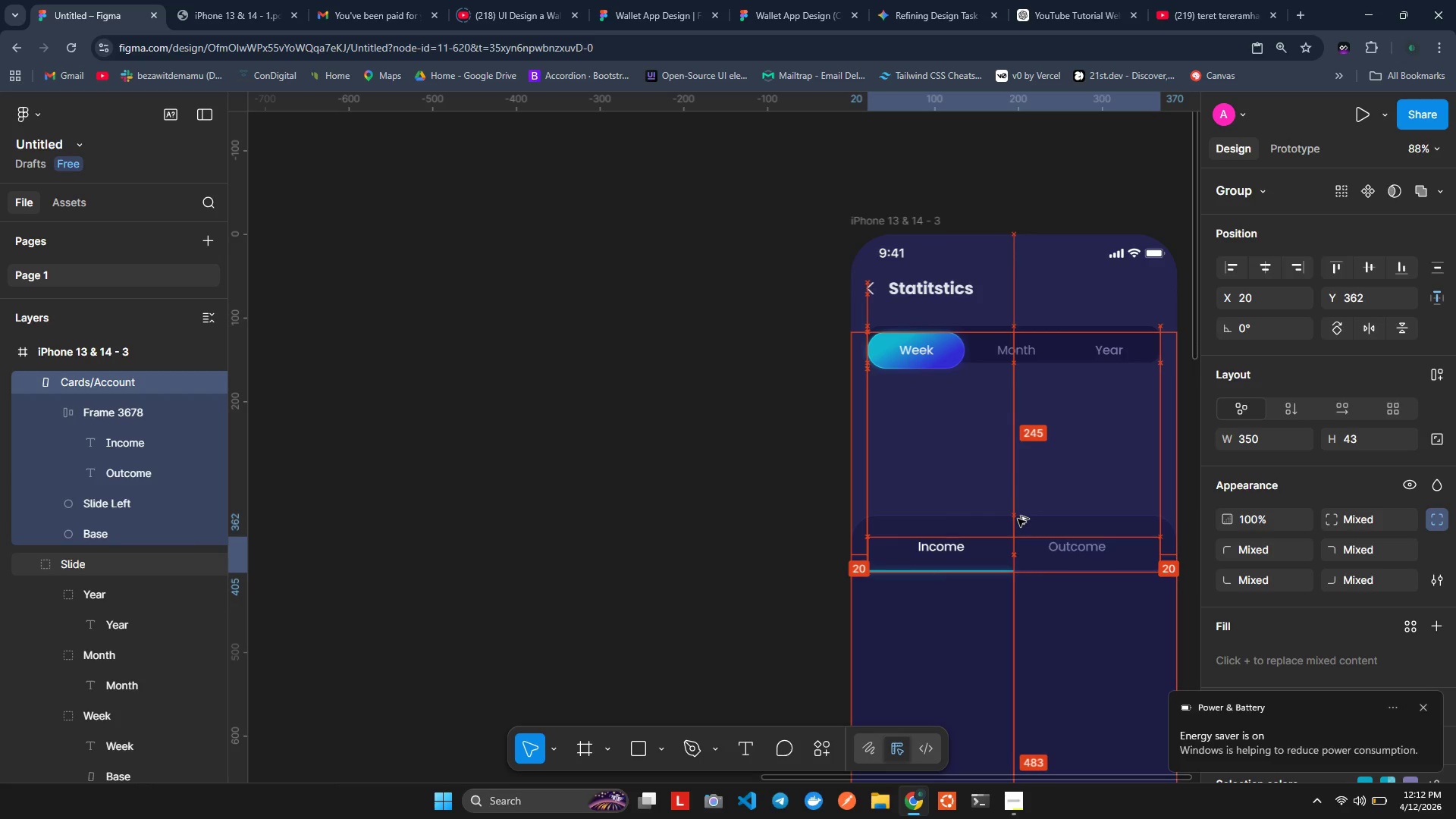 
key(Alt+ArrowUp)
 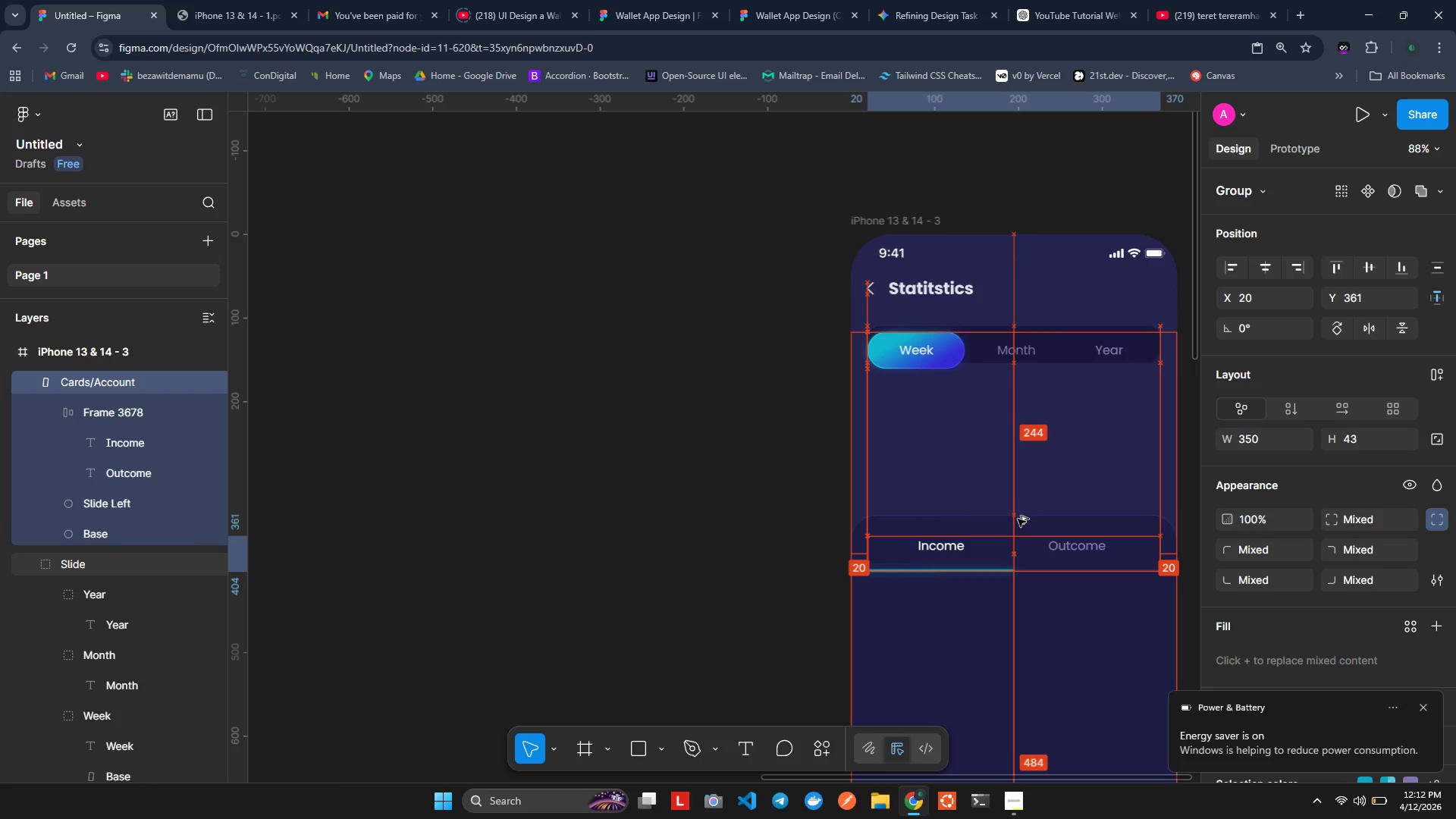 
key(Alt+ArrowUp)
 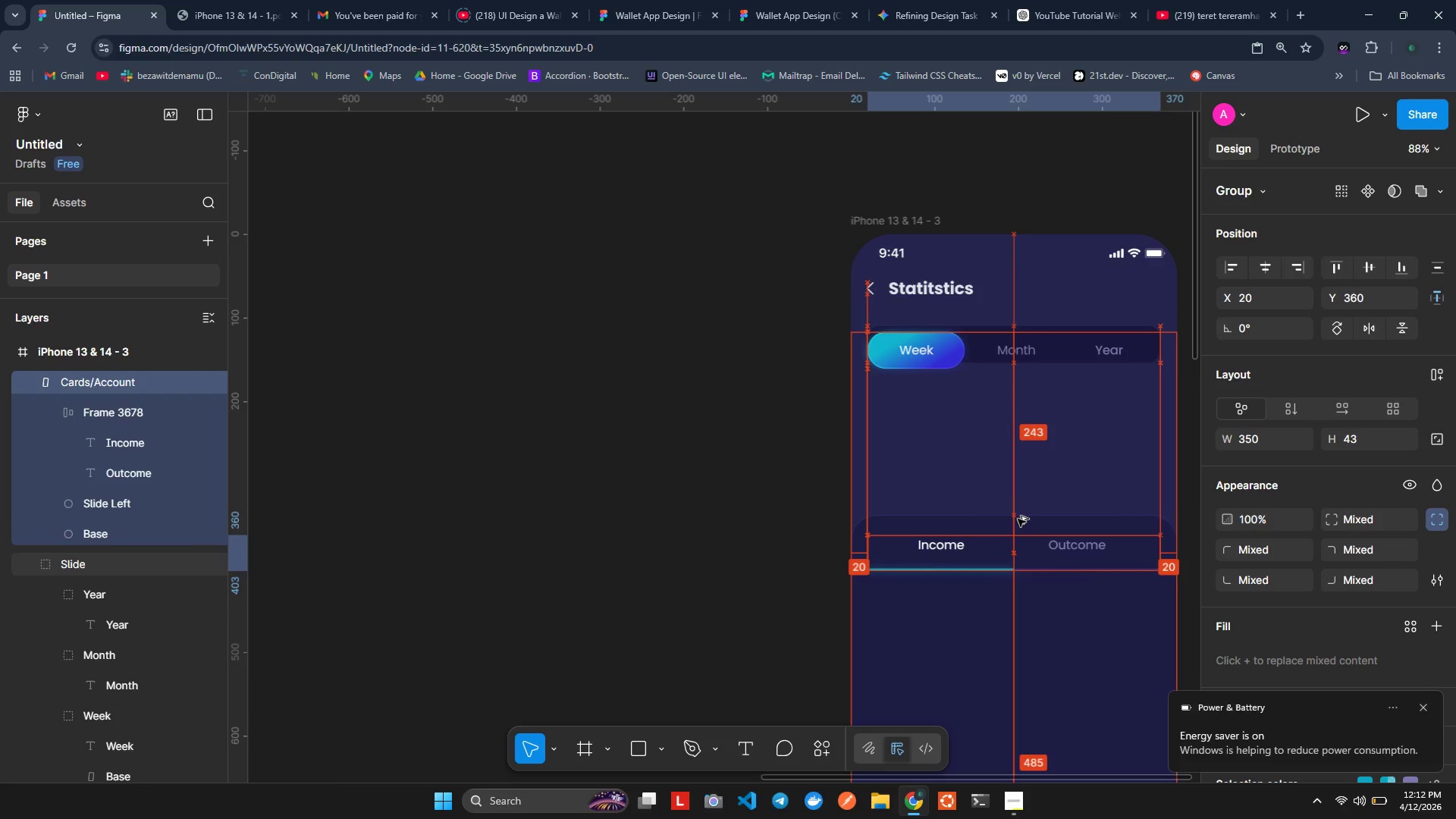 
key(Alt+ArrowUp)
 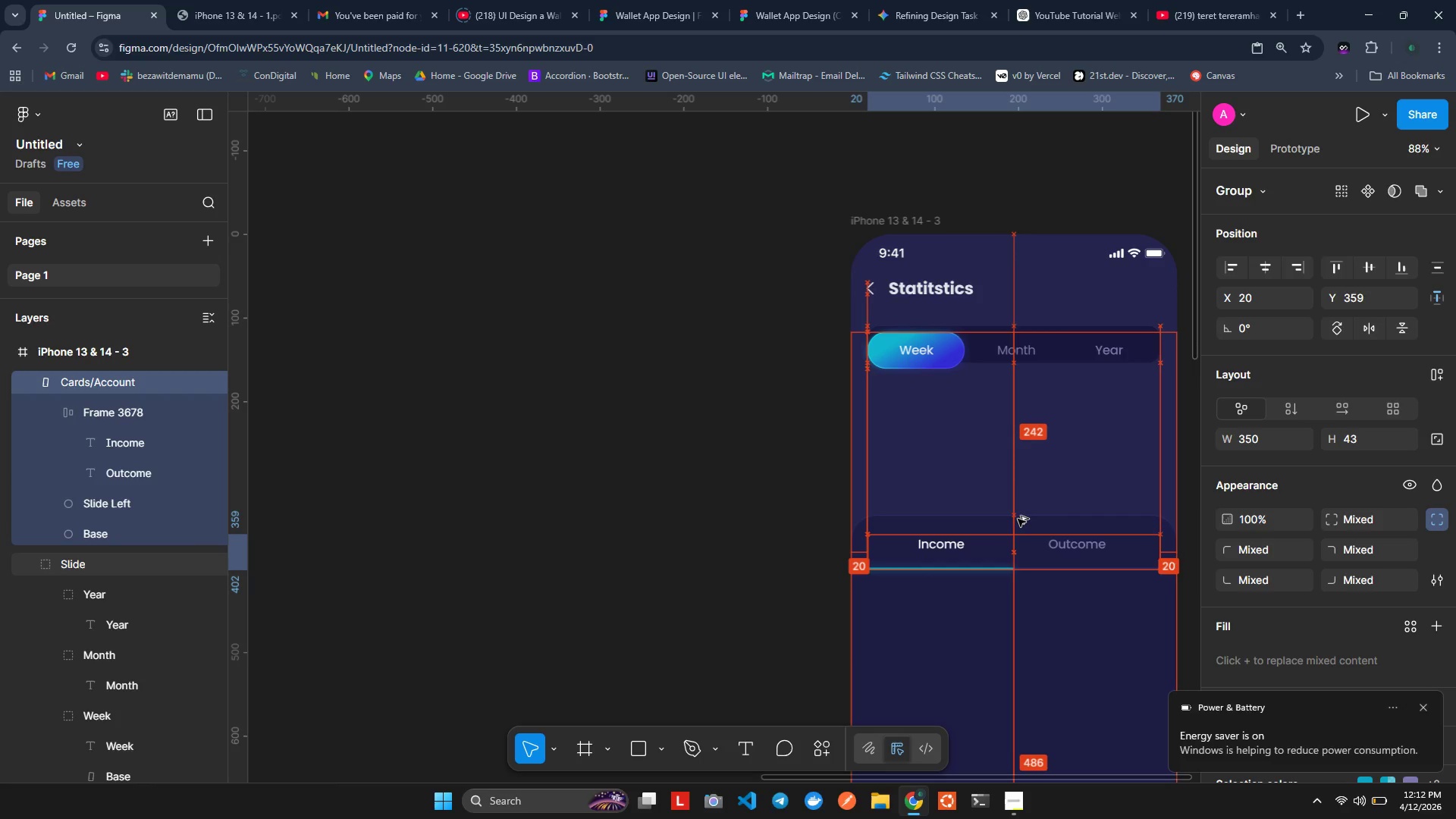 
key(Alt+ArrowUp)
 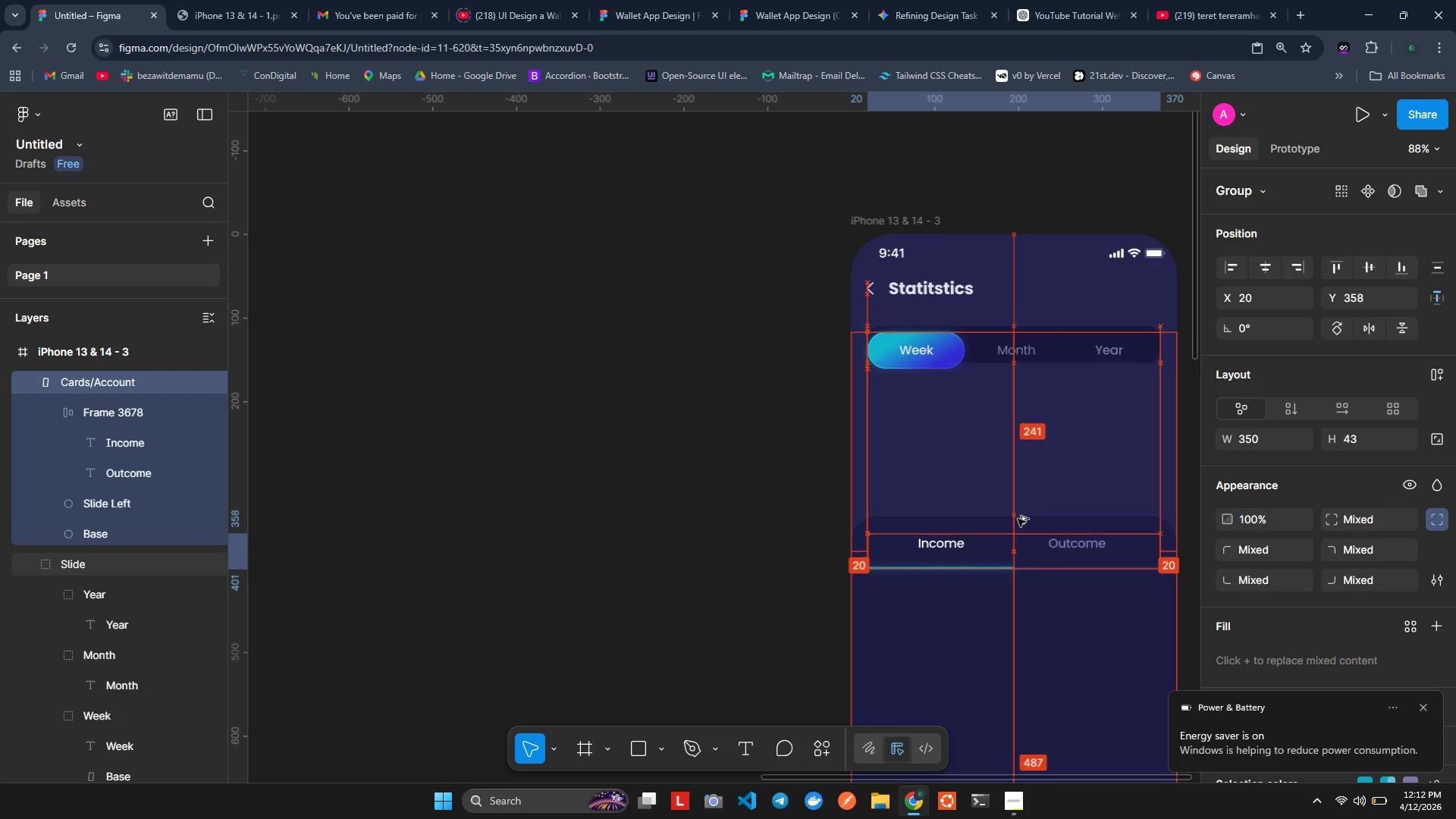 
key(Alt+ArrowUp)
 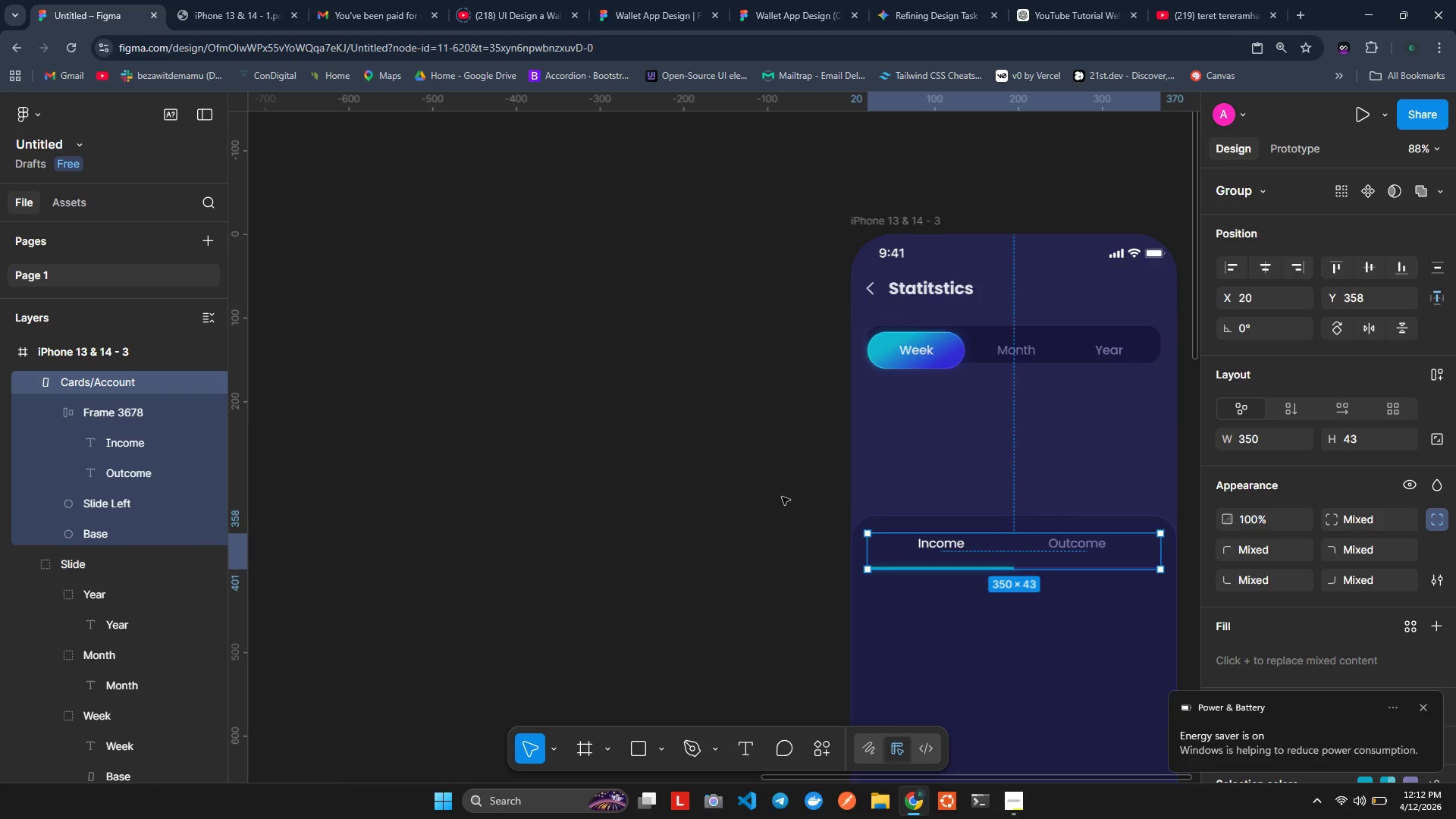 
left_click([782, 497])
 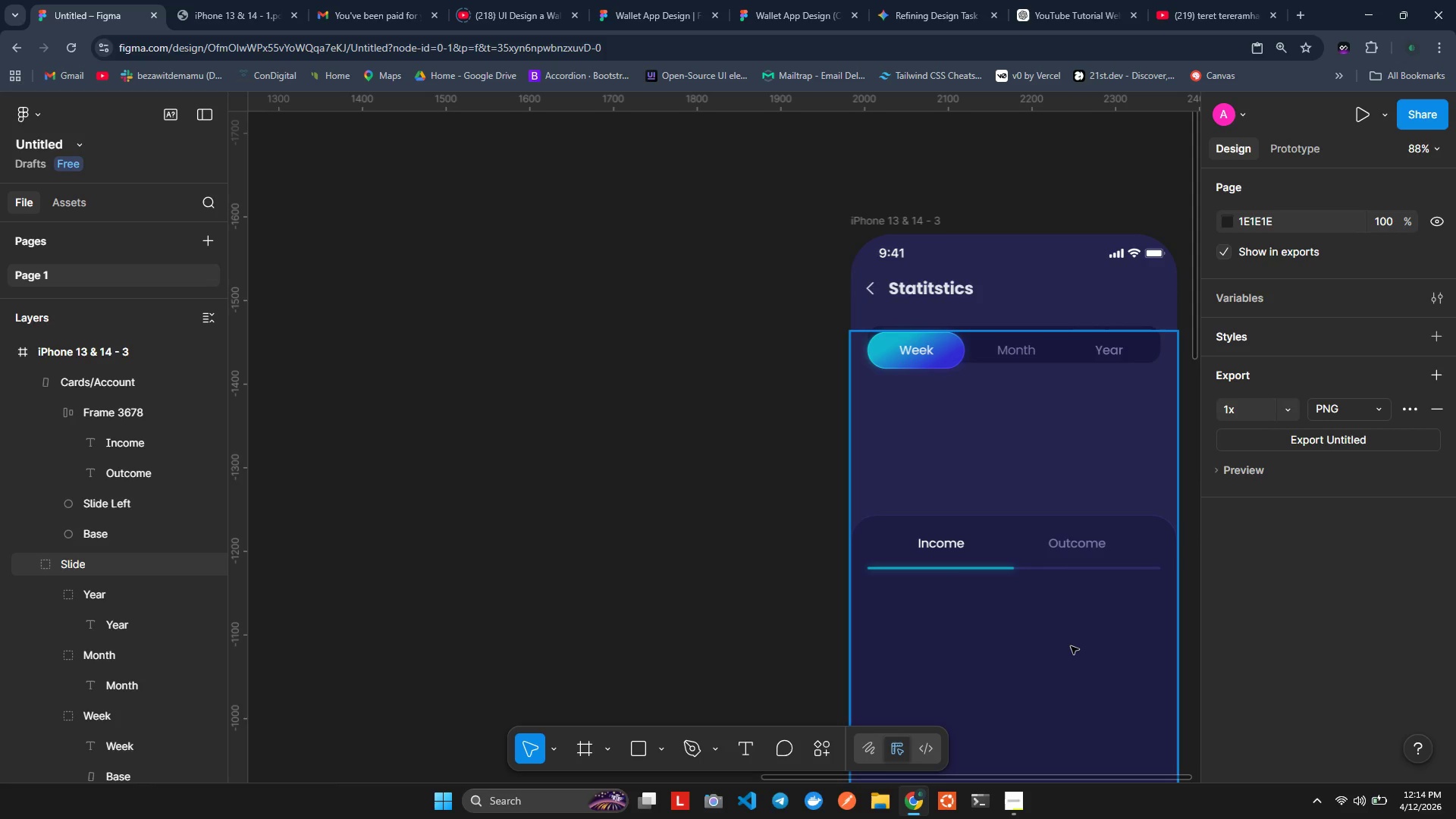 
wait(136.41)
 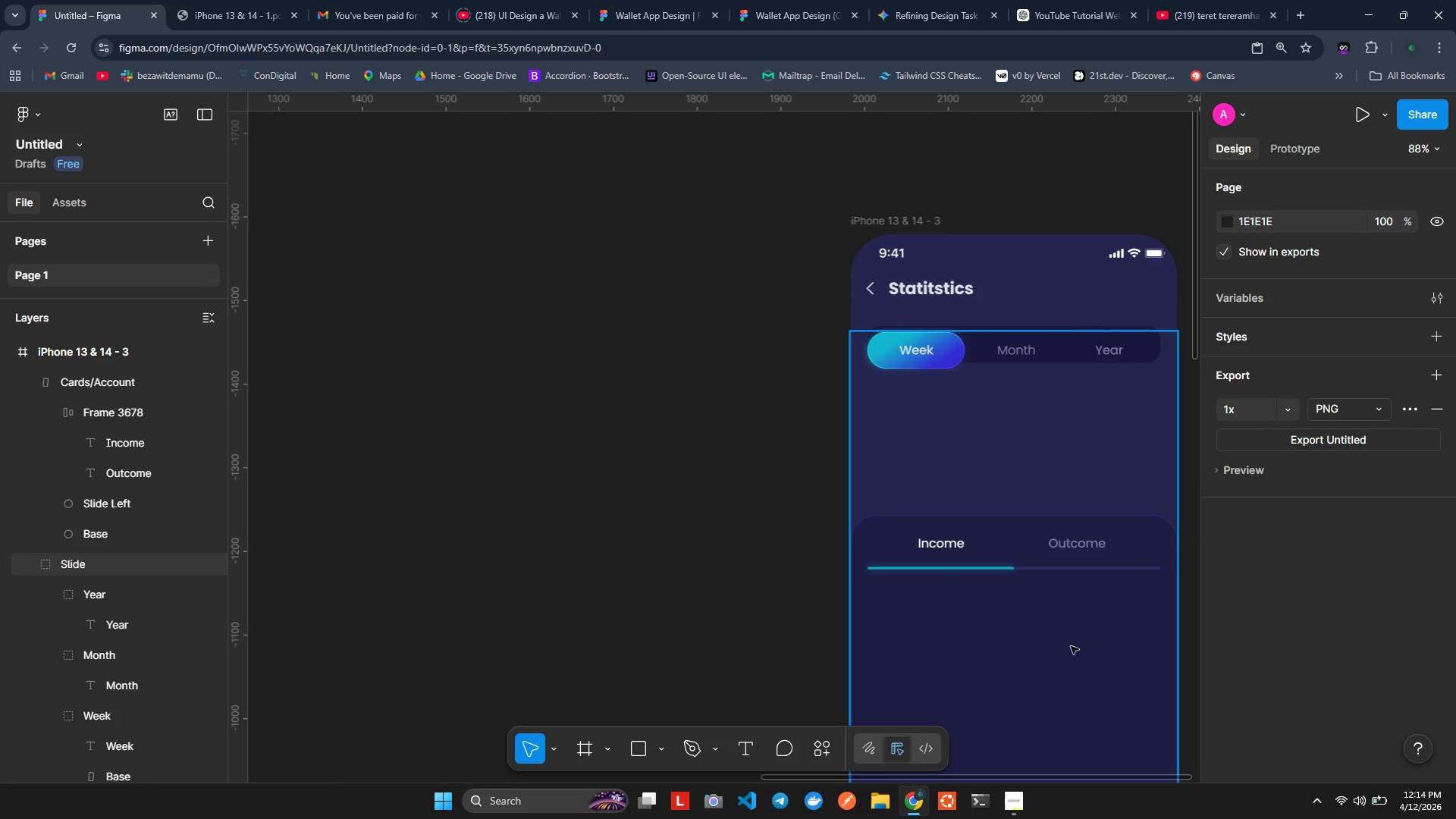 
left_click([994, 570])
 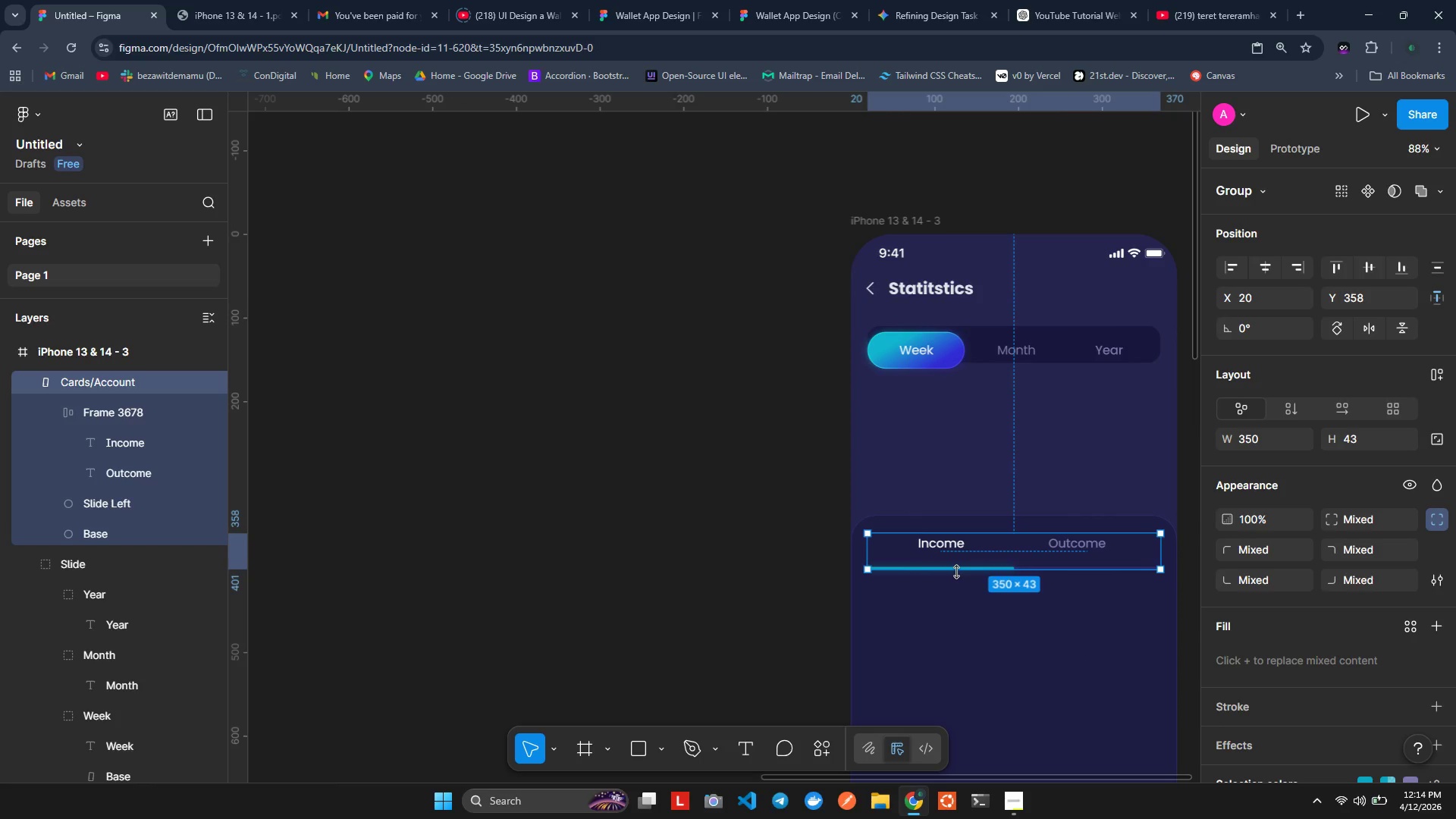 
double_click([956, 572])
 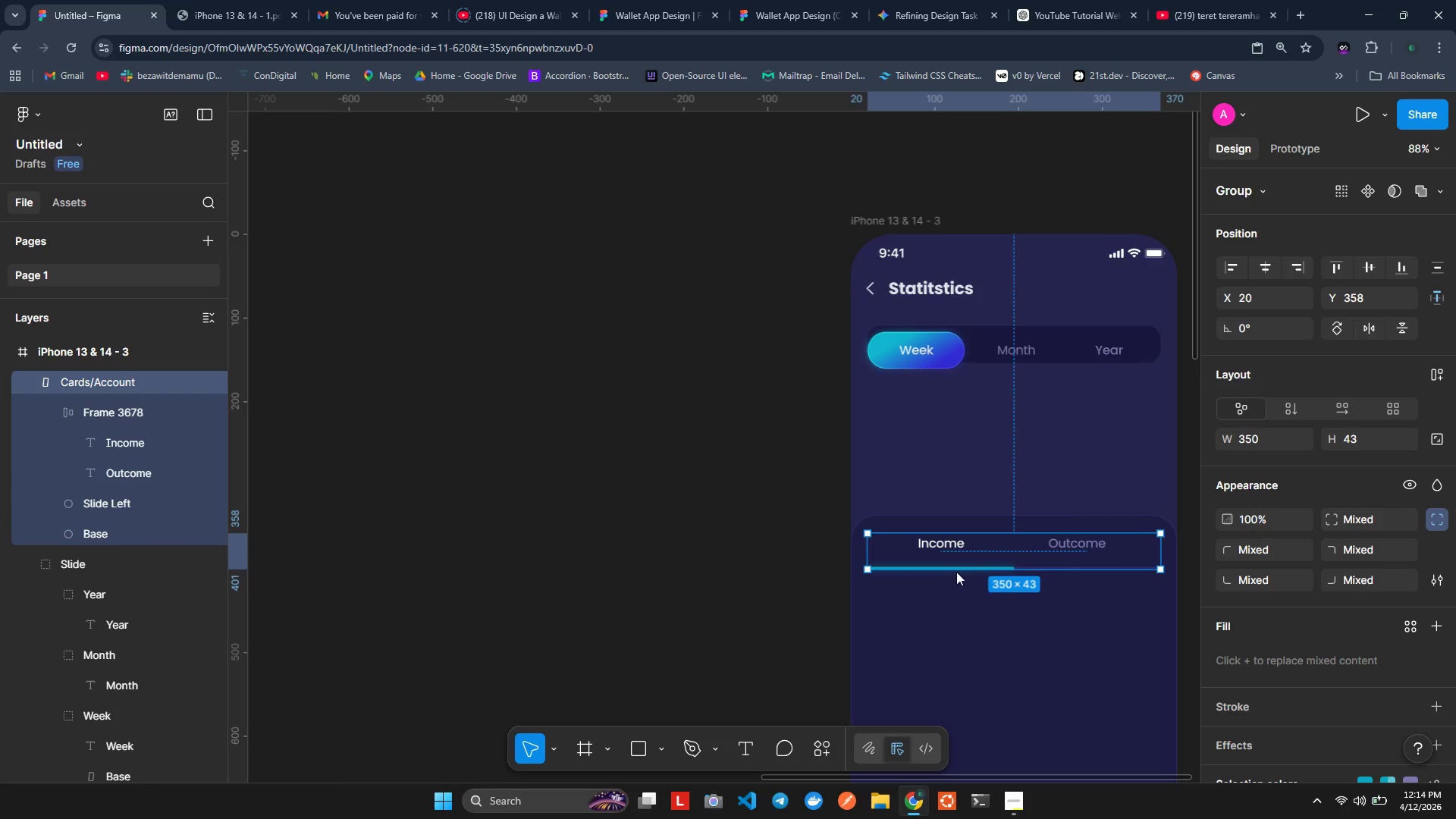 
triple_click([956, 572])
 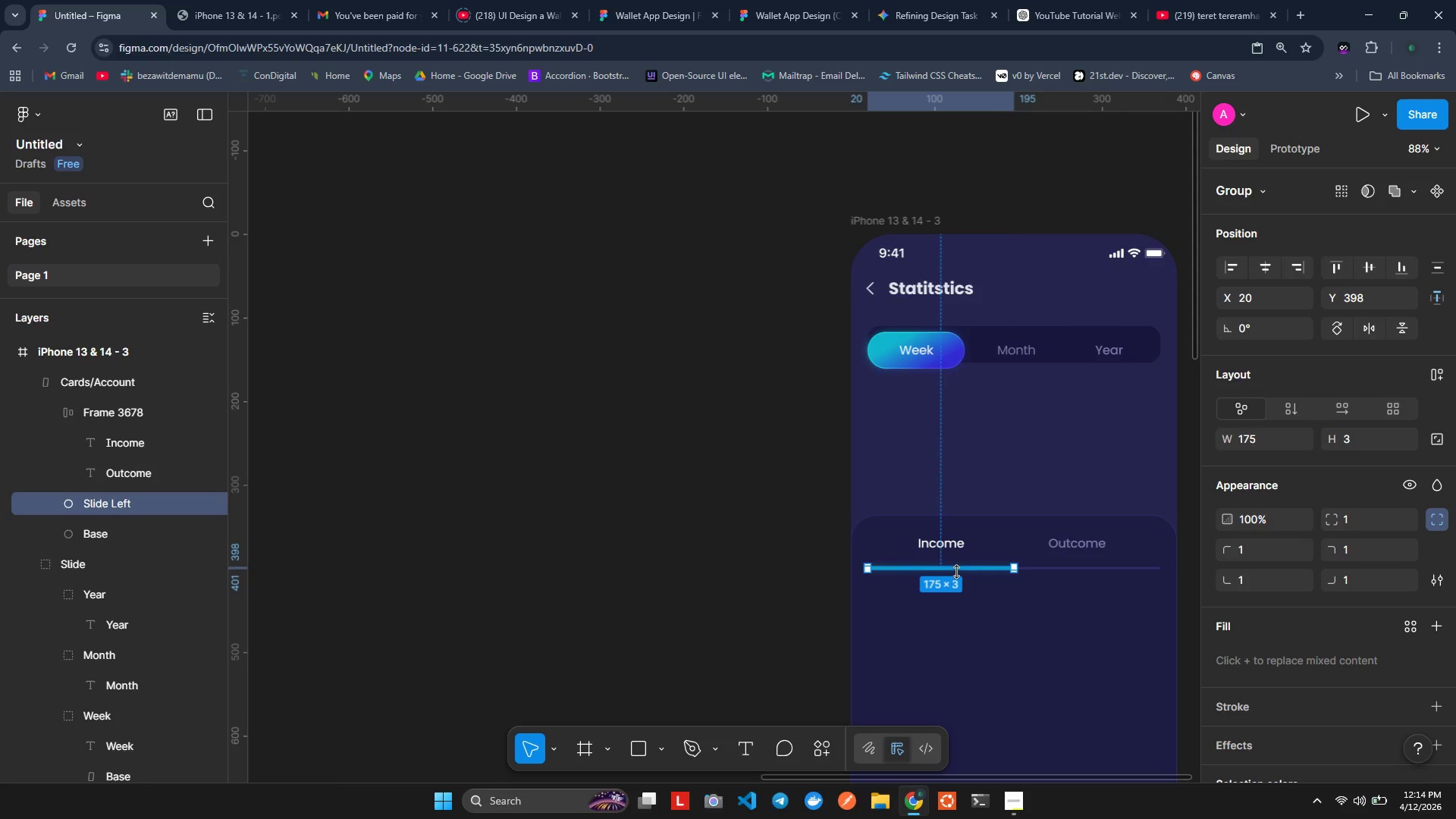 
hold_key(key=ArrowRight, duration=1.51)
 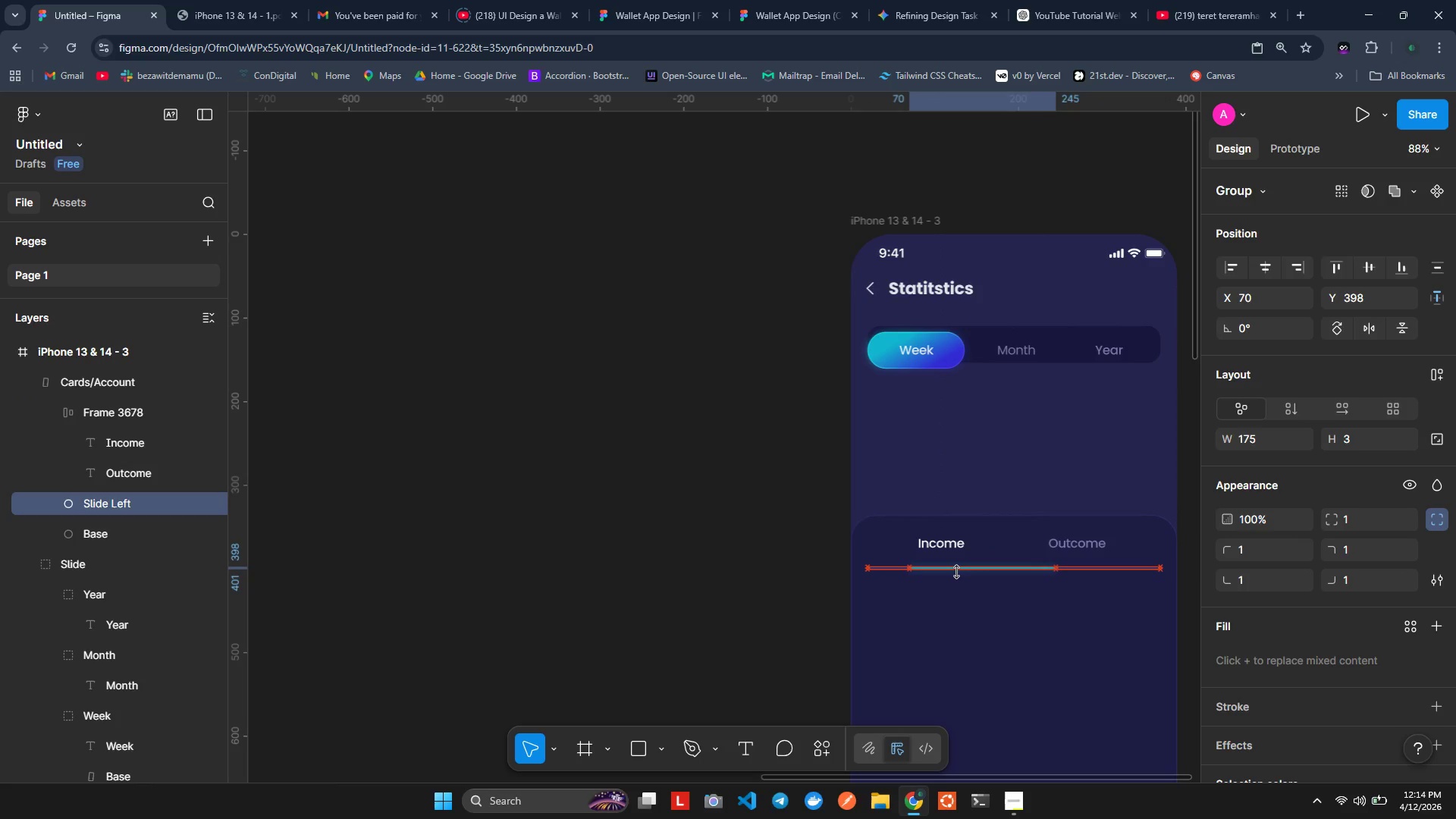 
hold_key(key=ArrowRight, duration=1.5)
 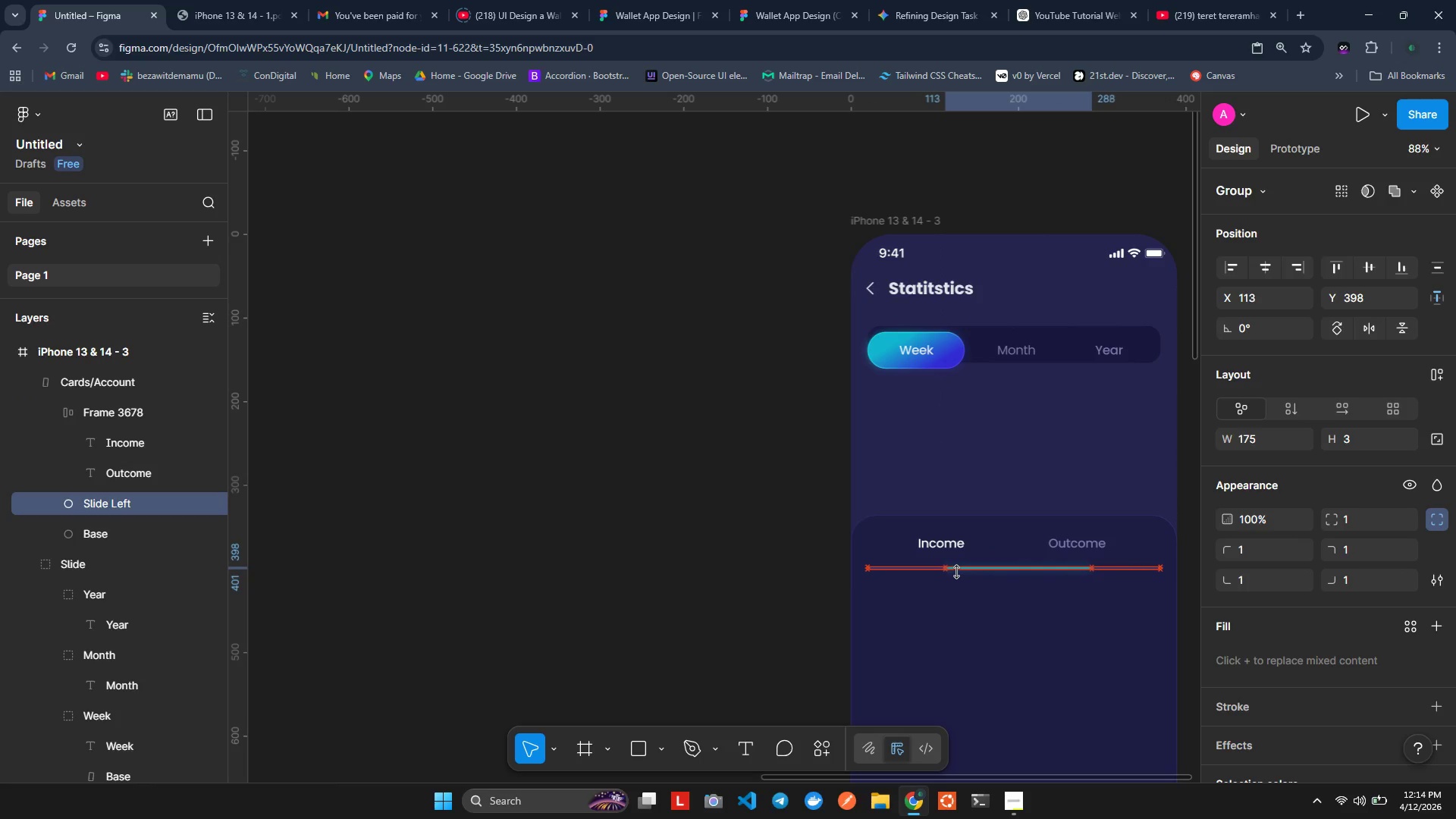 
hold_key(key=ArrowRight, duration=1.52)
 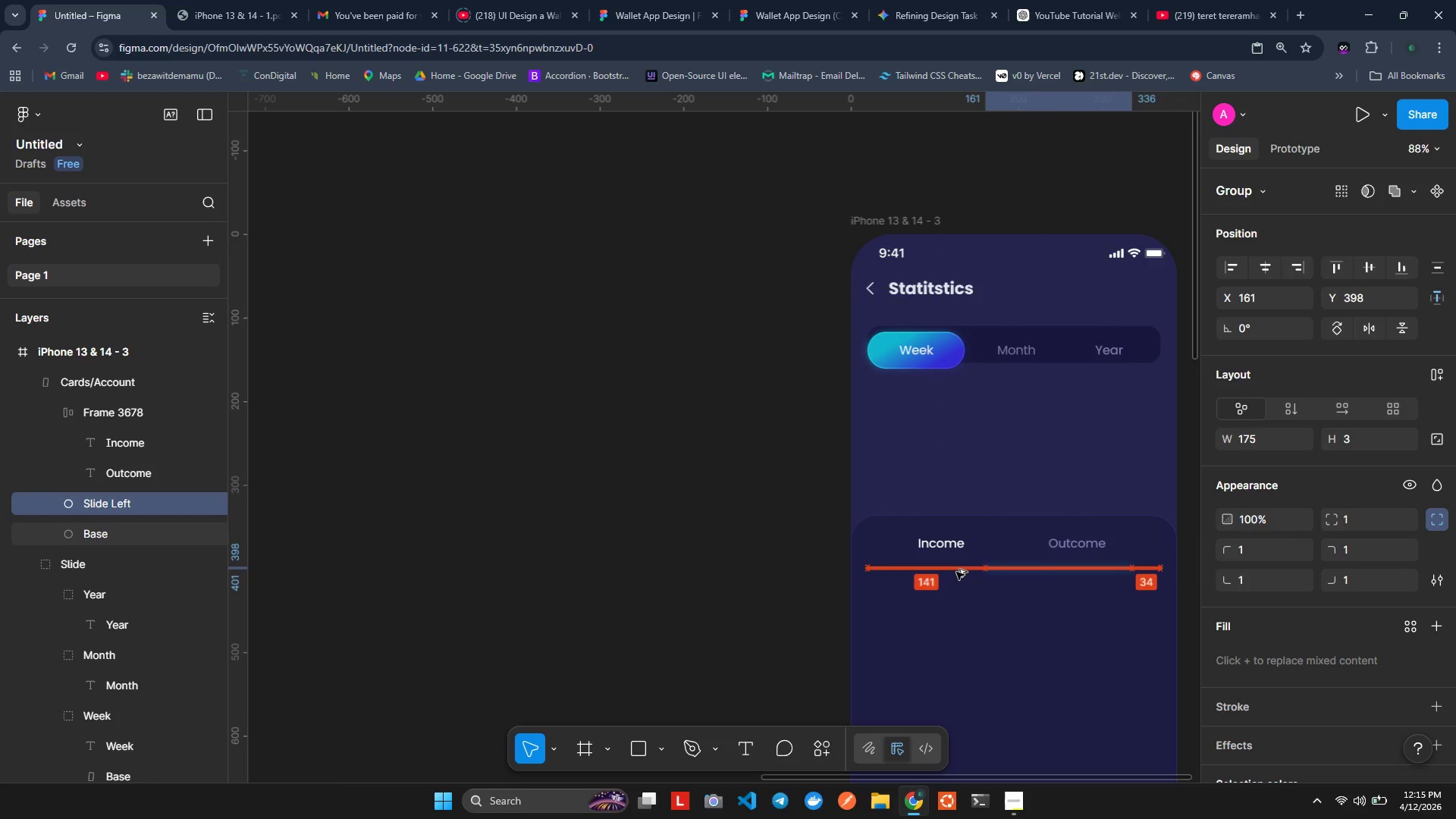 
hold_key(key=ArrowRight, duration=1.44)
 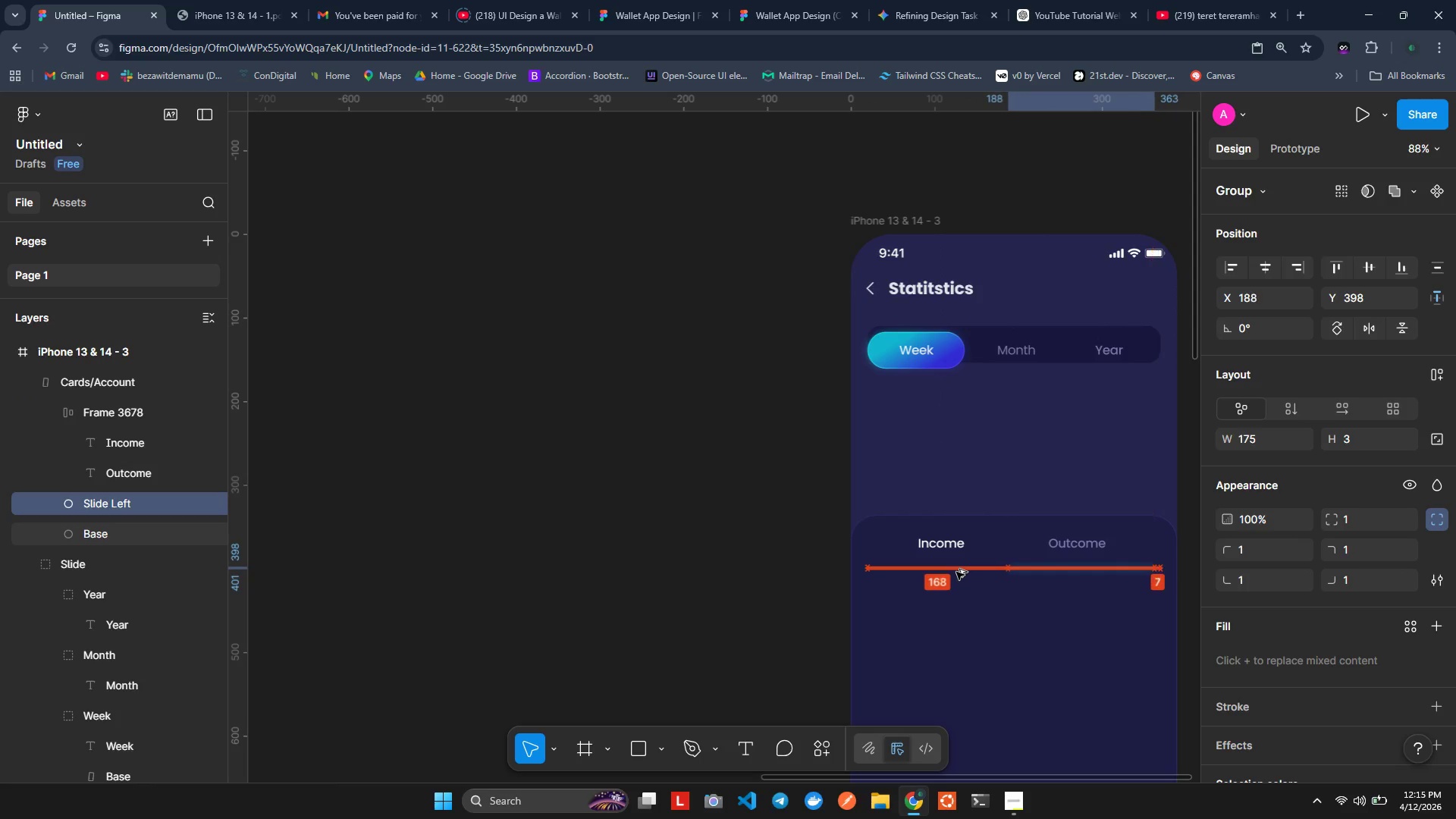 
key(Alt+ArrowRight)
 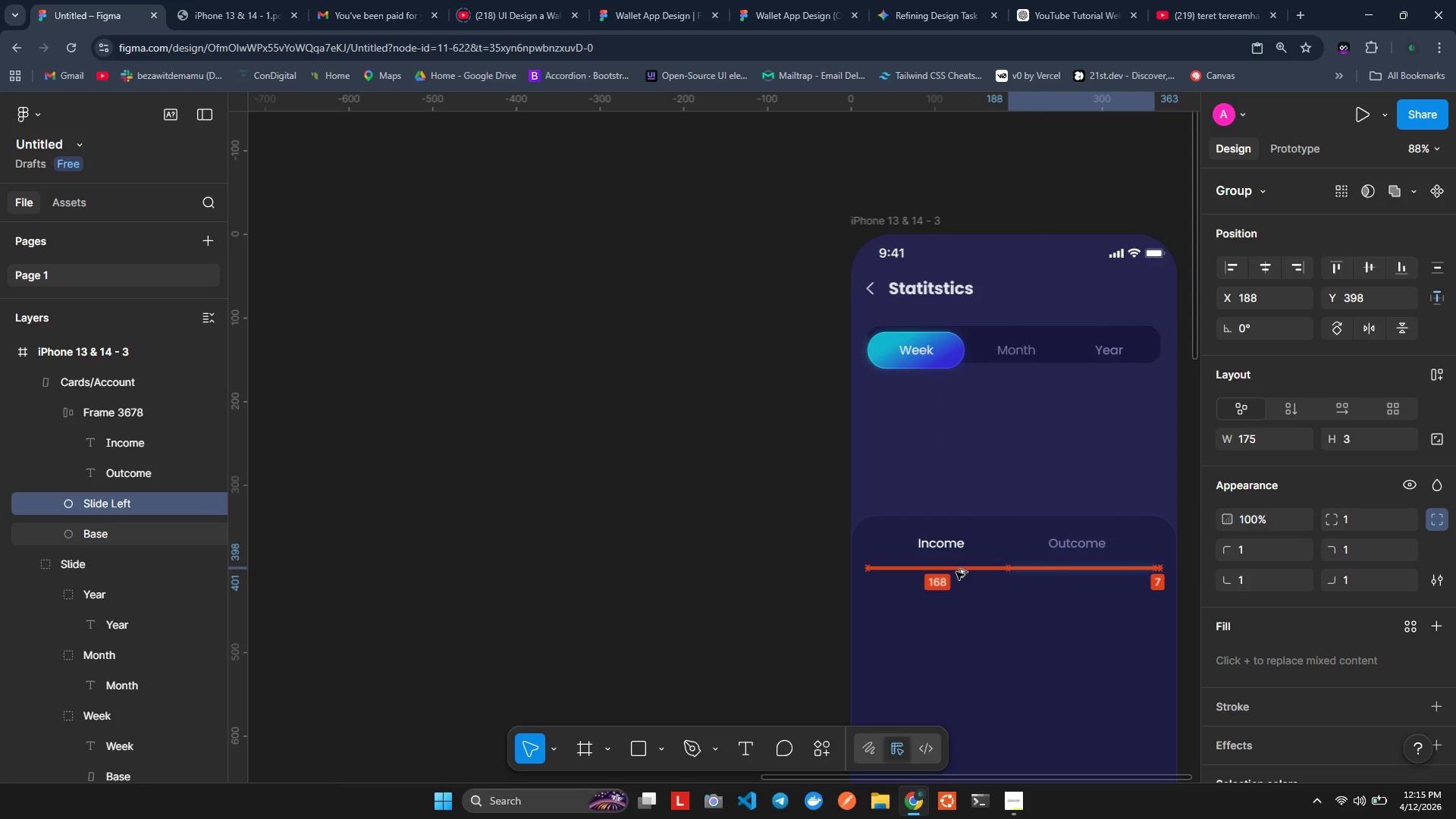 
key(Alt+ArrowRight)
 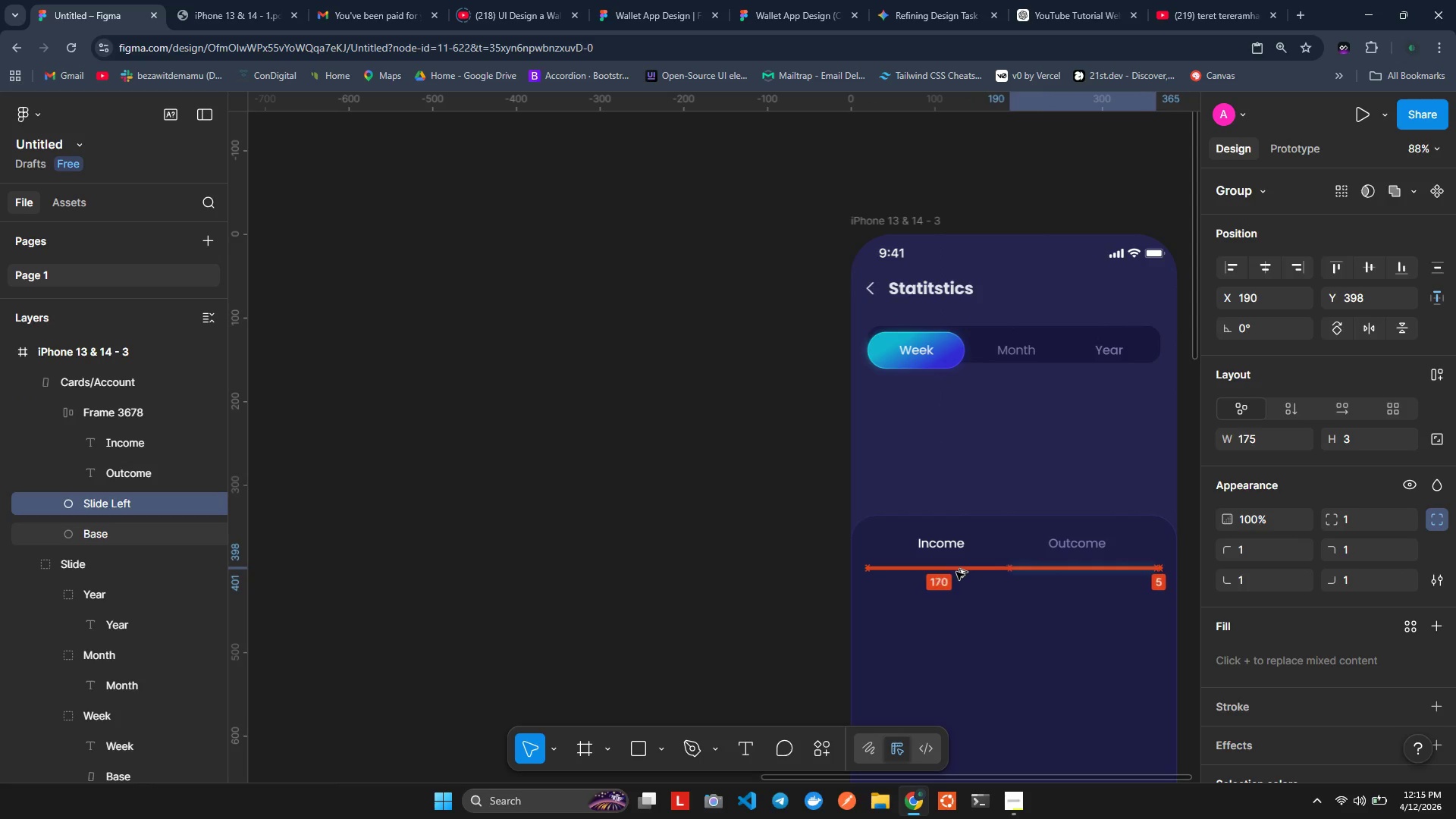 
key(Alt+ArrowRight)
 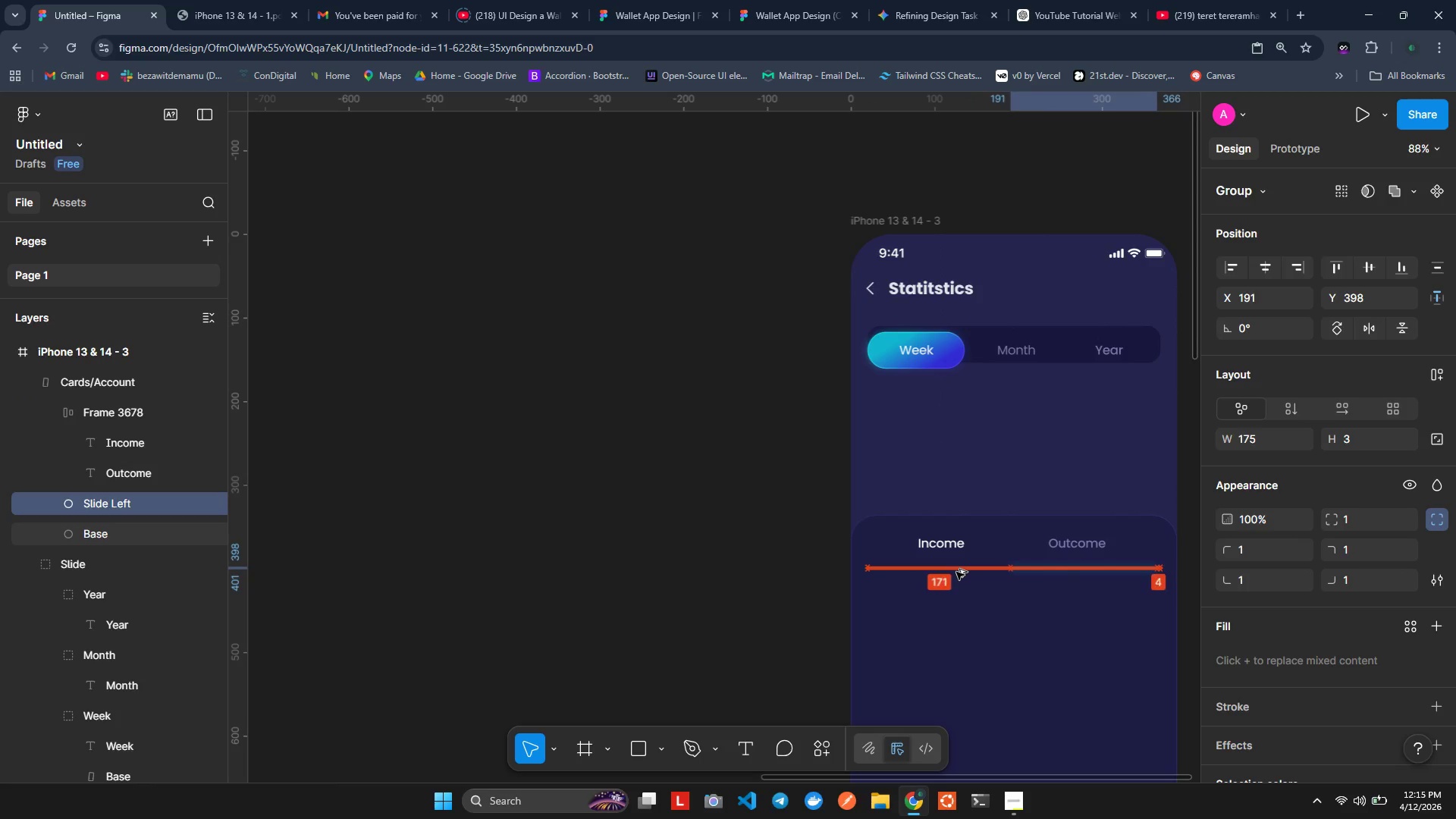 
key(Alt+ArrowRight)
 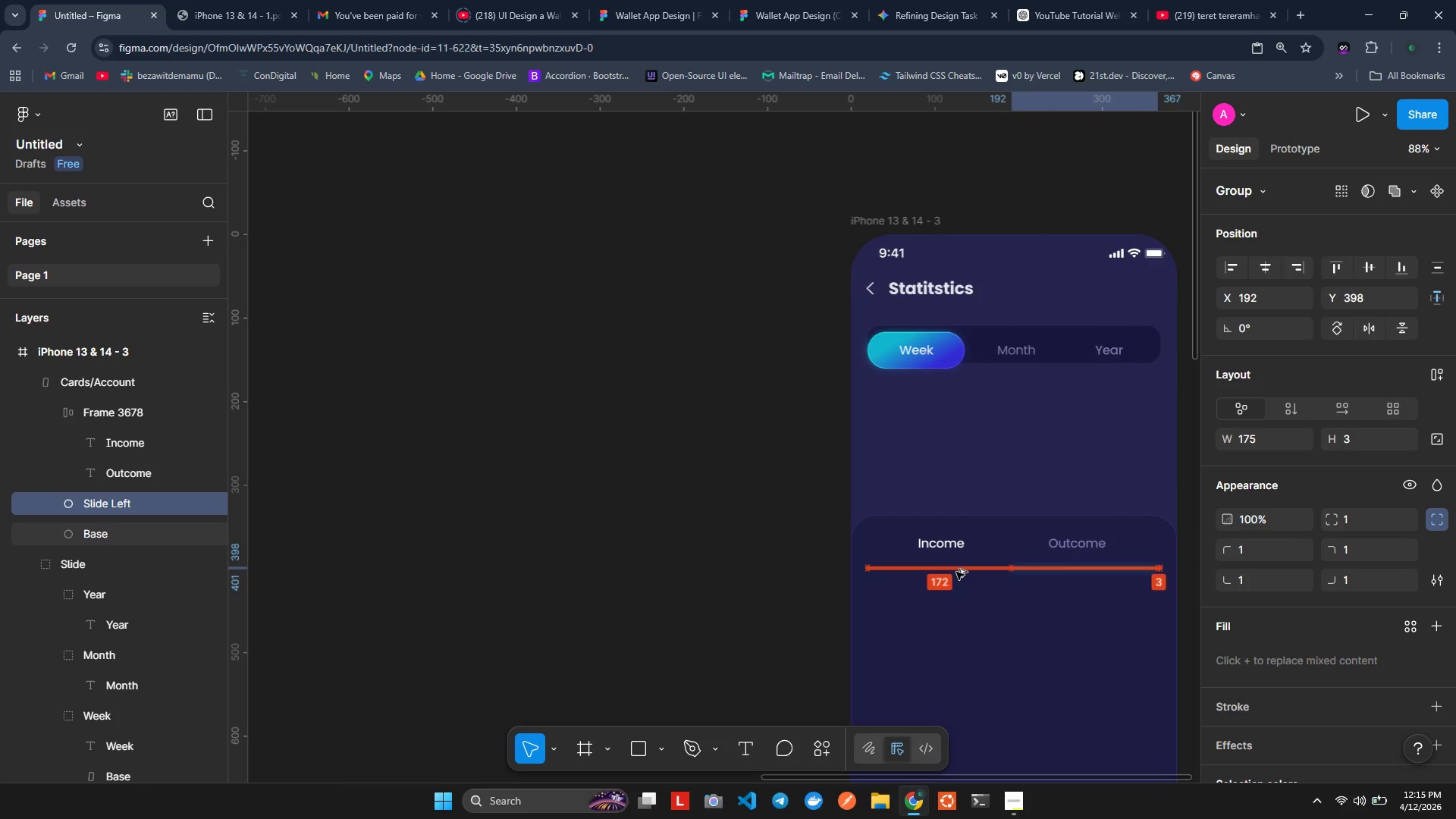 
key(Alt+ArrowRight)
 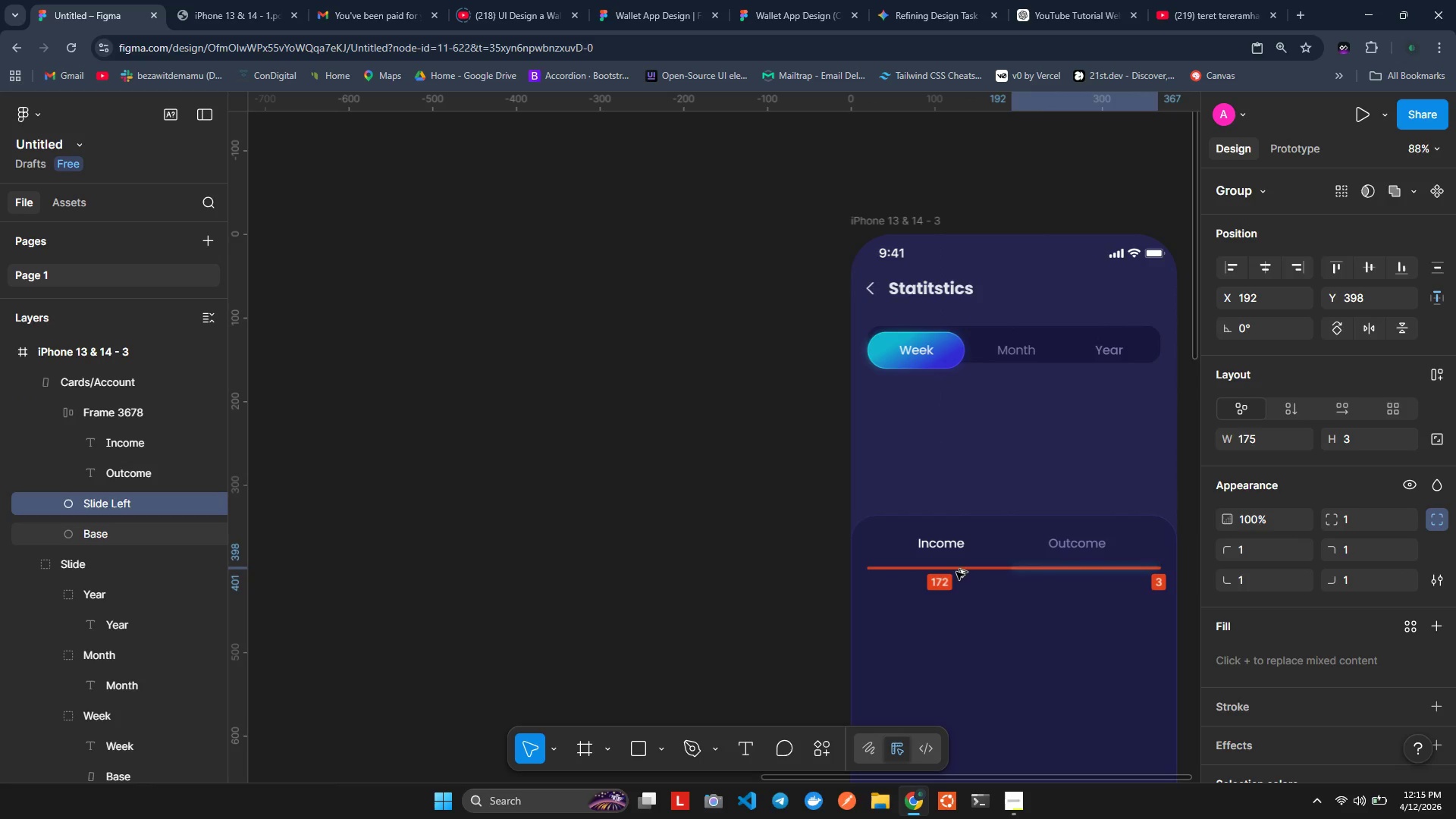 
key(Alt+ArrowRight)
 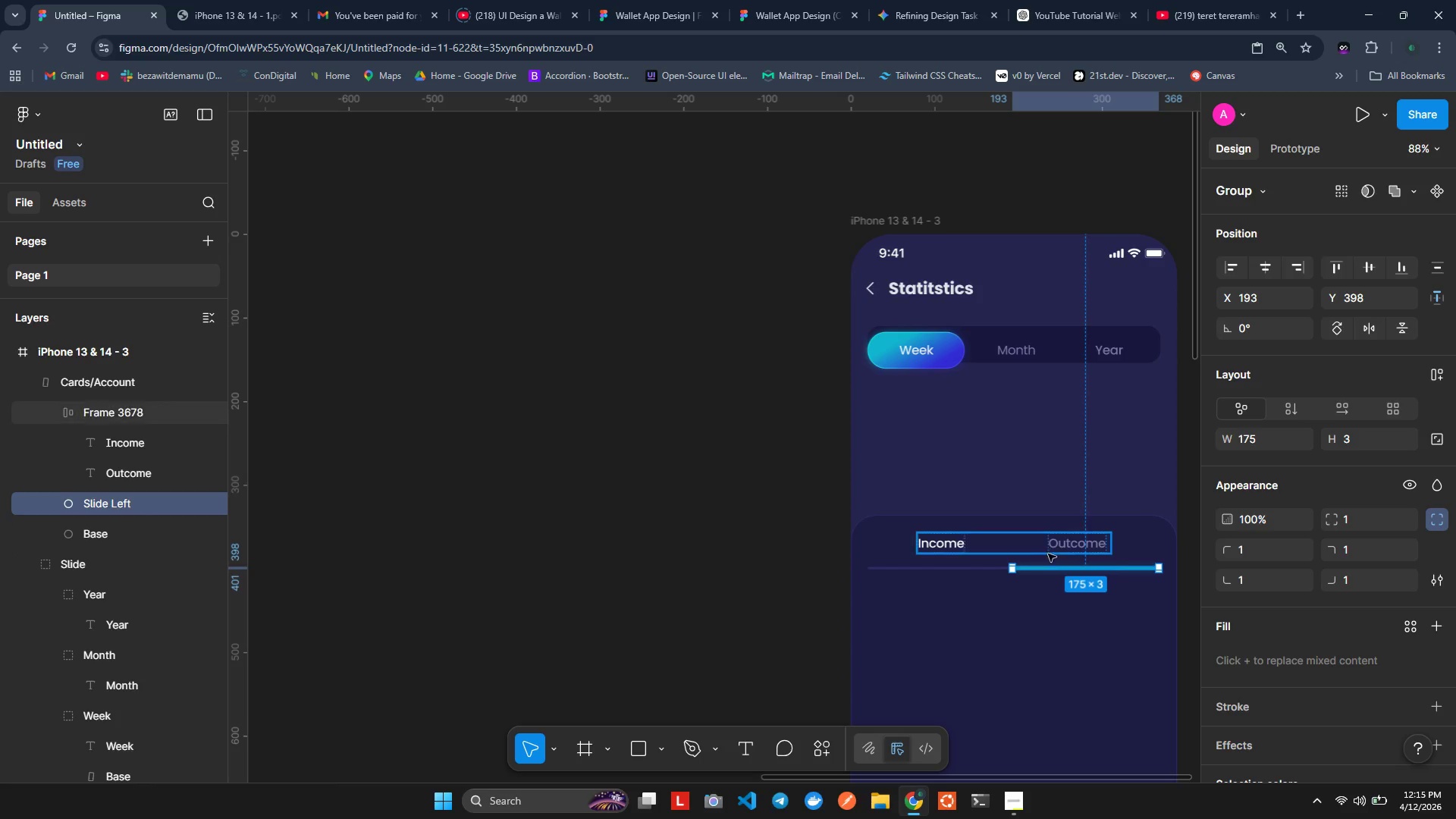 
double_click([1059, 542])
 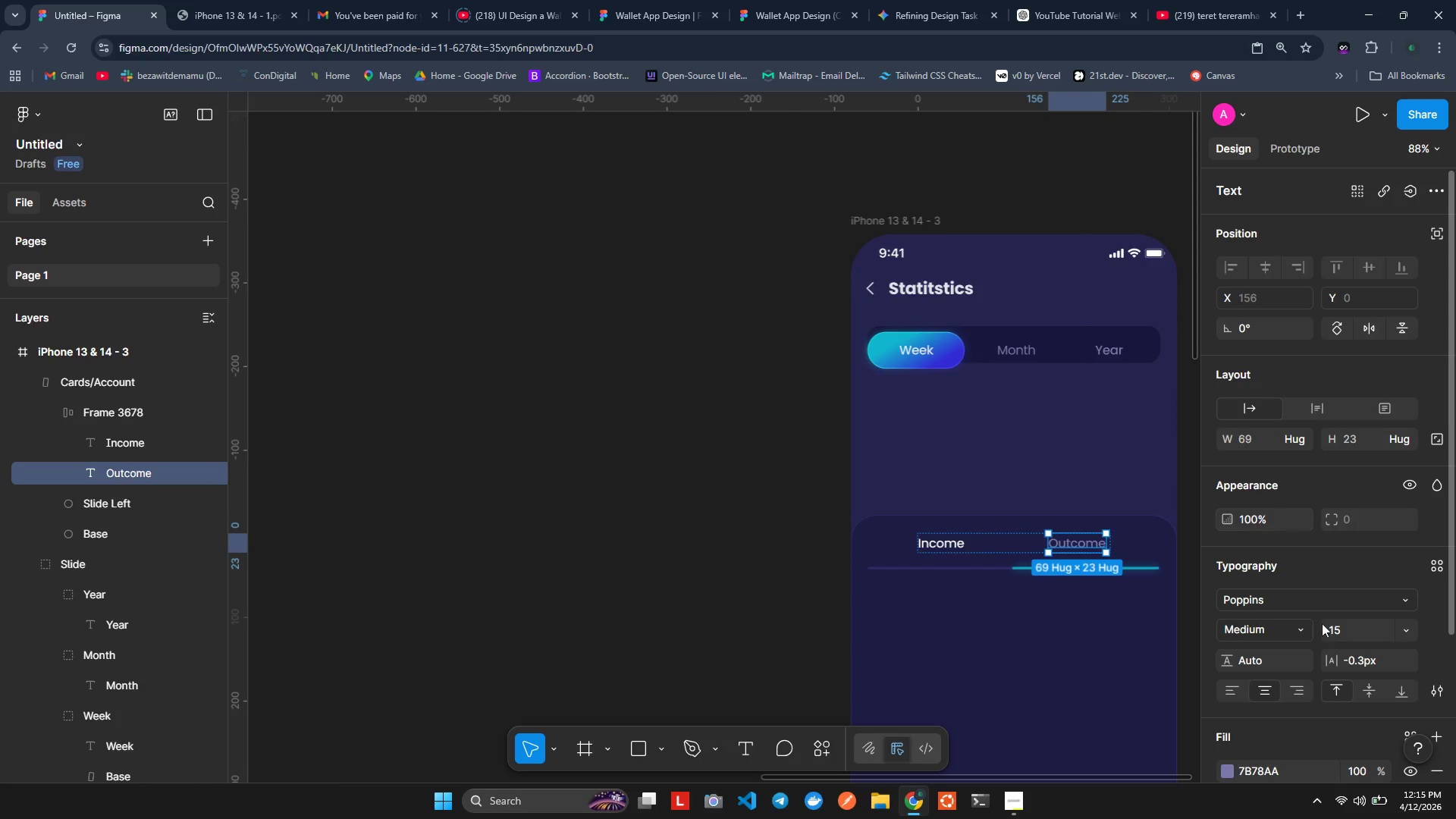 
scroll: coordinate [1326, 673], scroll_direction: down, amount: 3.0
 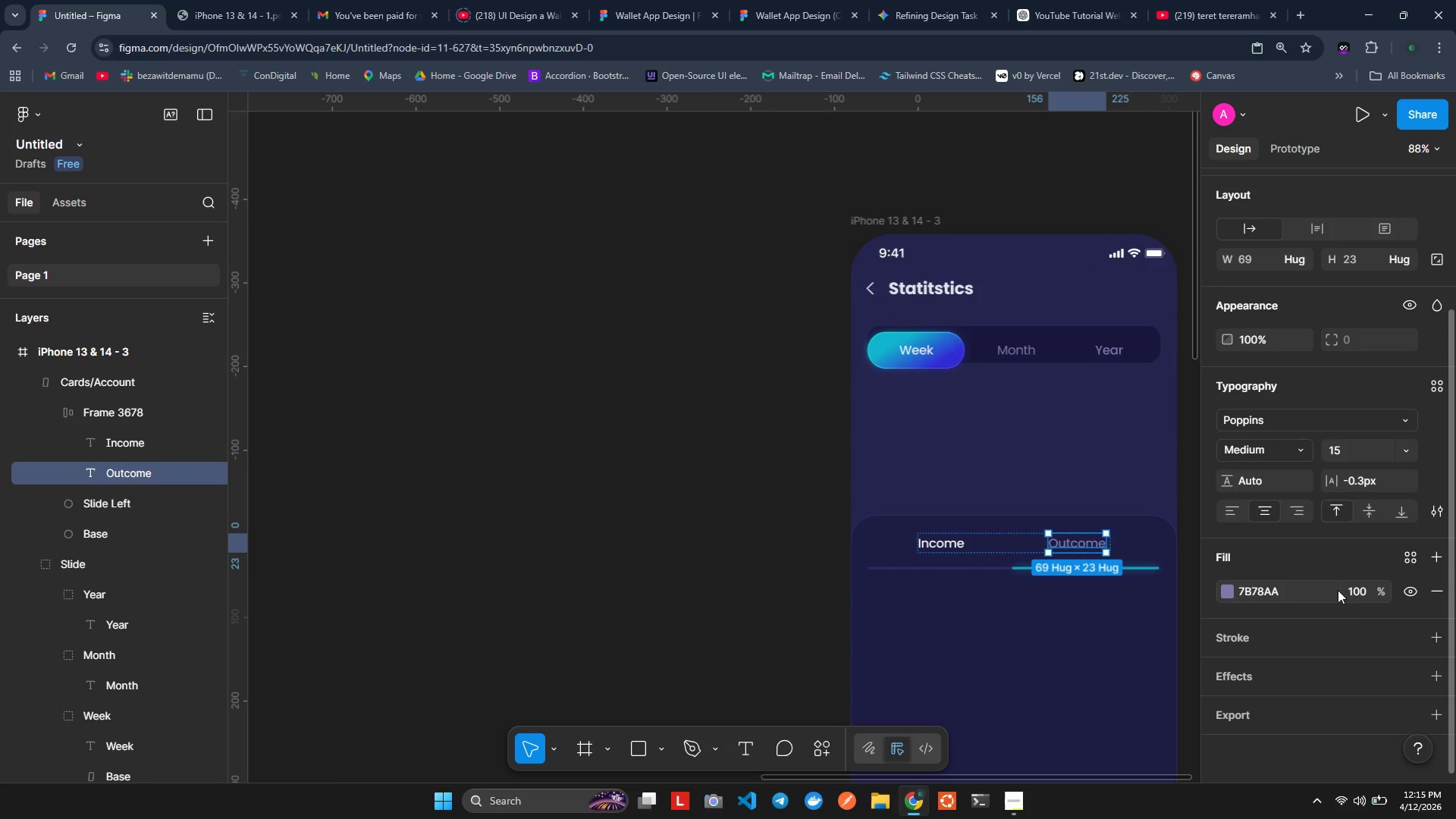 
left_click([1223, 588])
 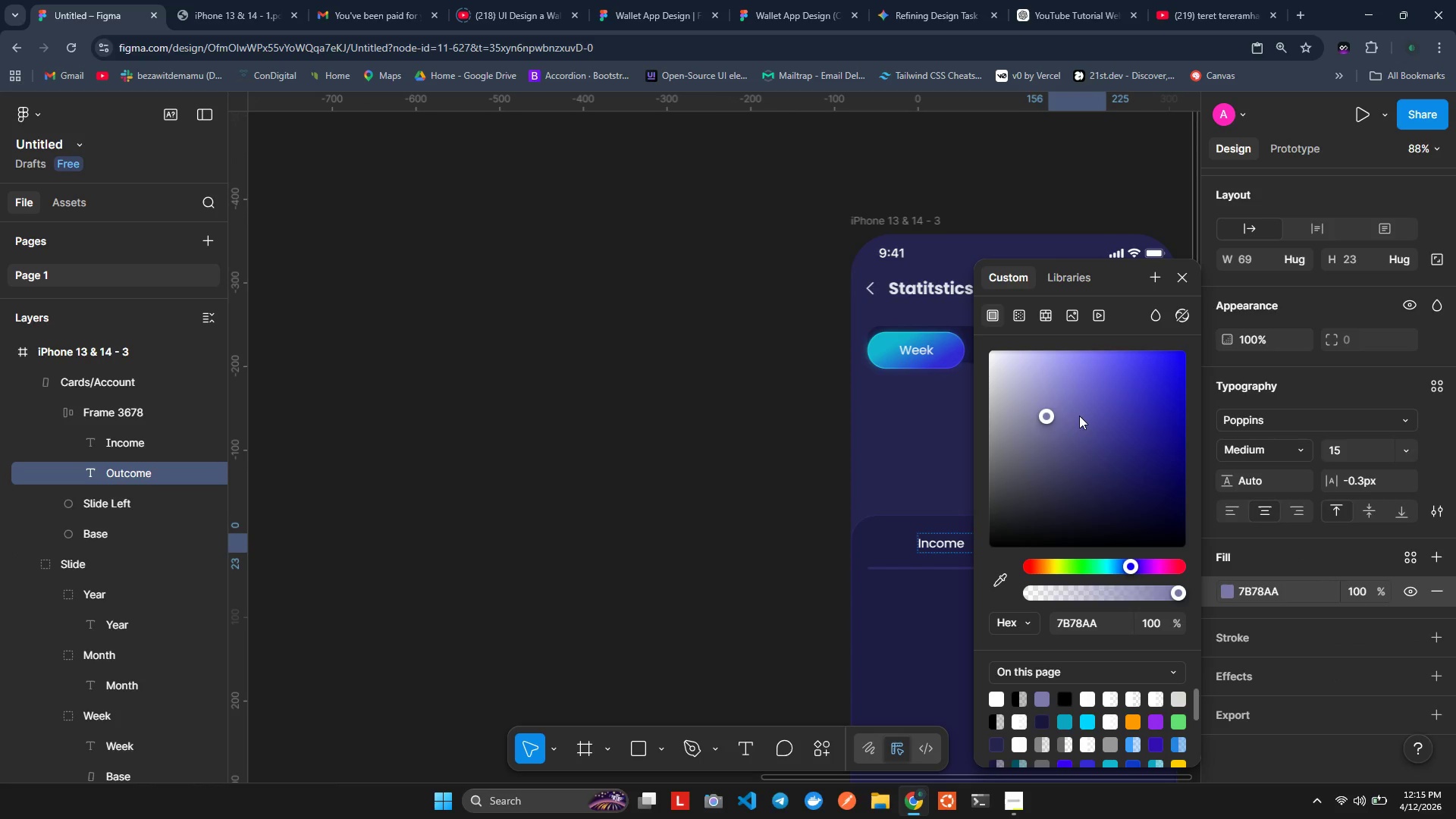 
left_click_drag(start_coordinate=[1076, 415], to_coordinate=[964, 333])
 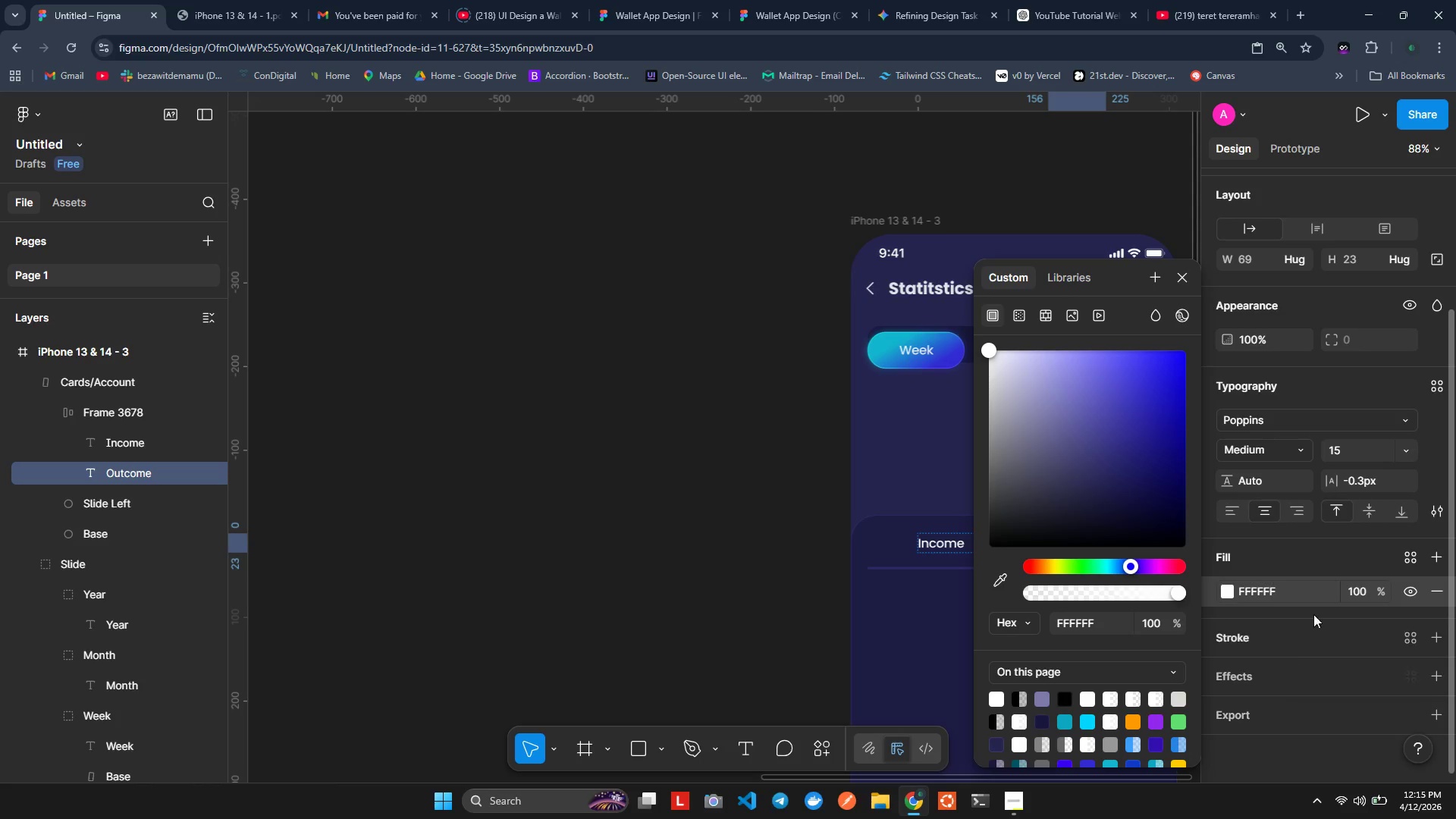 
left_click([1321, 759])
 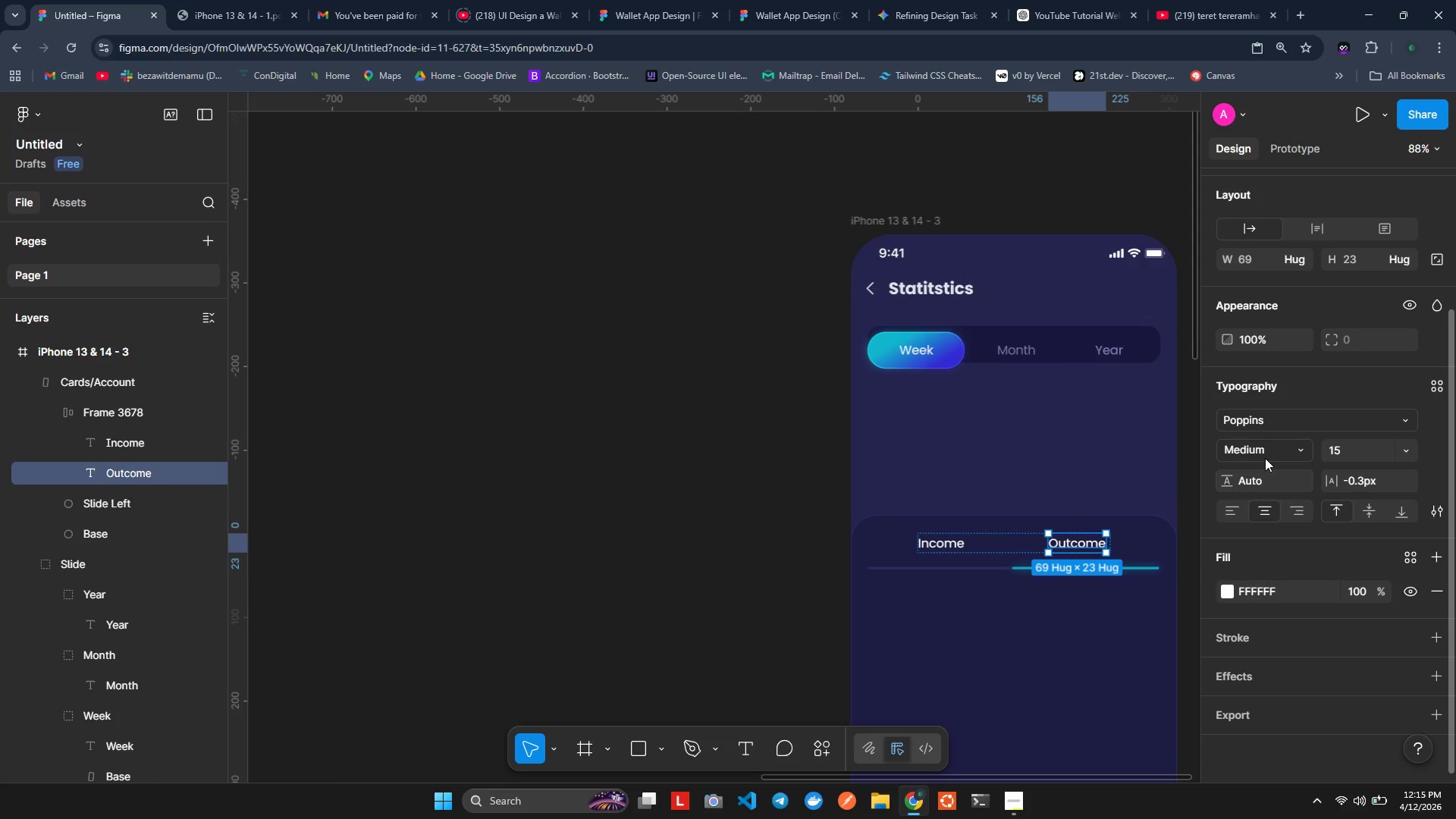 
left_click([1265, 452])
 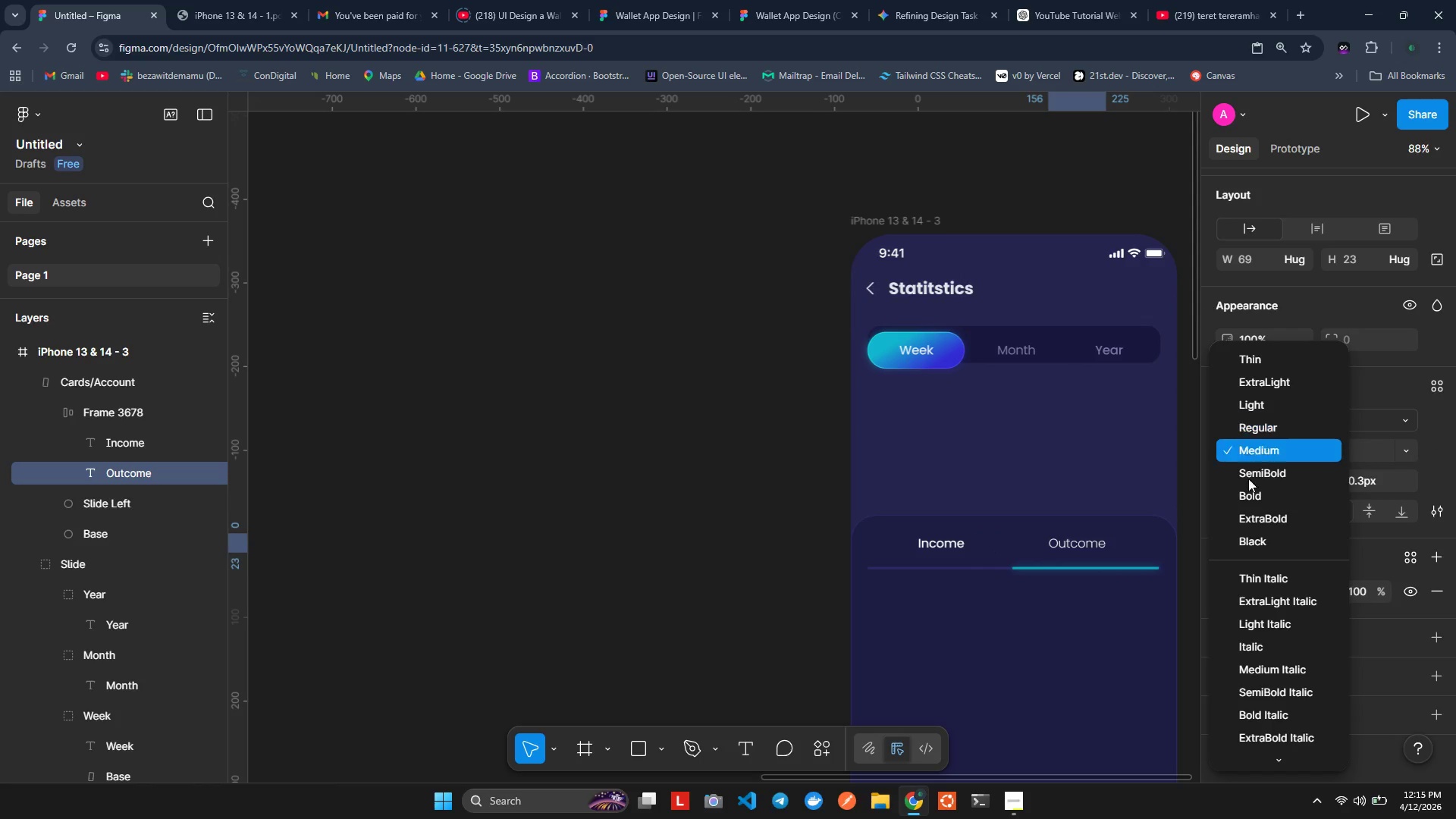 
left_click([1247, 492])
 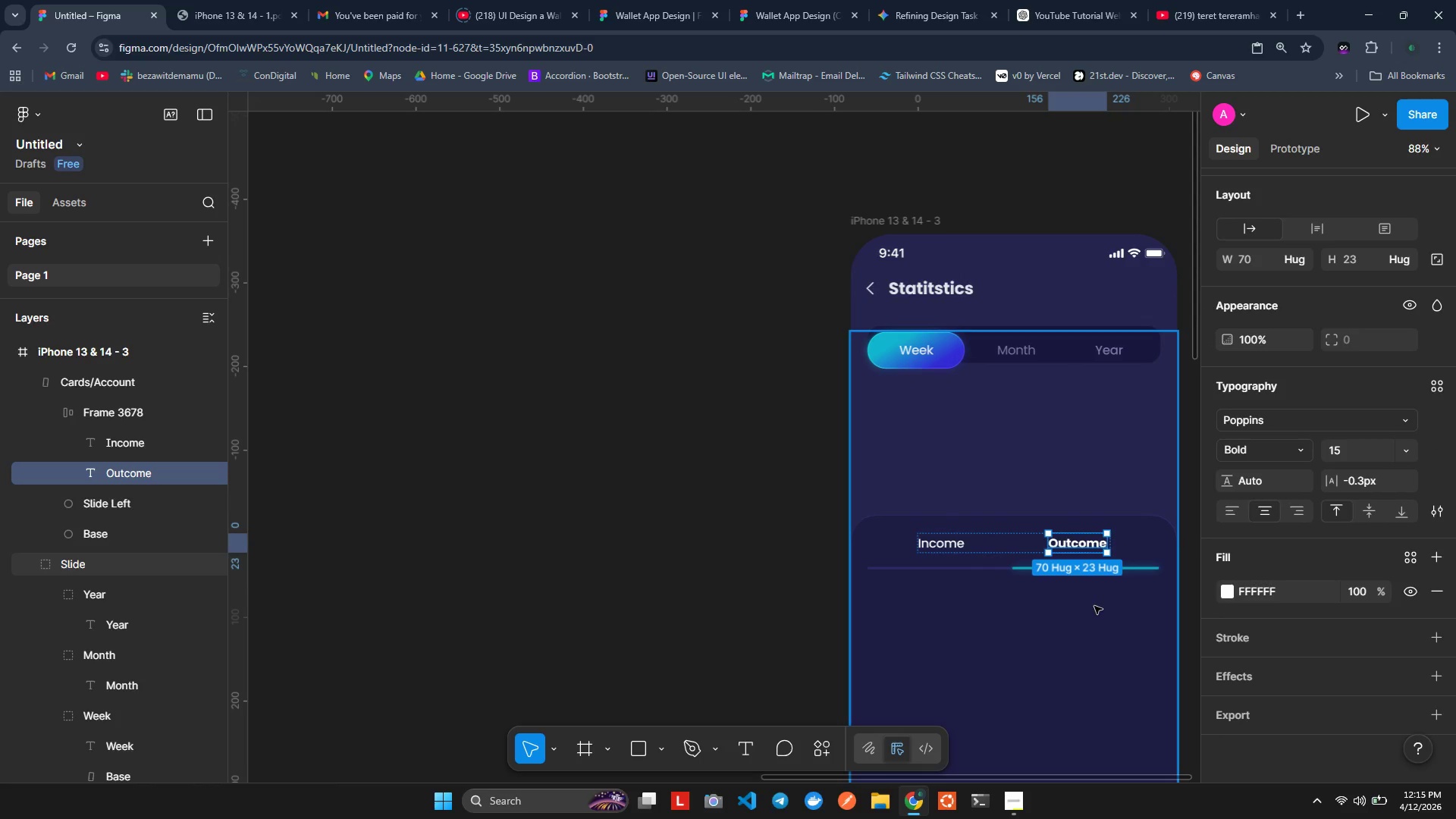 
left_click([1094, 606])
 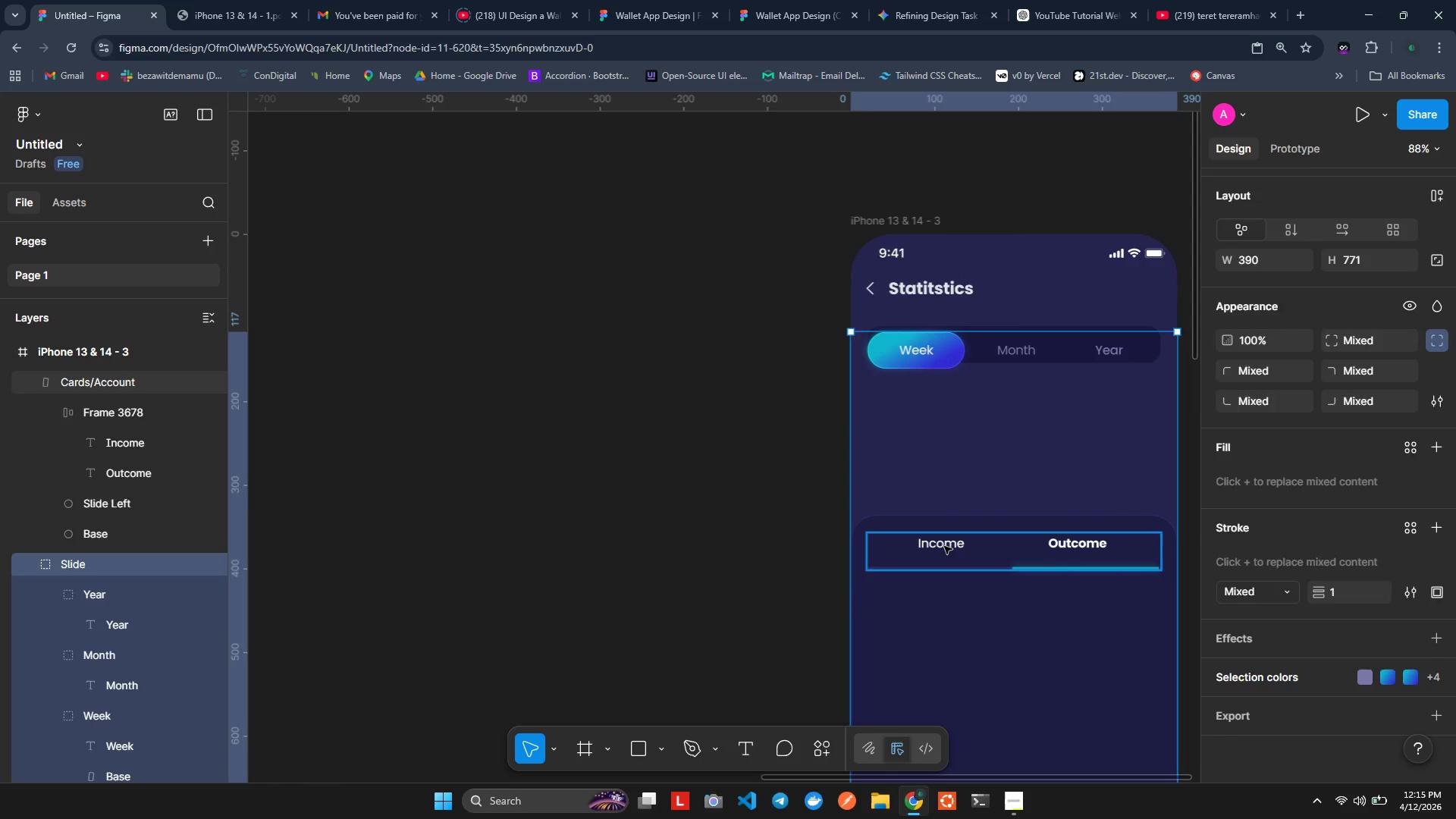 
double_click([944, 546])
 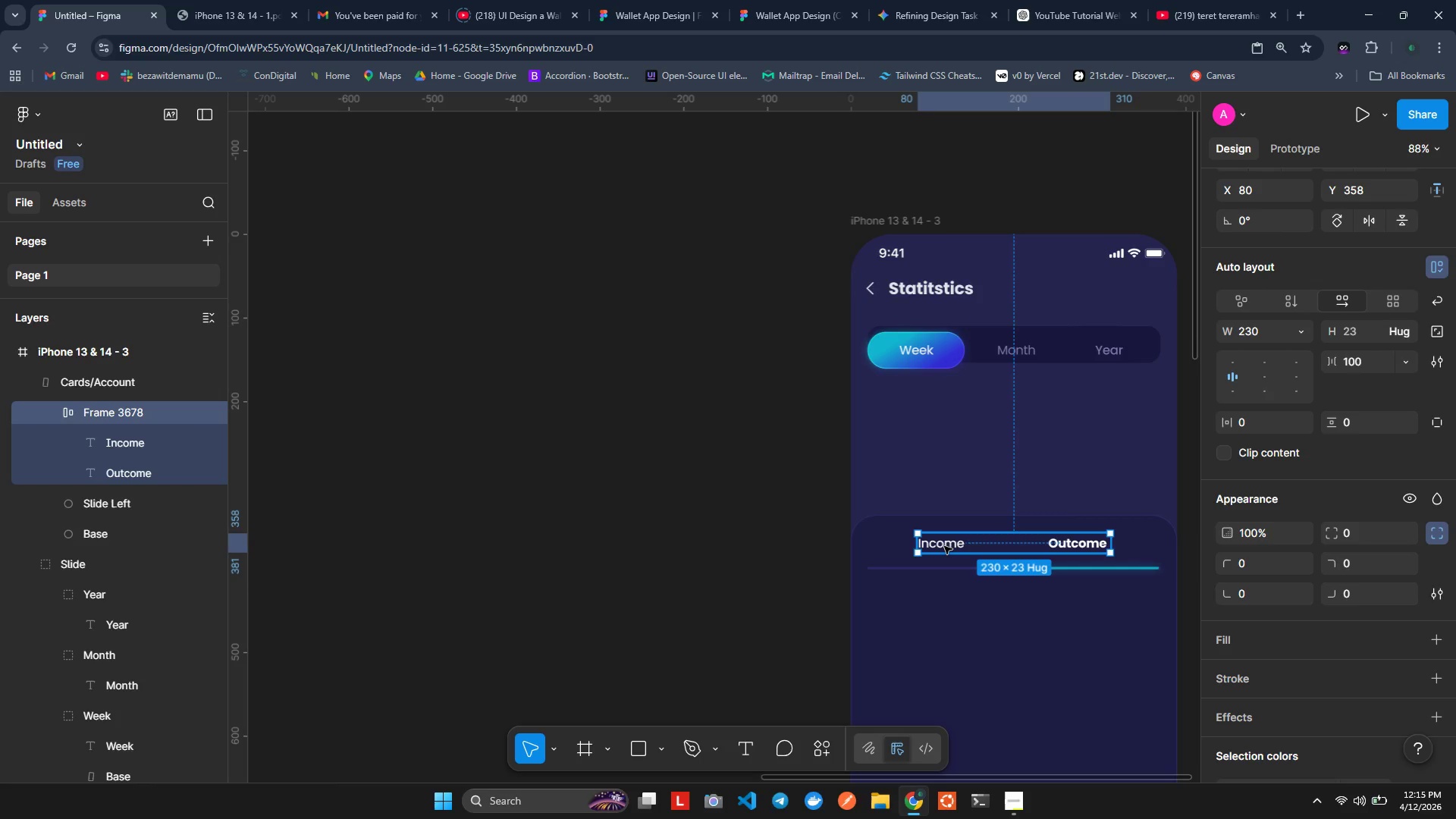 
double_click([944, 546])
 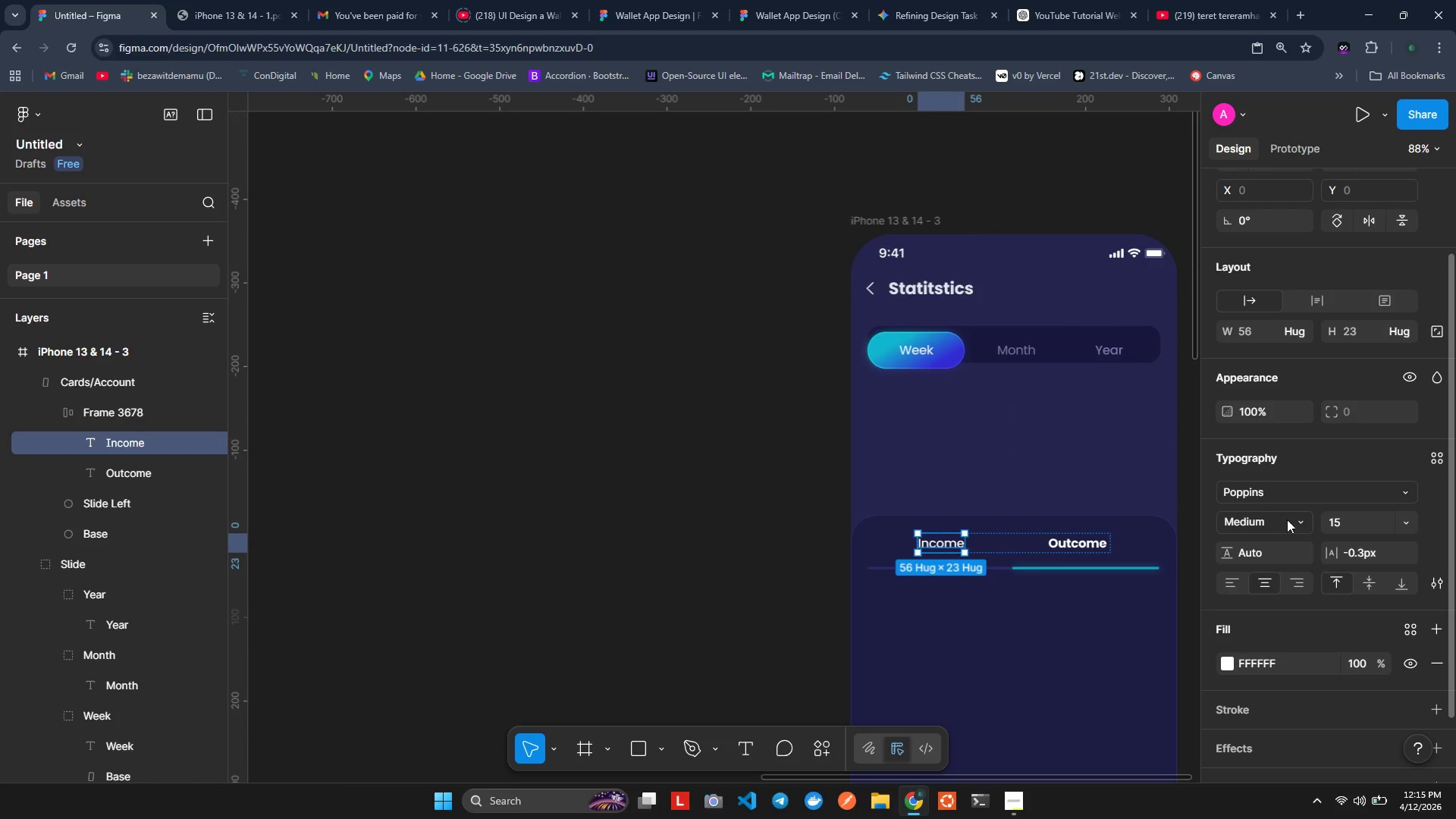 
left_click([1280, 519])
 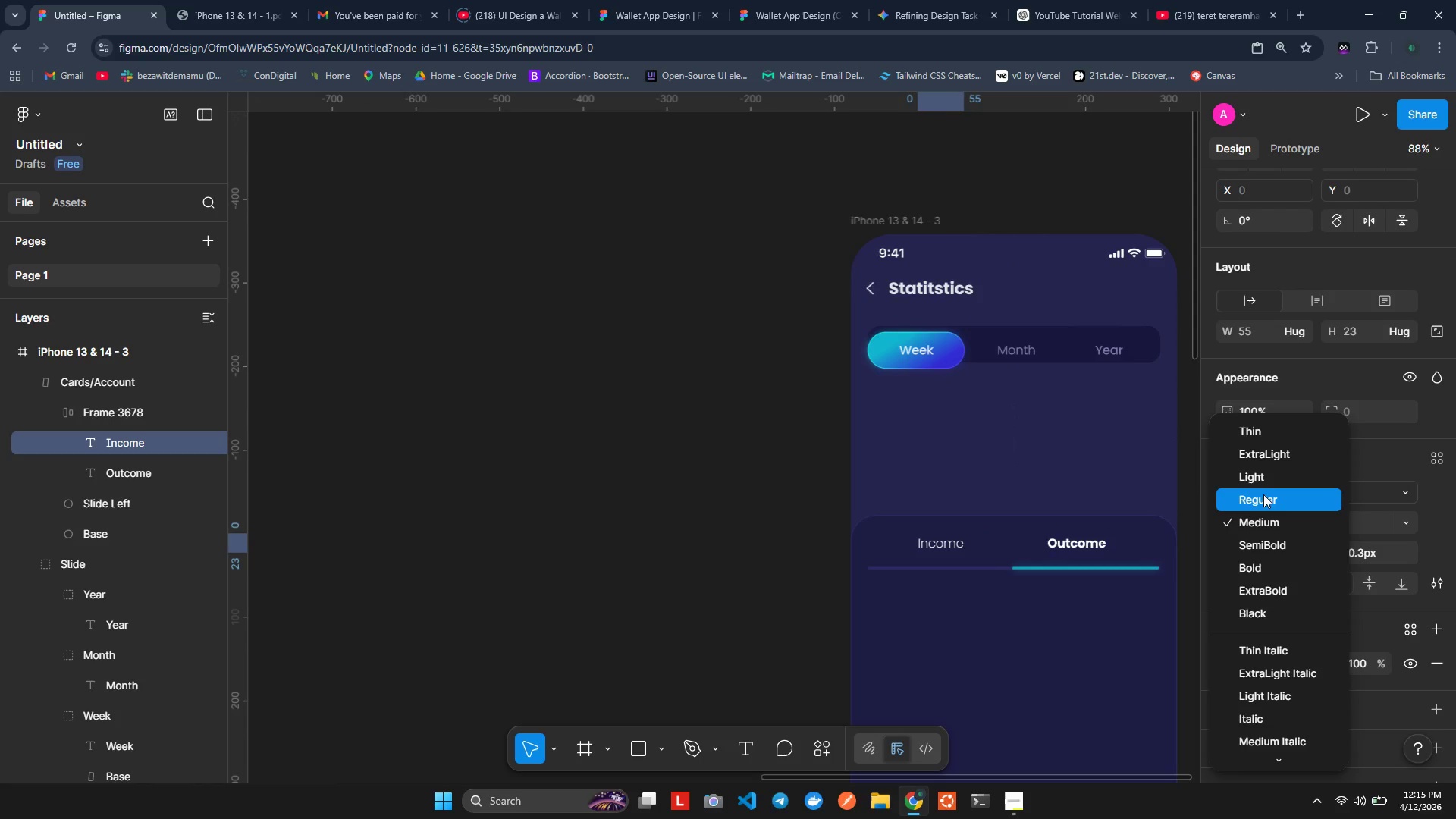 
left_click([1263, 497])
 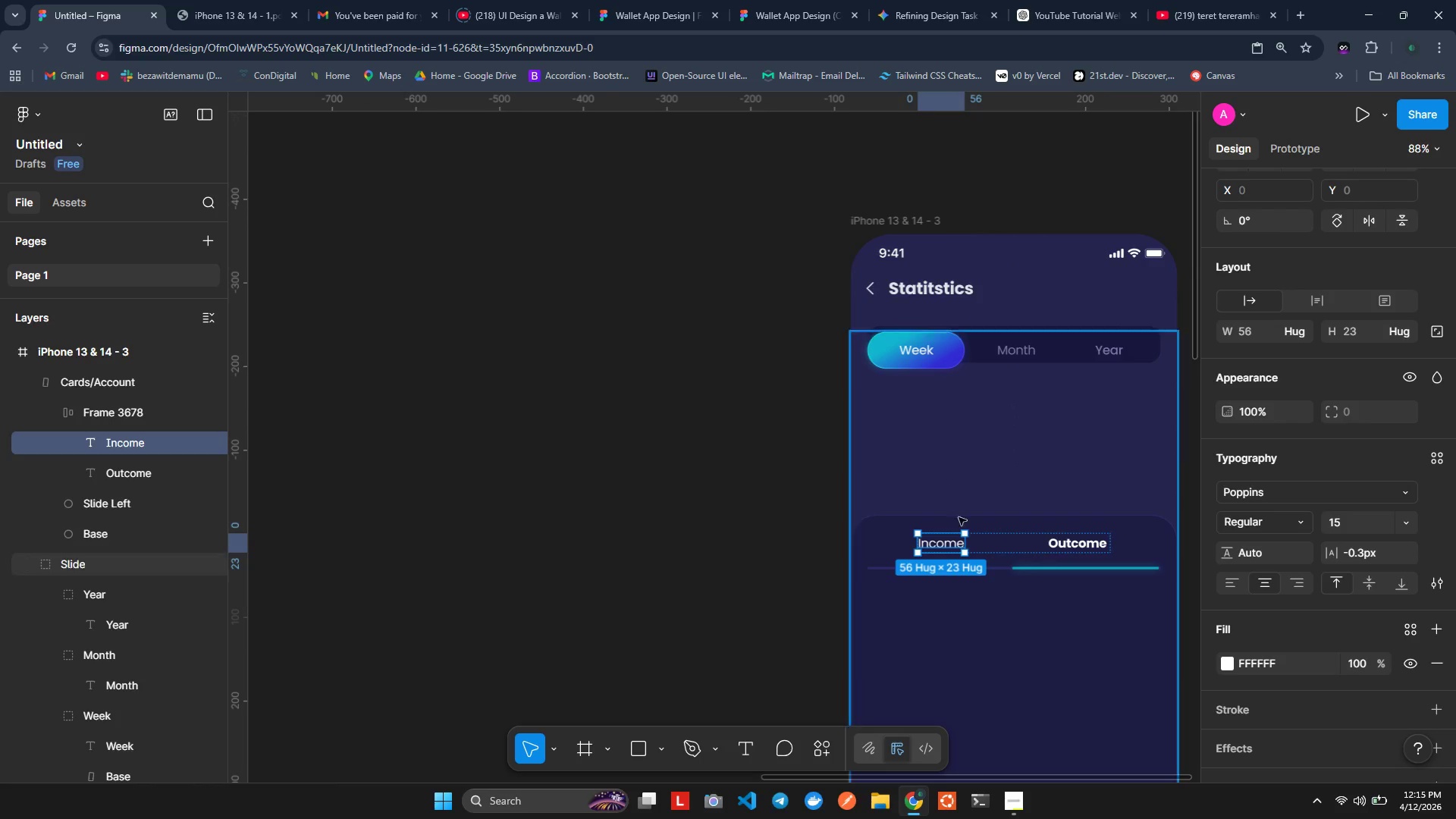 
left_click([950, 546])
 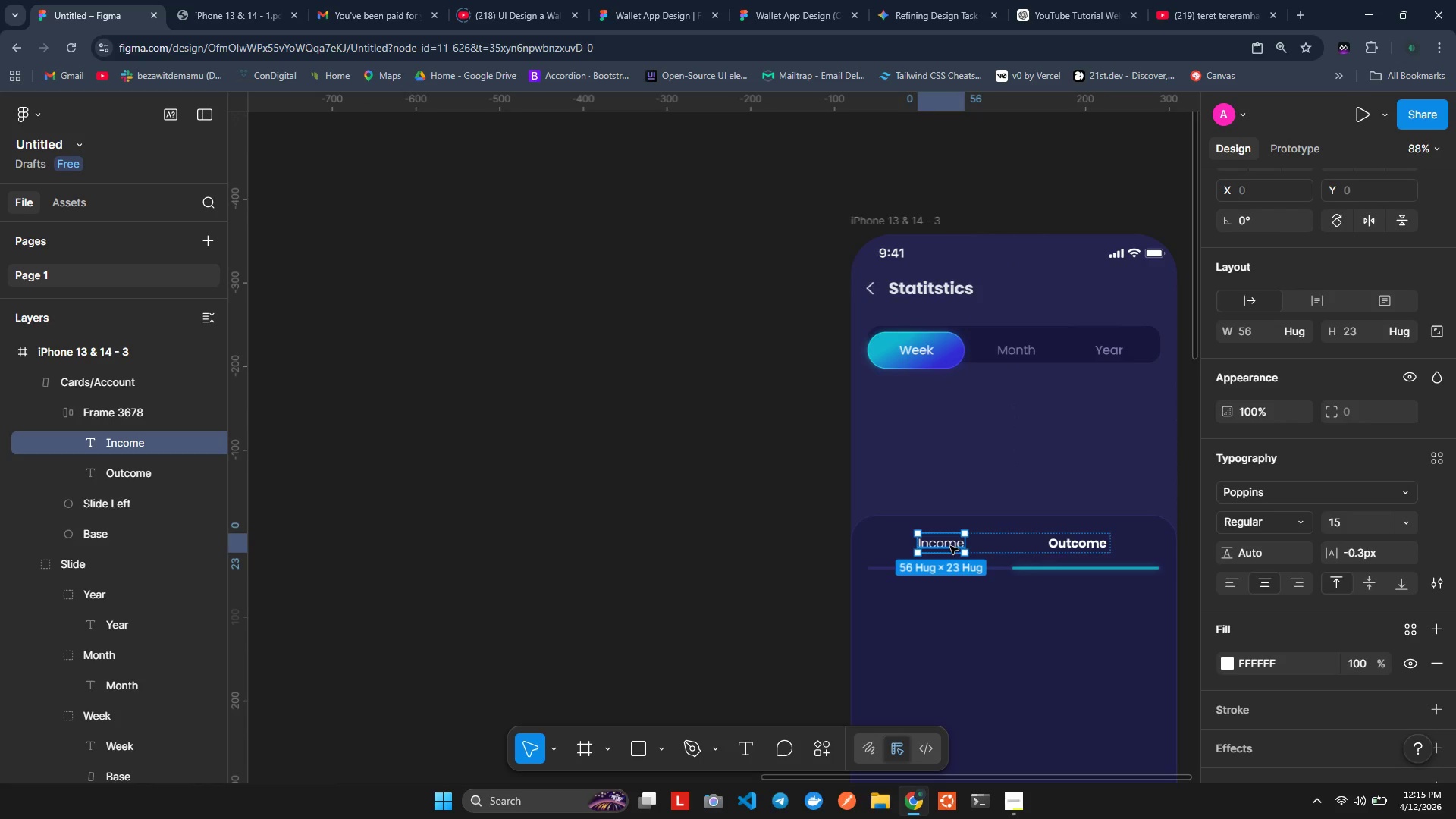 
double_click([950, 546])
 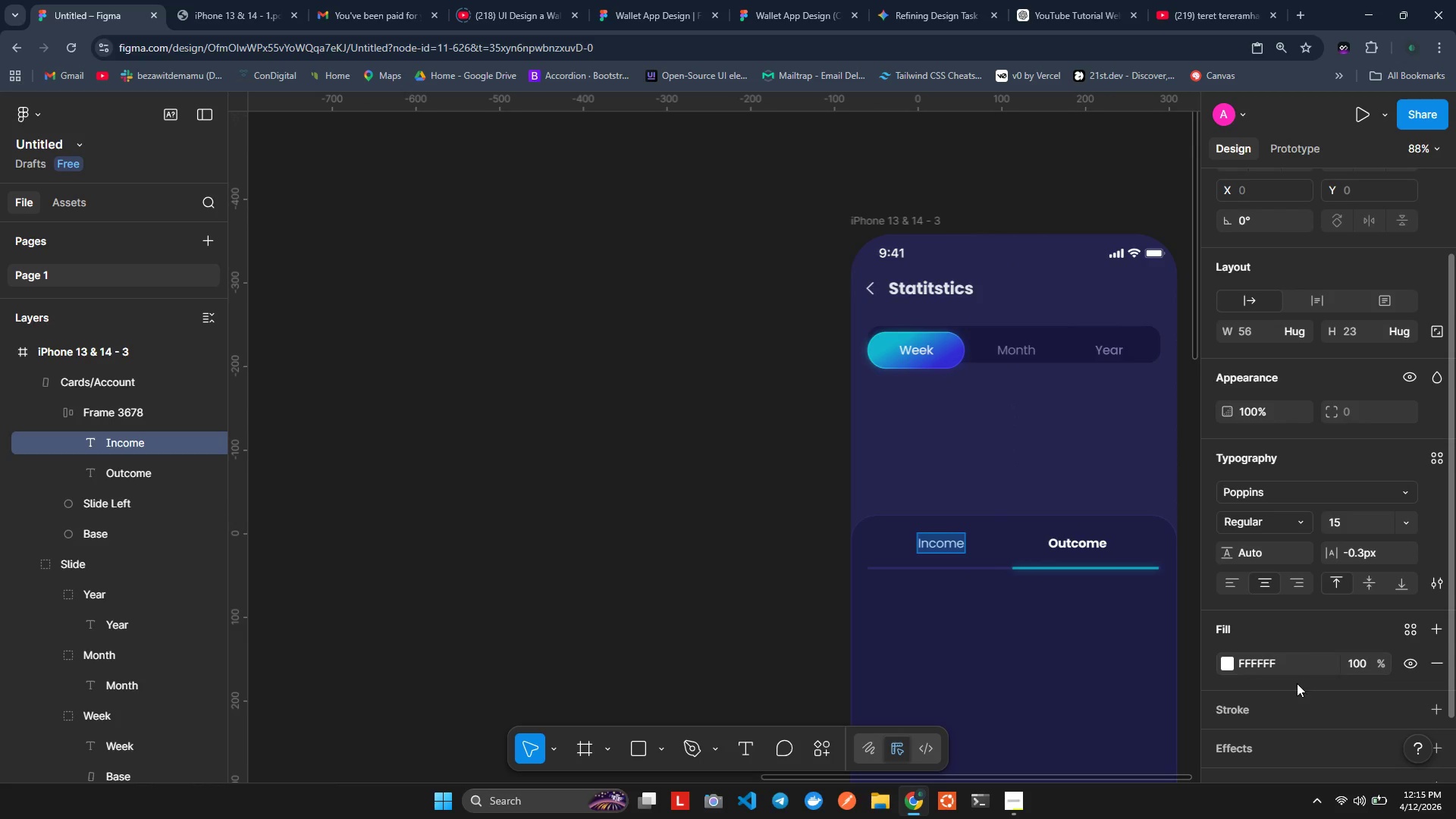 
double_click([1223, 661])
 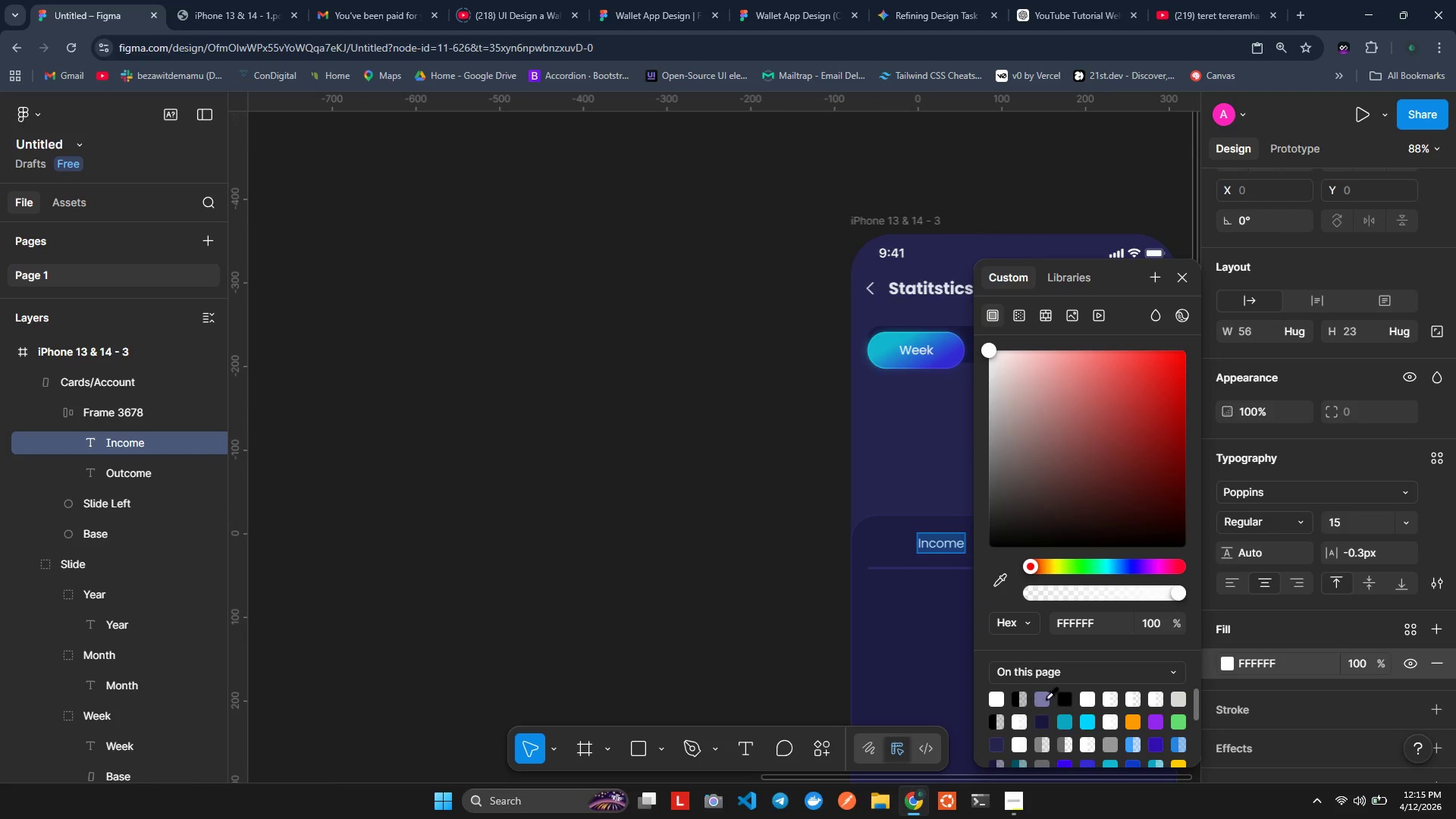 
left_click([1050, 701])
 